 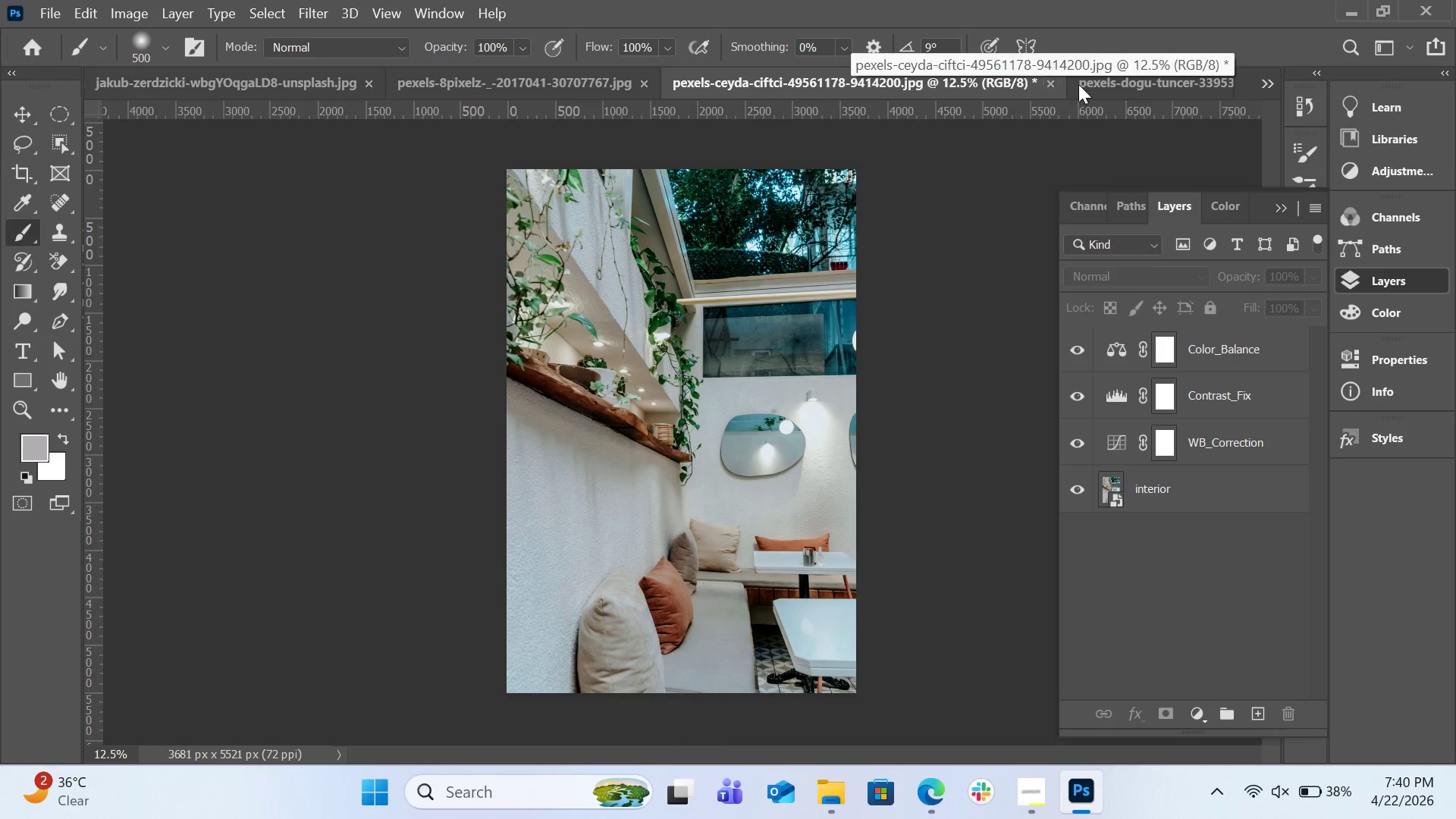 
left_click([1109, 85])
 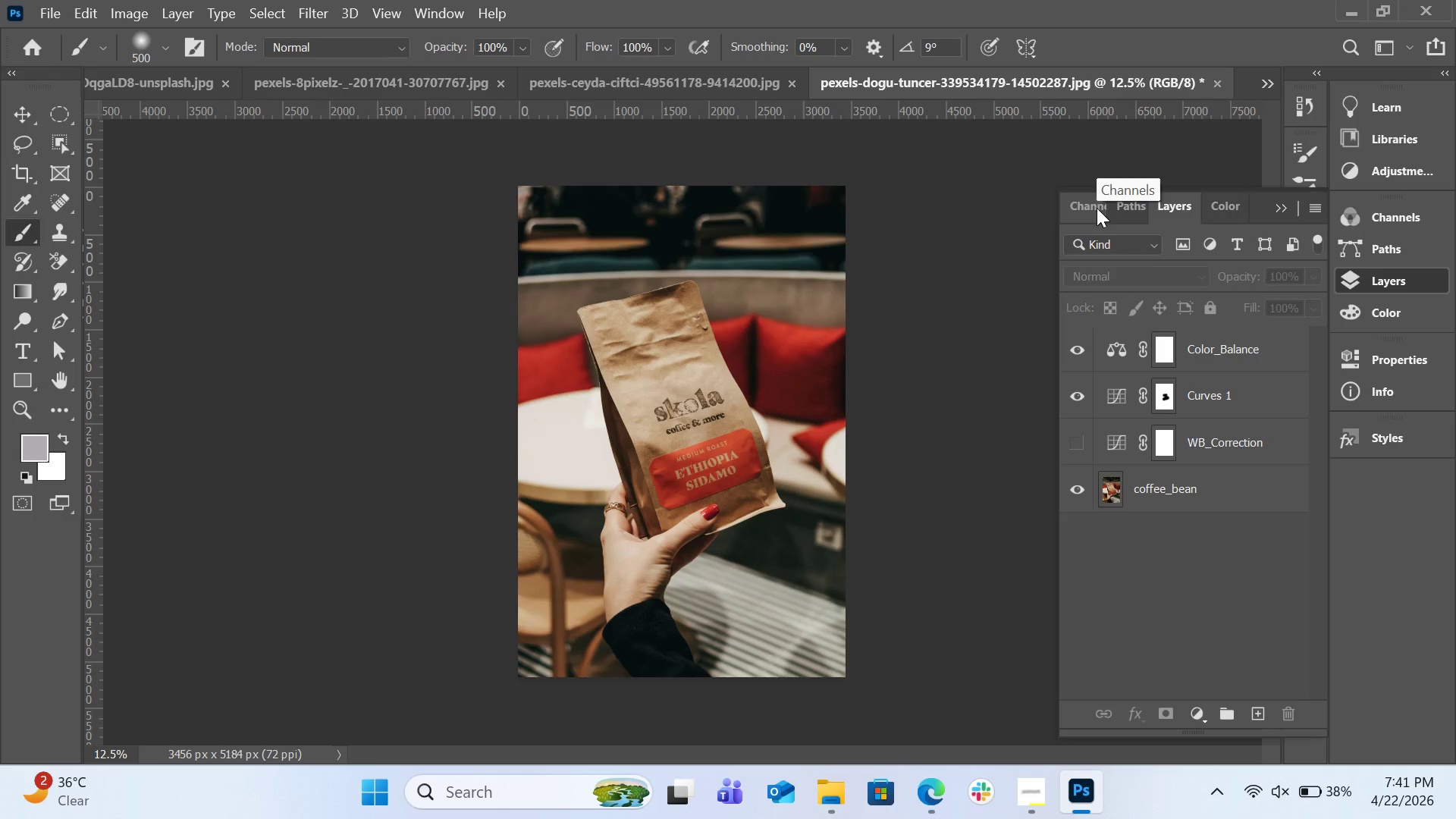 
wait(11.44)
 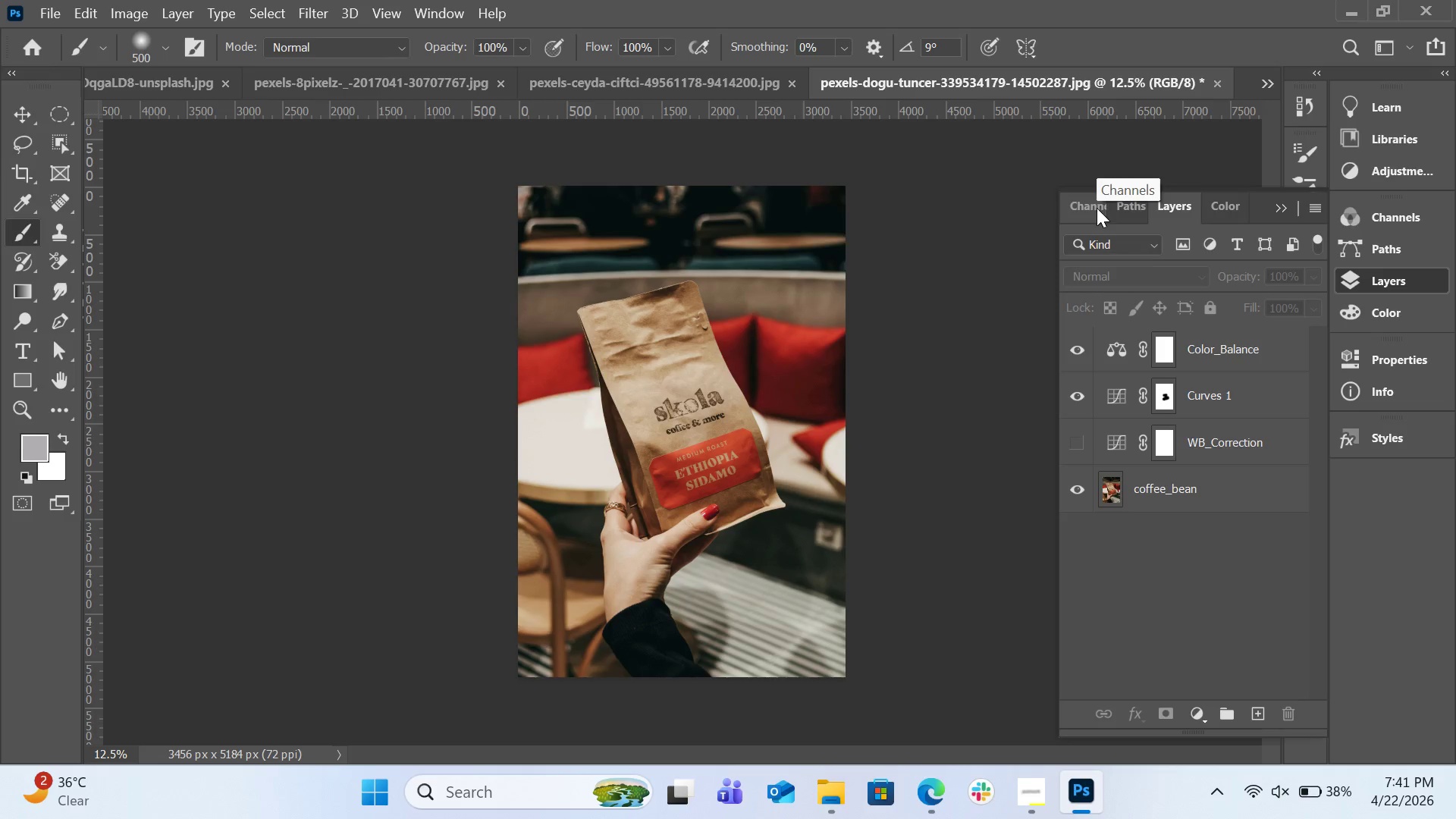 
left_click([58, 17])
 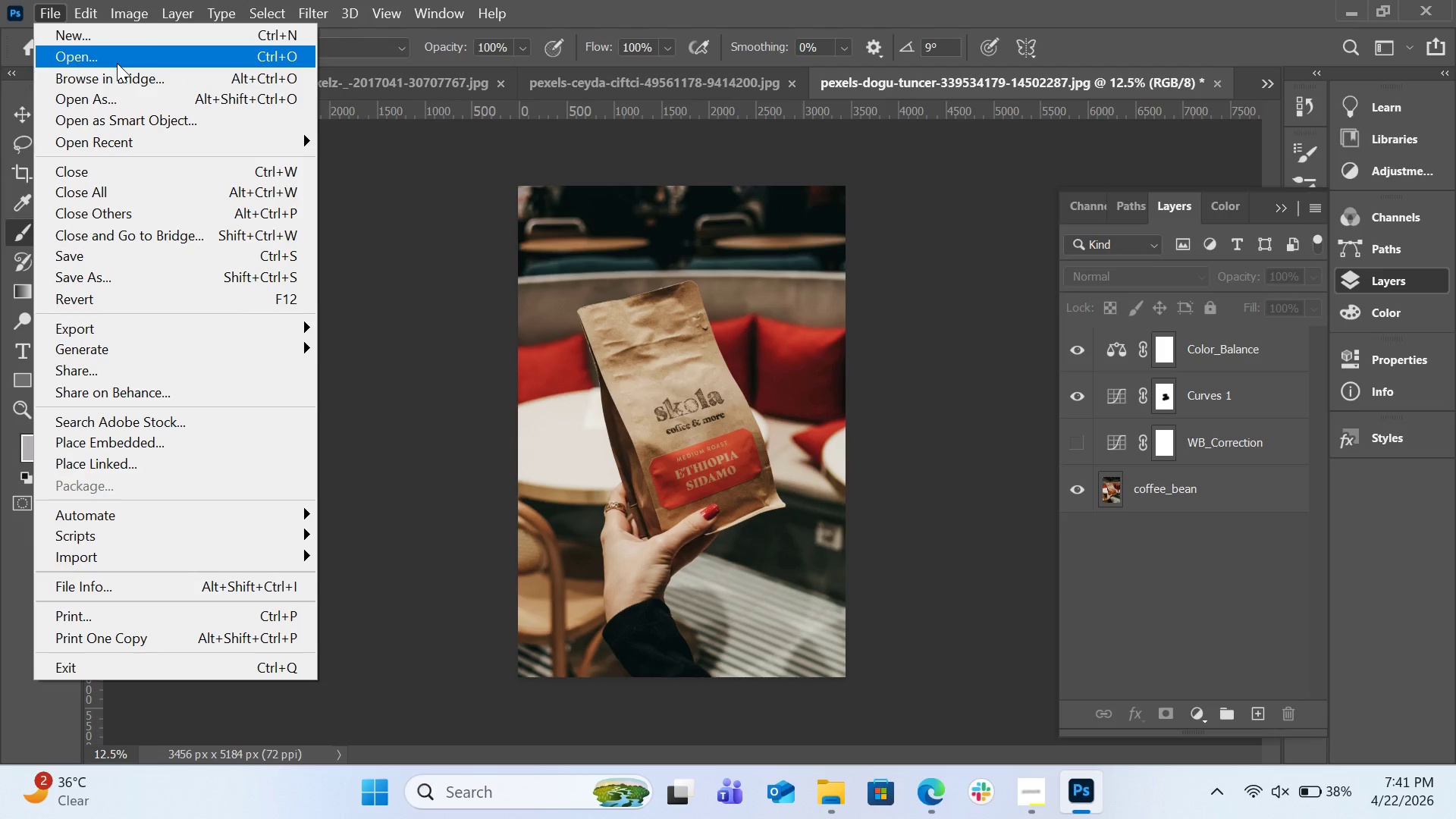 
left_click([118, 62])
 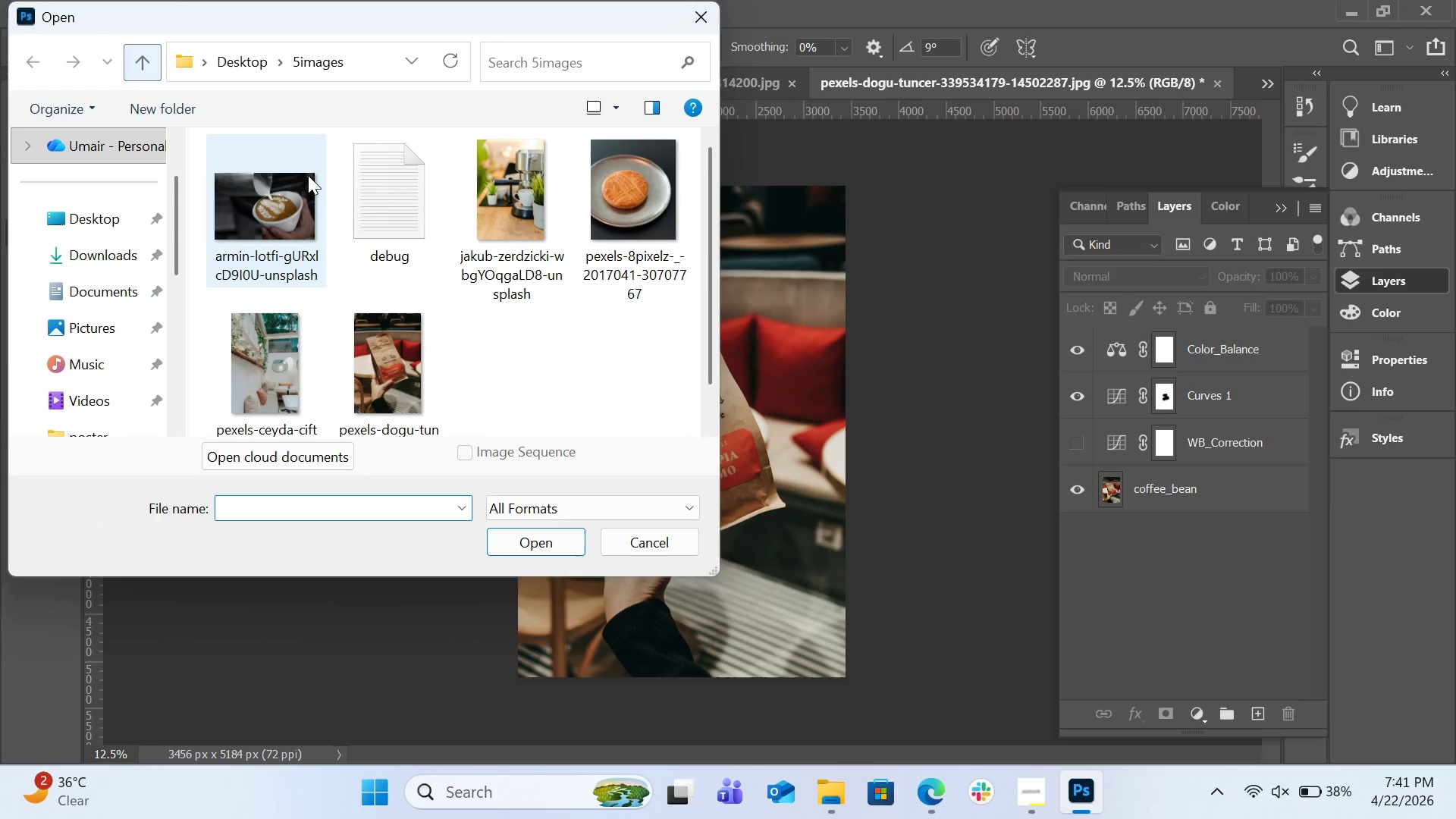 
wait(5.13)
 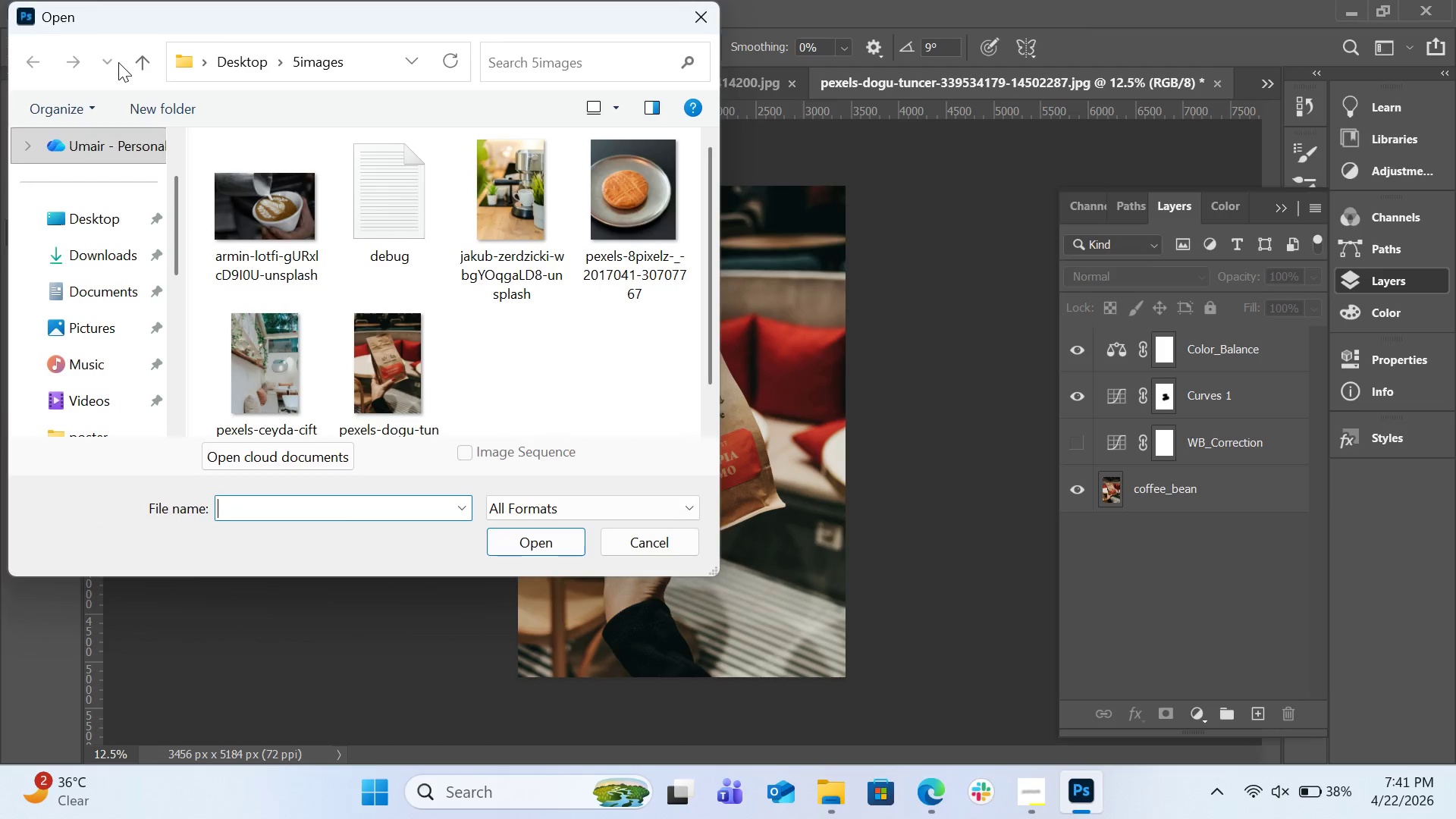 
mouse_move([355, 143])
 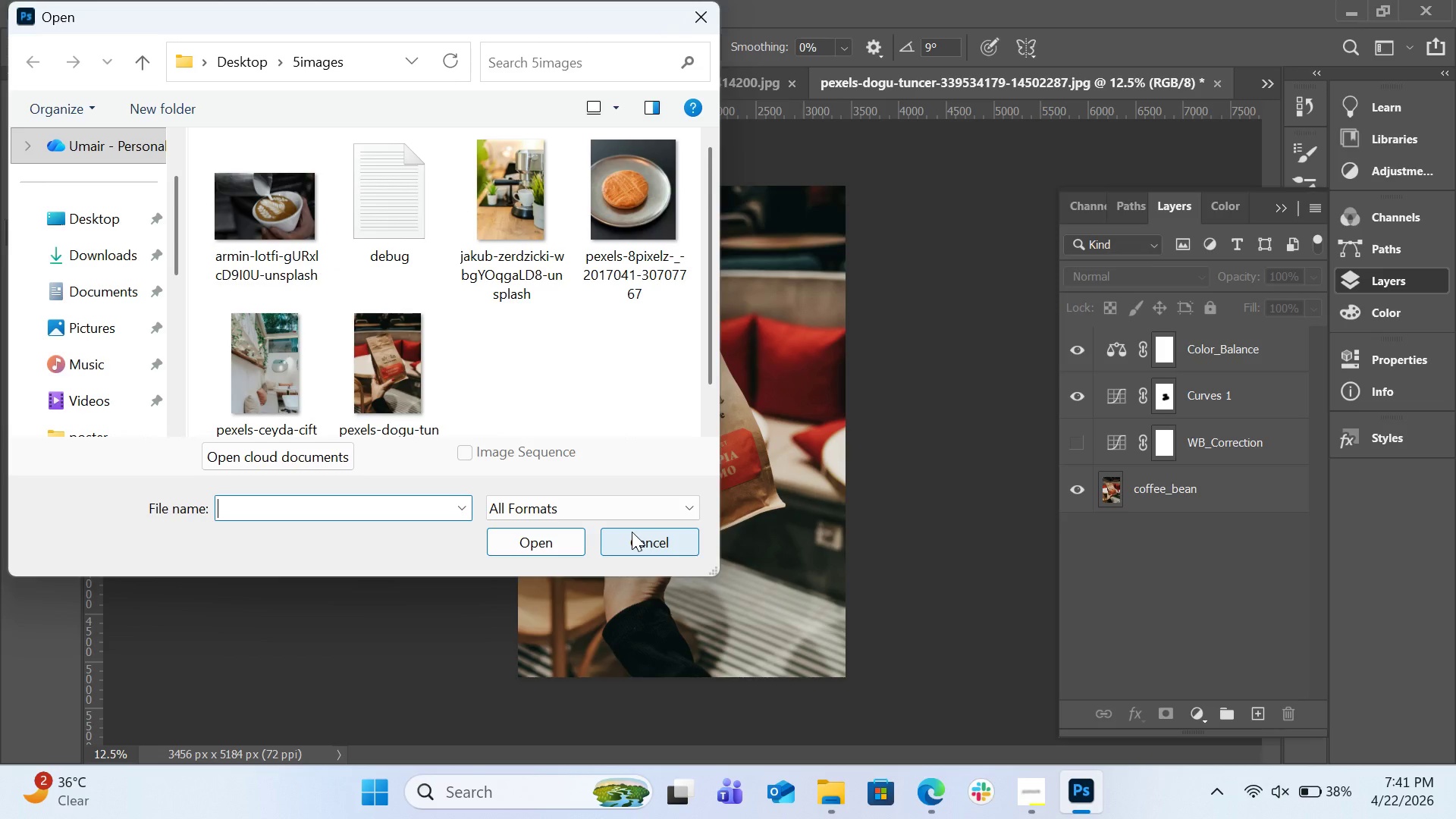 
left_click([632, 534])
 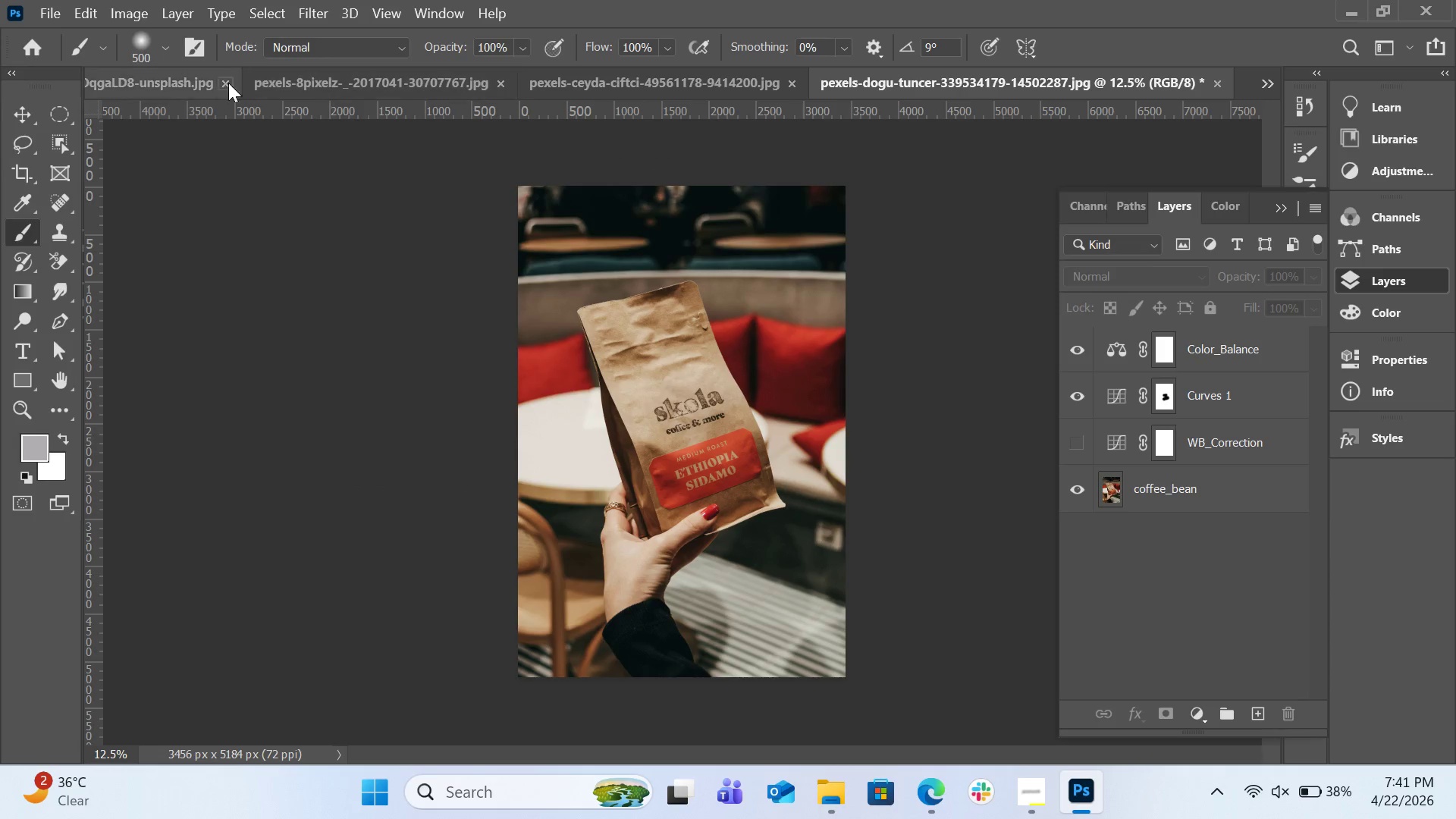 
mouse_move([677, 74])
 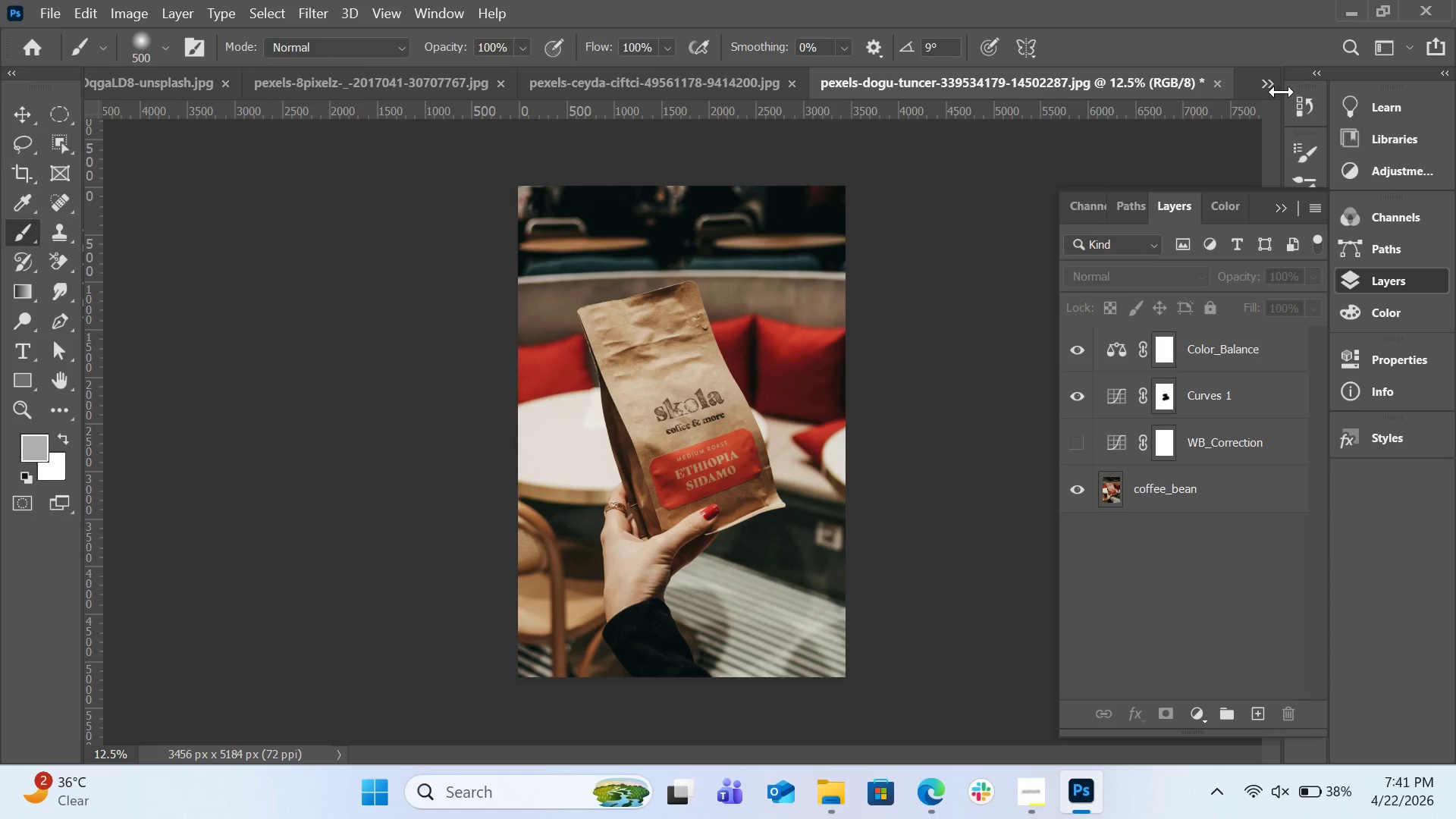 
left_click([1275, 88])
 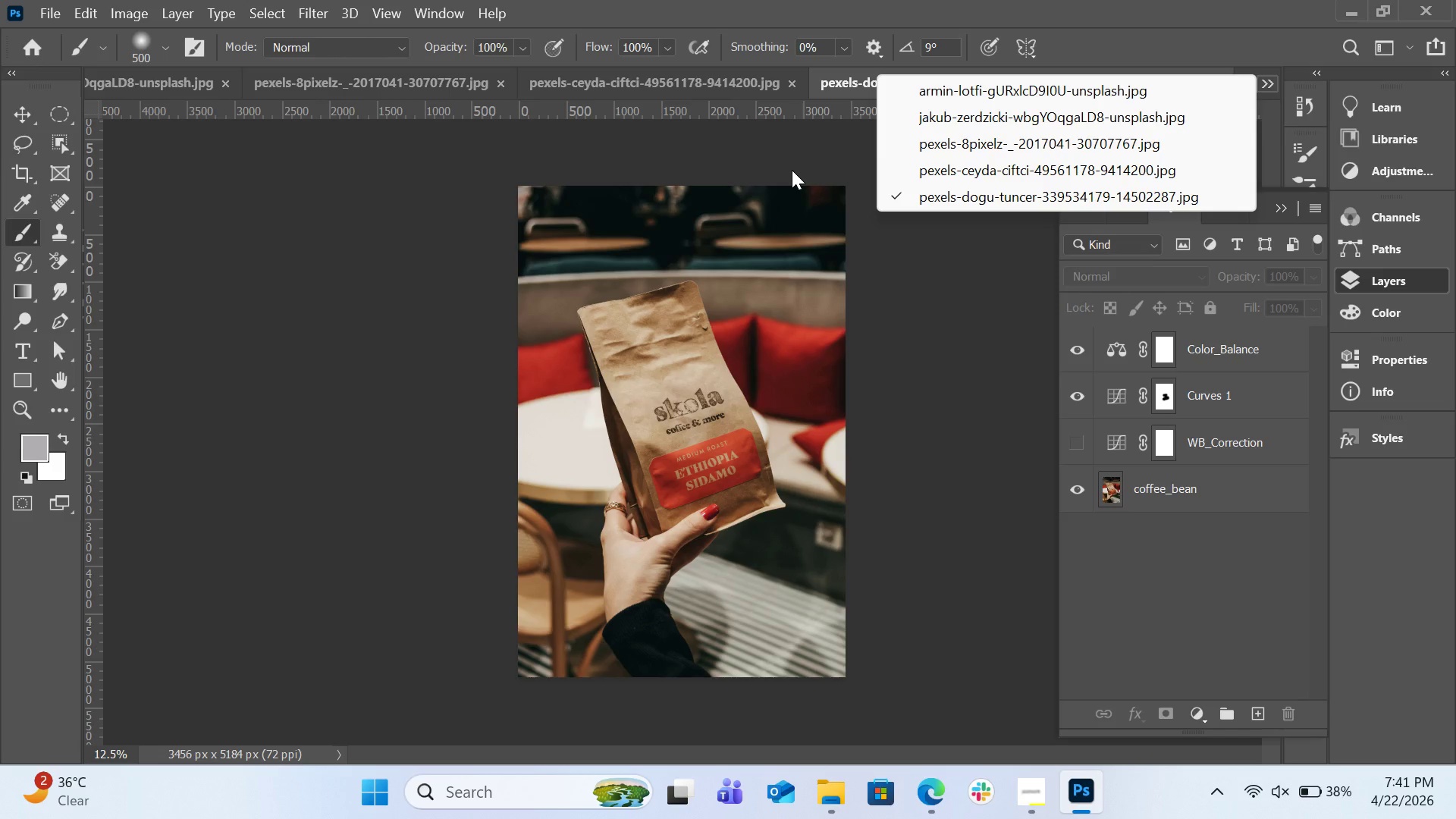 
left_click([792, 170])
 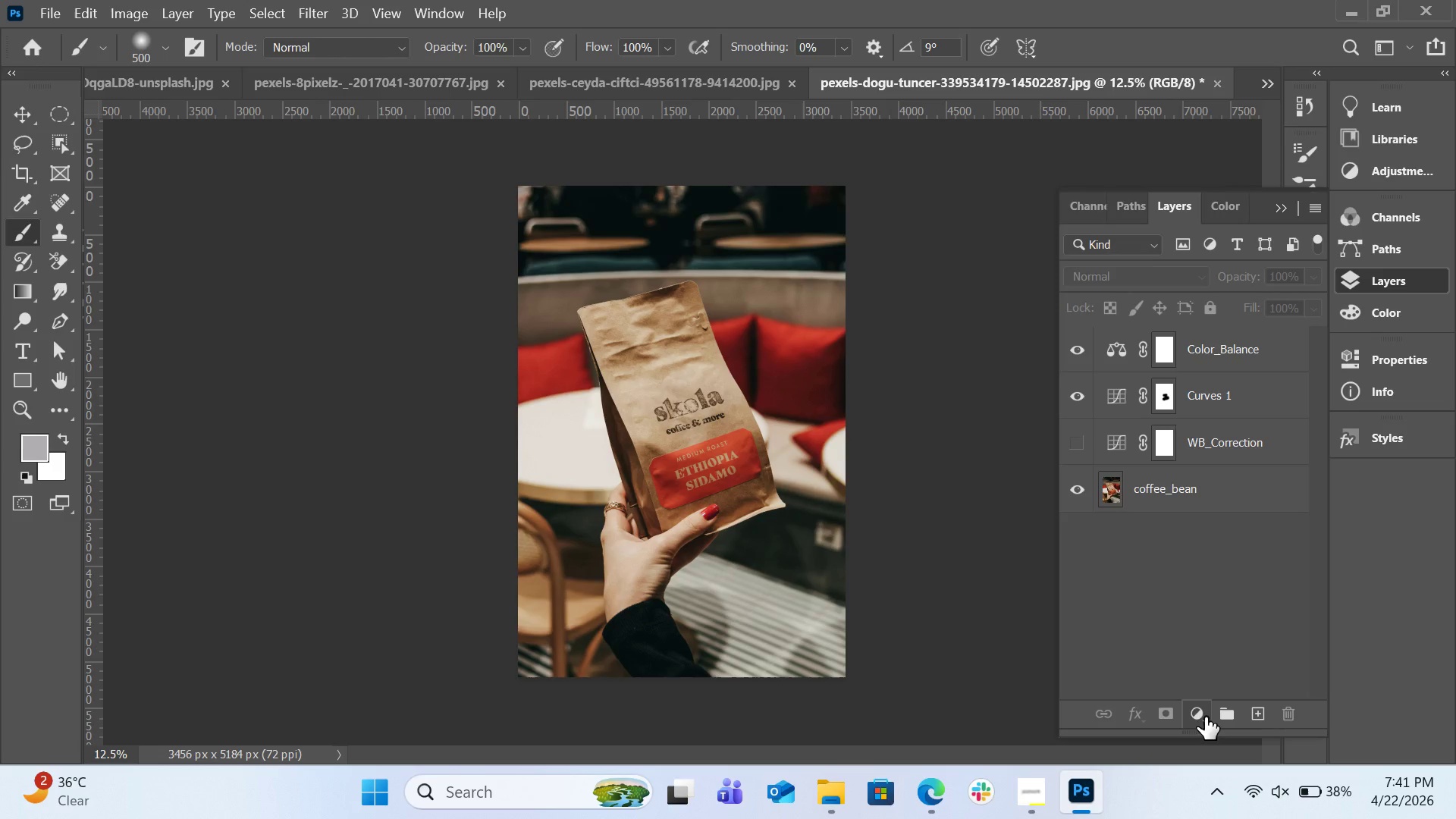 
wait(5.11)
 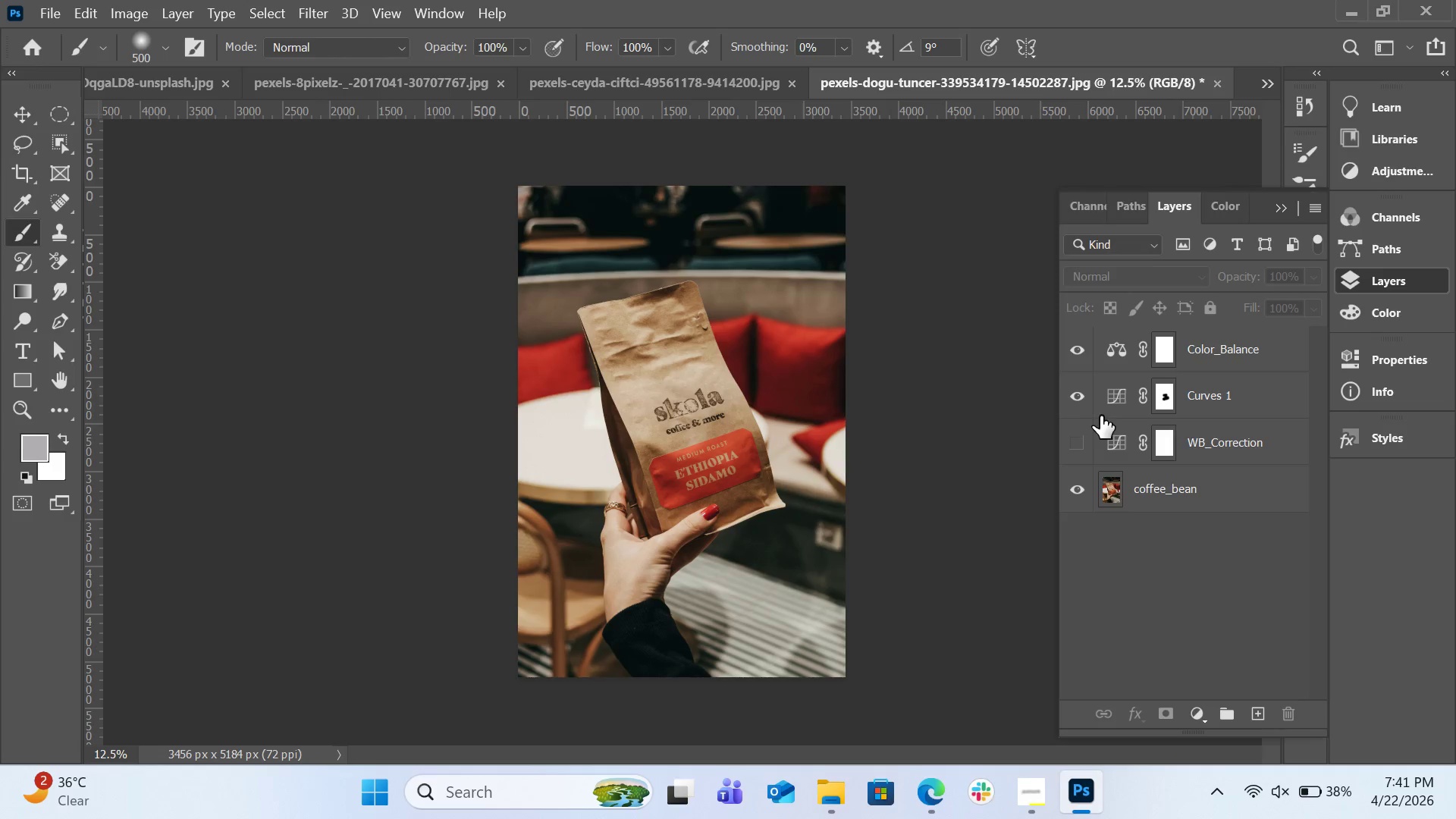 
left_click([1205, 717])
 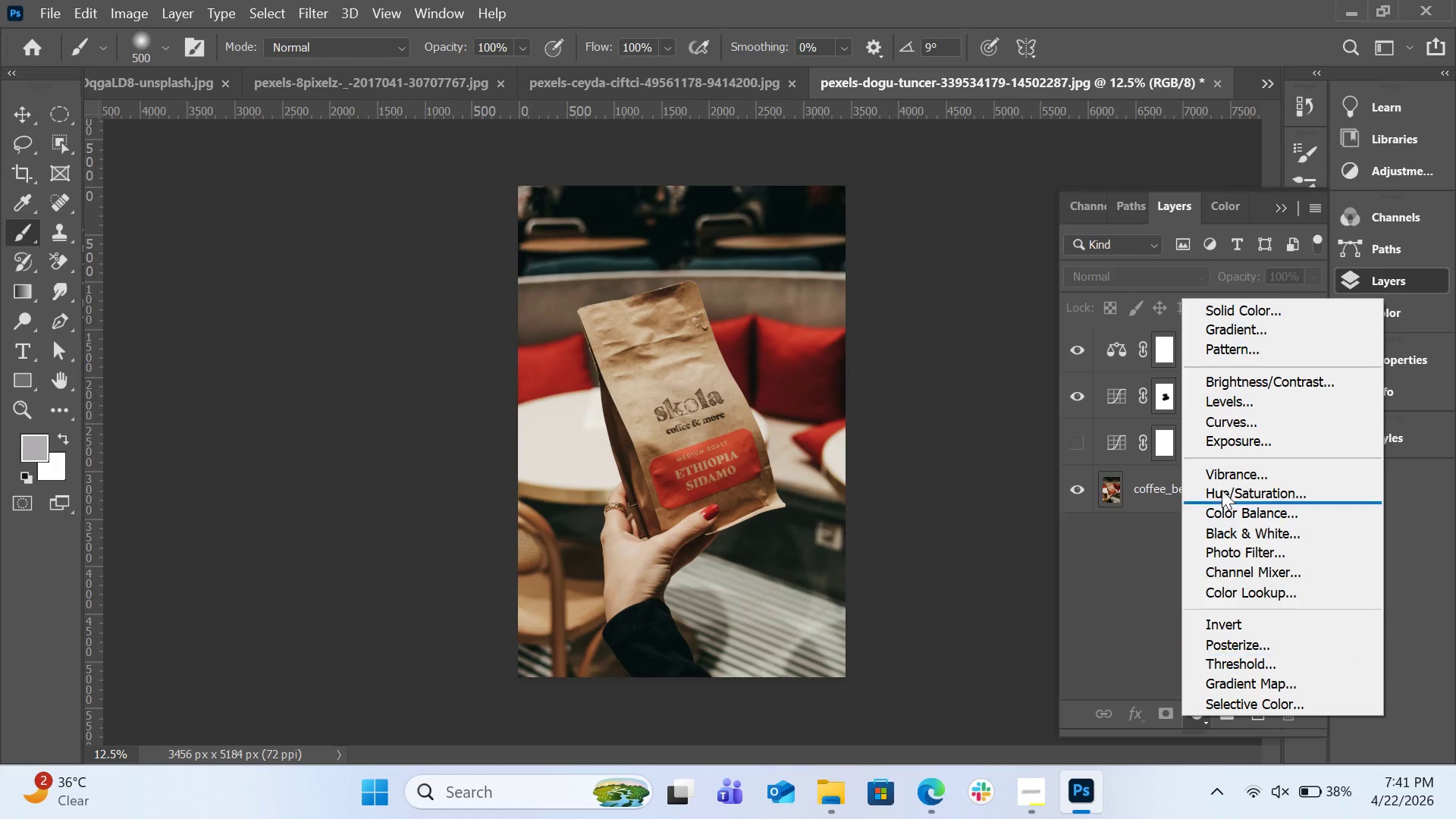 
left_click([1222, 403])
 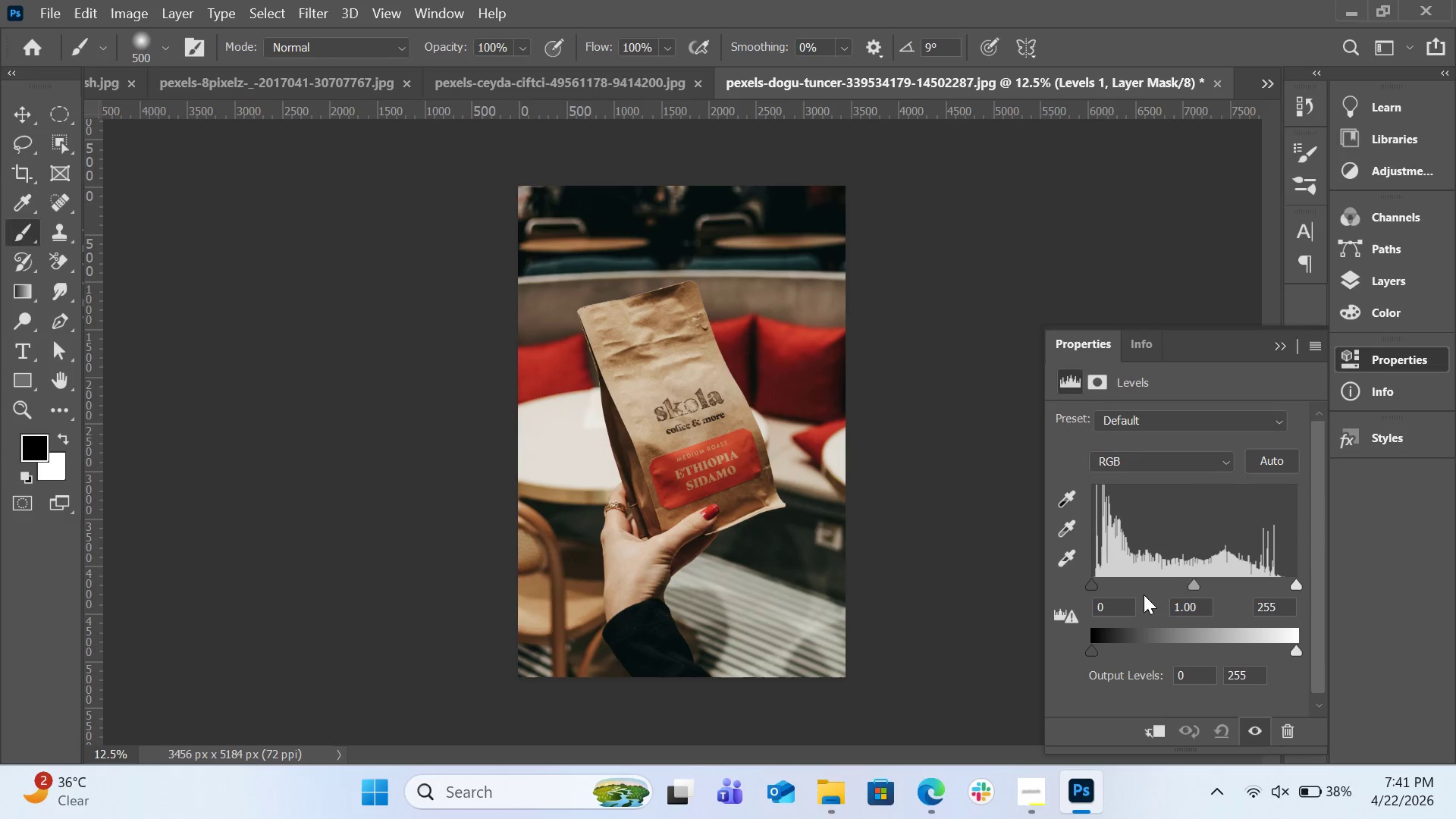 
left_click_drag(start_coordinate=[1090, 587], to_coordinate=[1103, 586])
 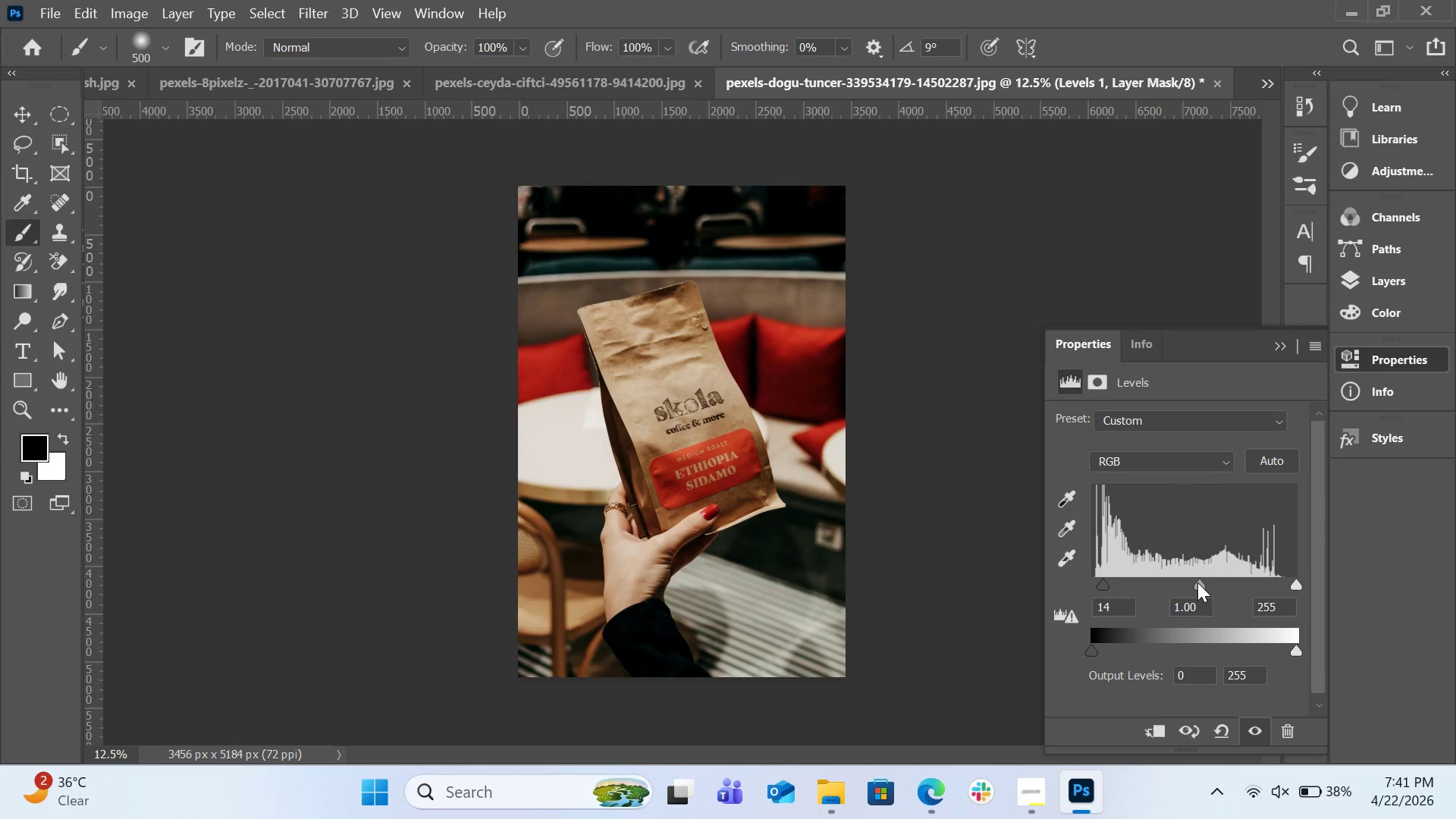 
left_click_drag(start_coordinate=[1197, 582], to_coordinate=[1194, 582])
 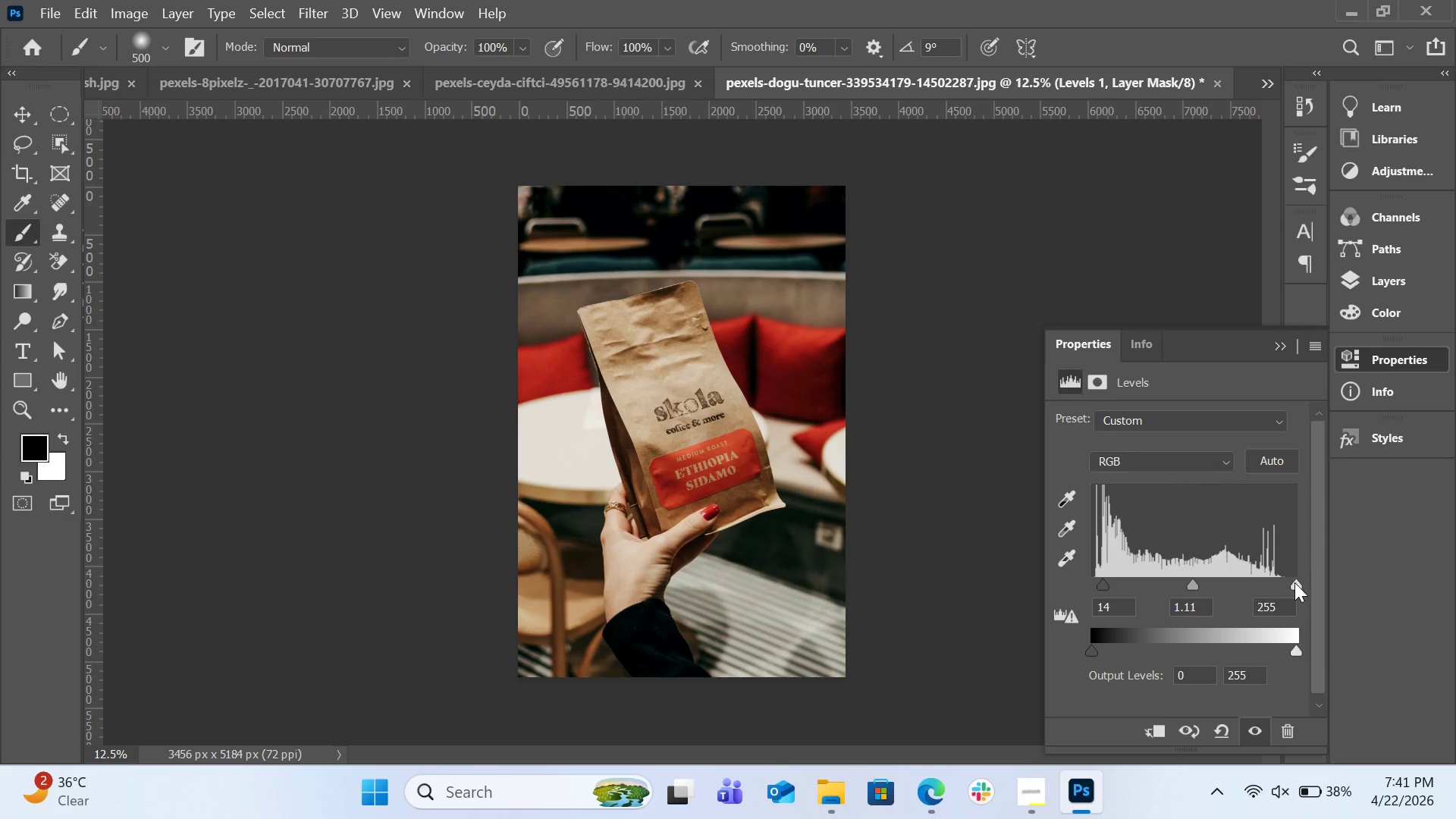 
left_click_drag(start_coordinate=[1295, 584], to_coordinate=[1277, 586])
 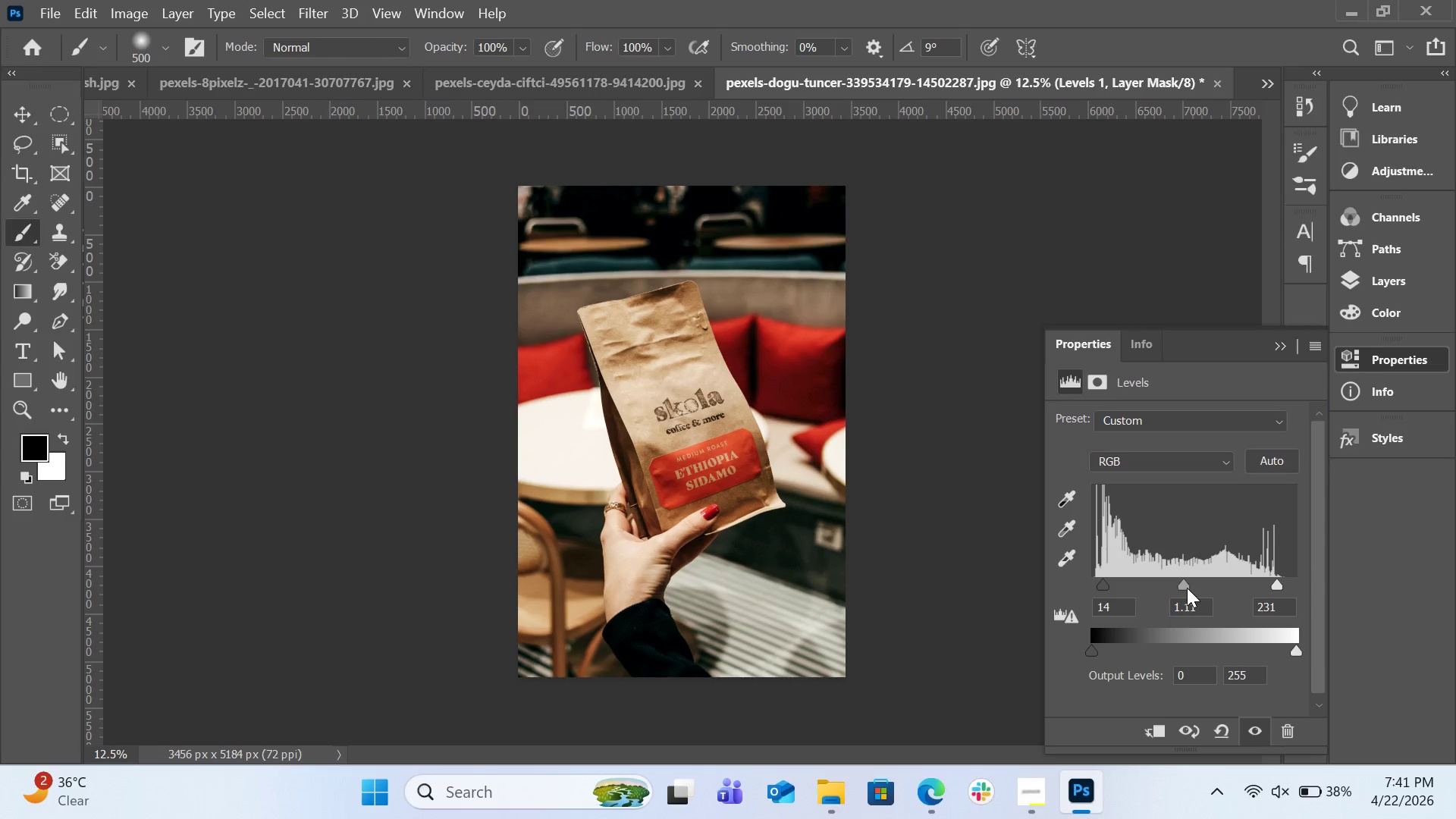 
left_click_drag(start_coordinate=[1187, 588], to_coordinate=[1194, 588])
 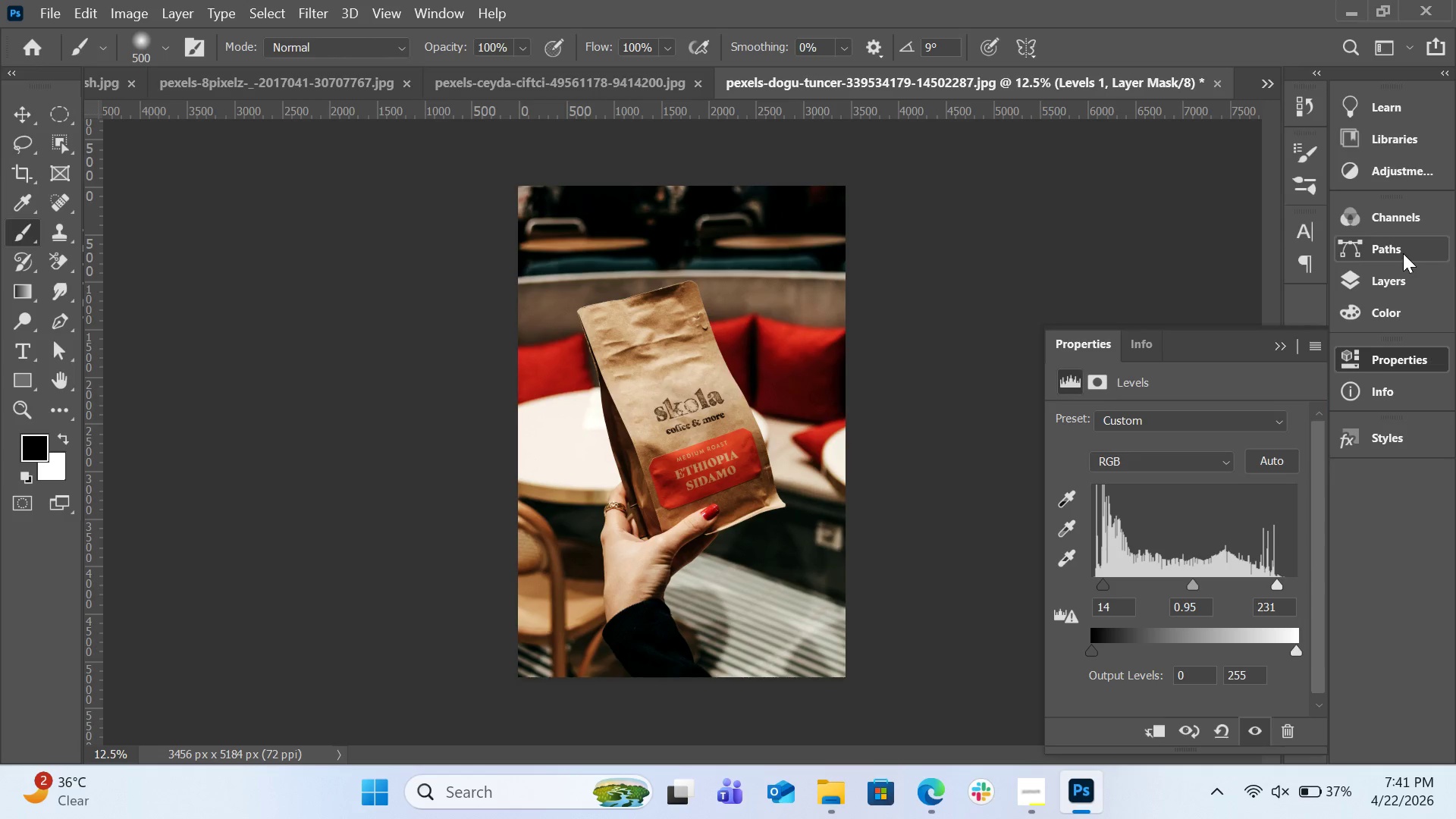 
left_click([1403, 275])
 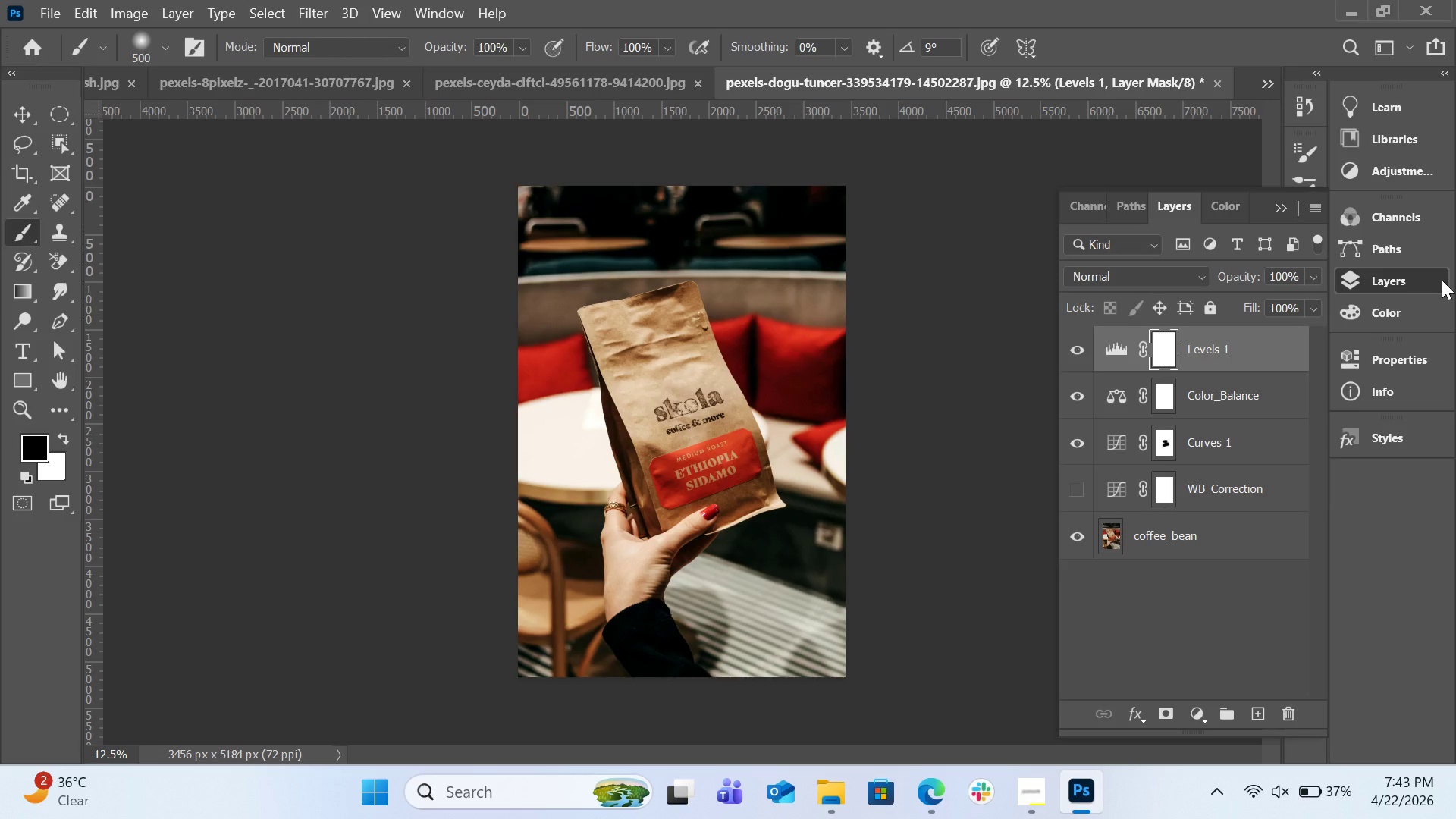 
wait(70.11)
 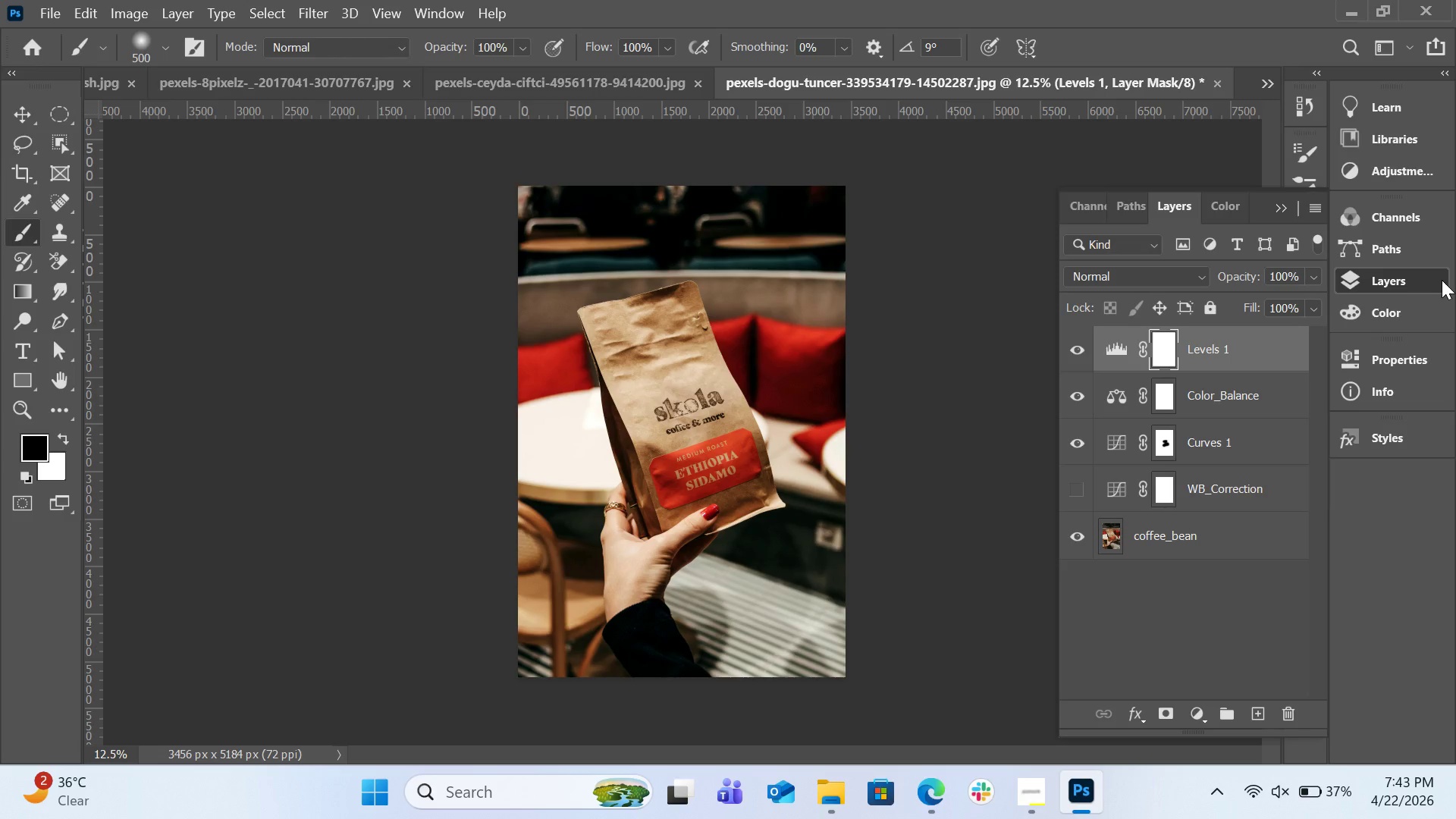 
left_click([1379, 391])
 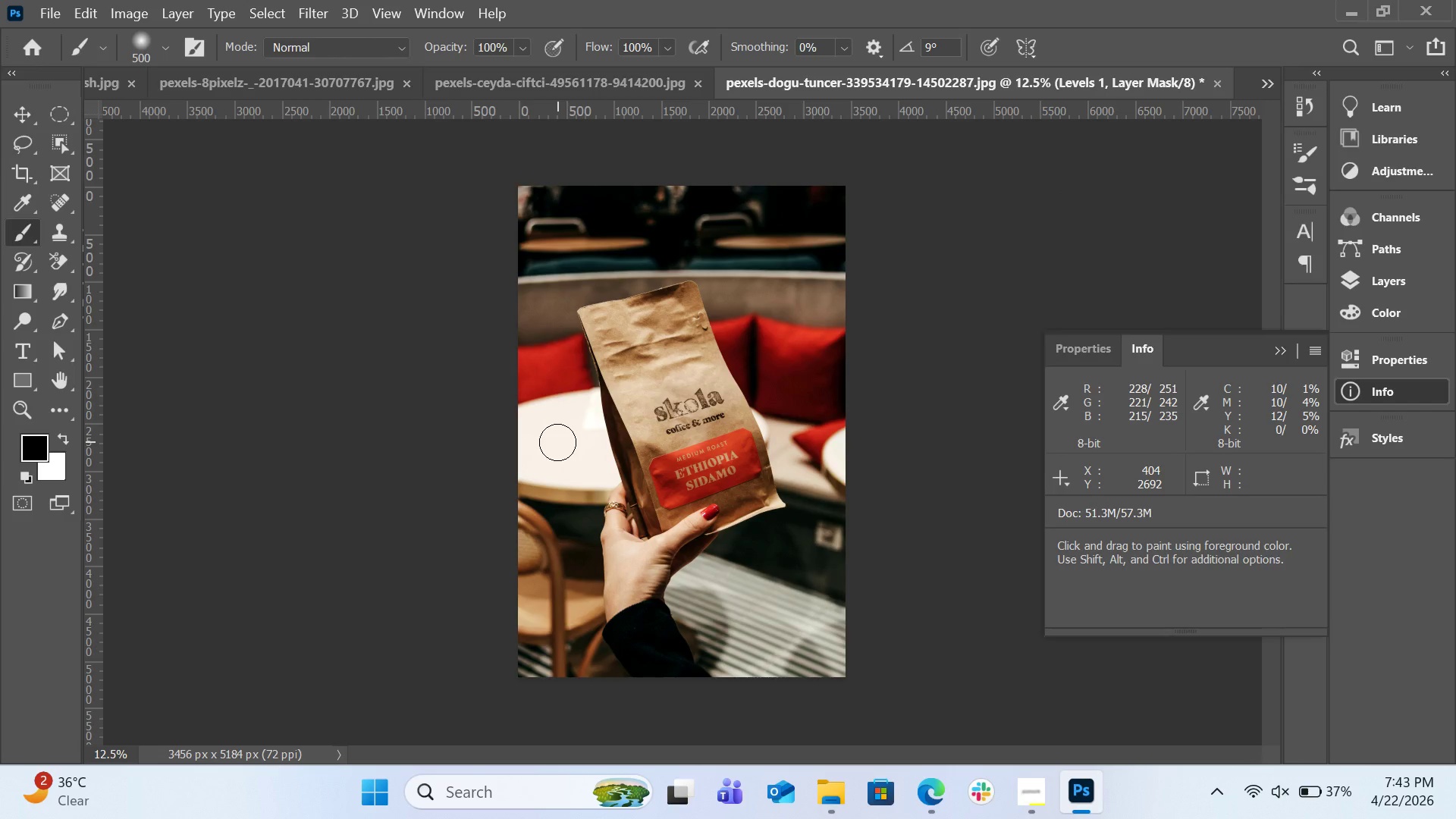 
wait(12.88)
 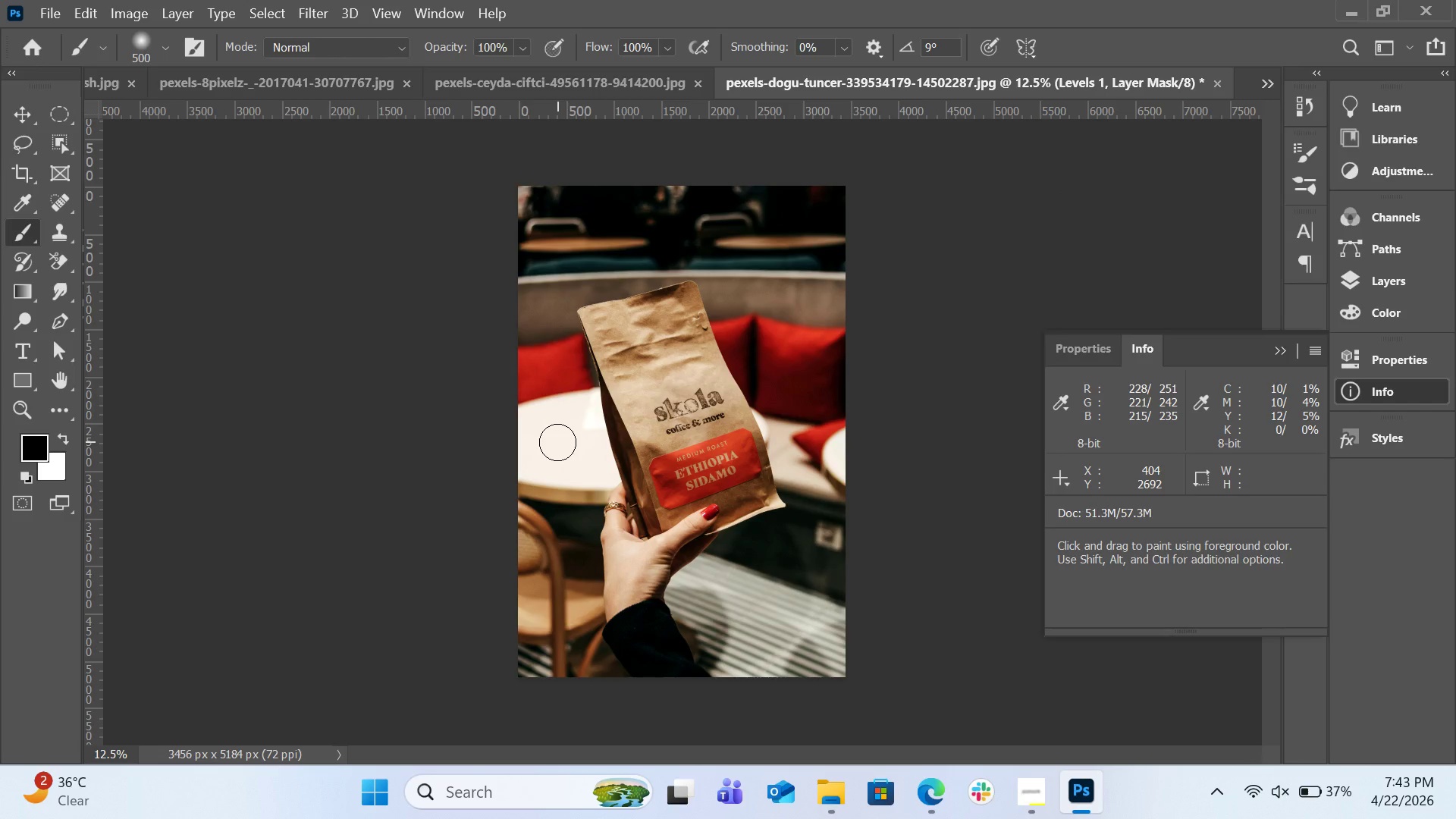 
double_click([1419, 268])
 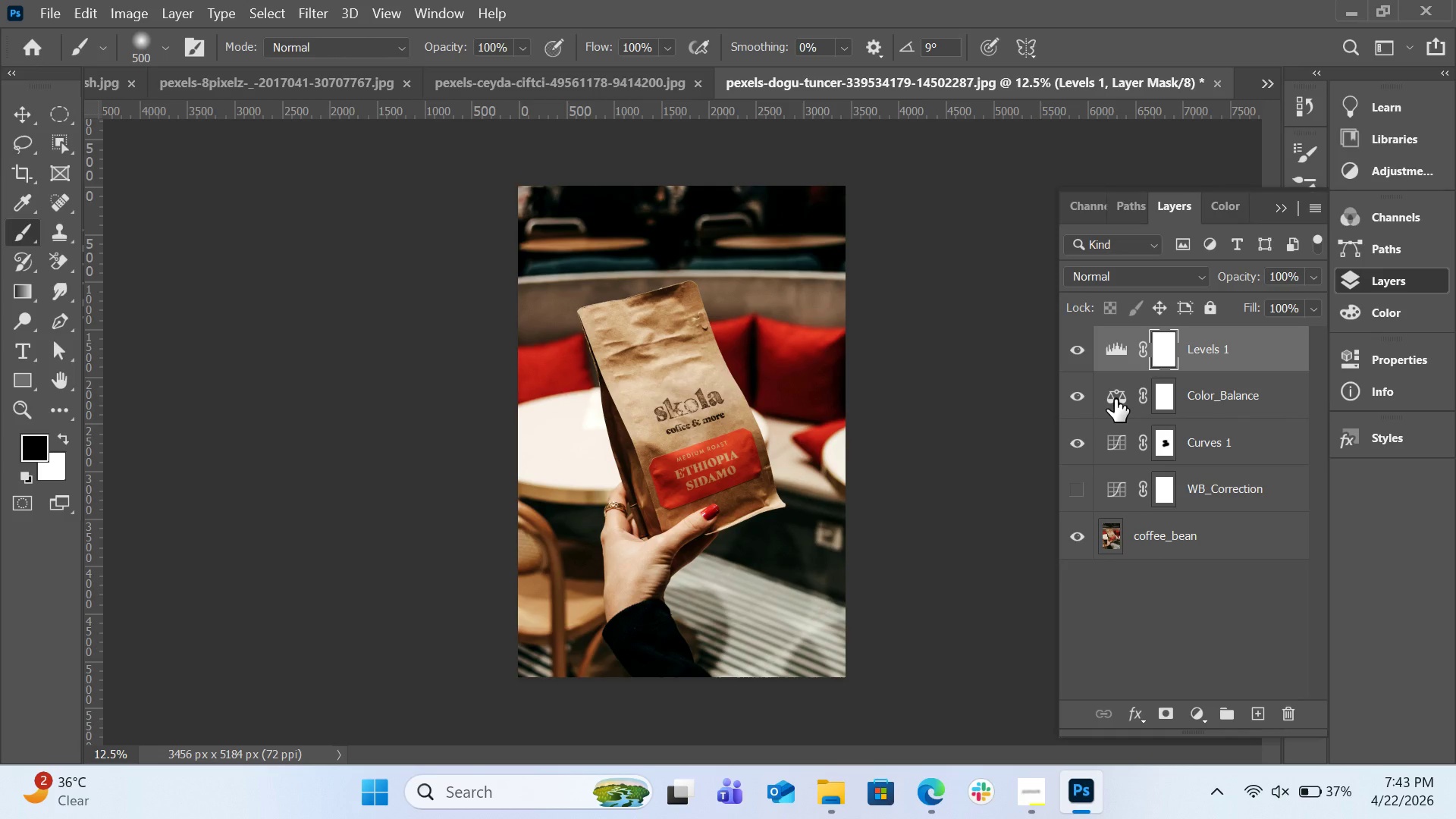 
double_click([1115, 399])
 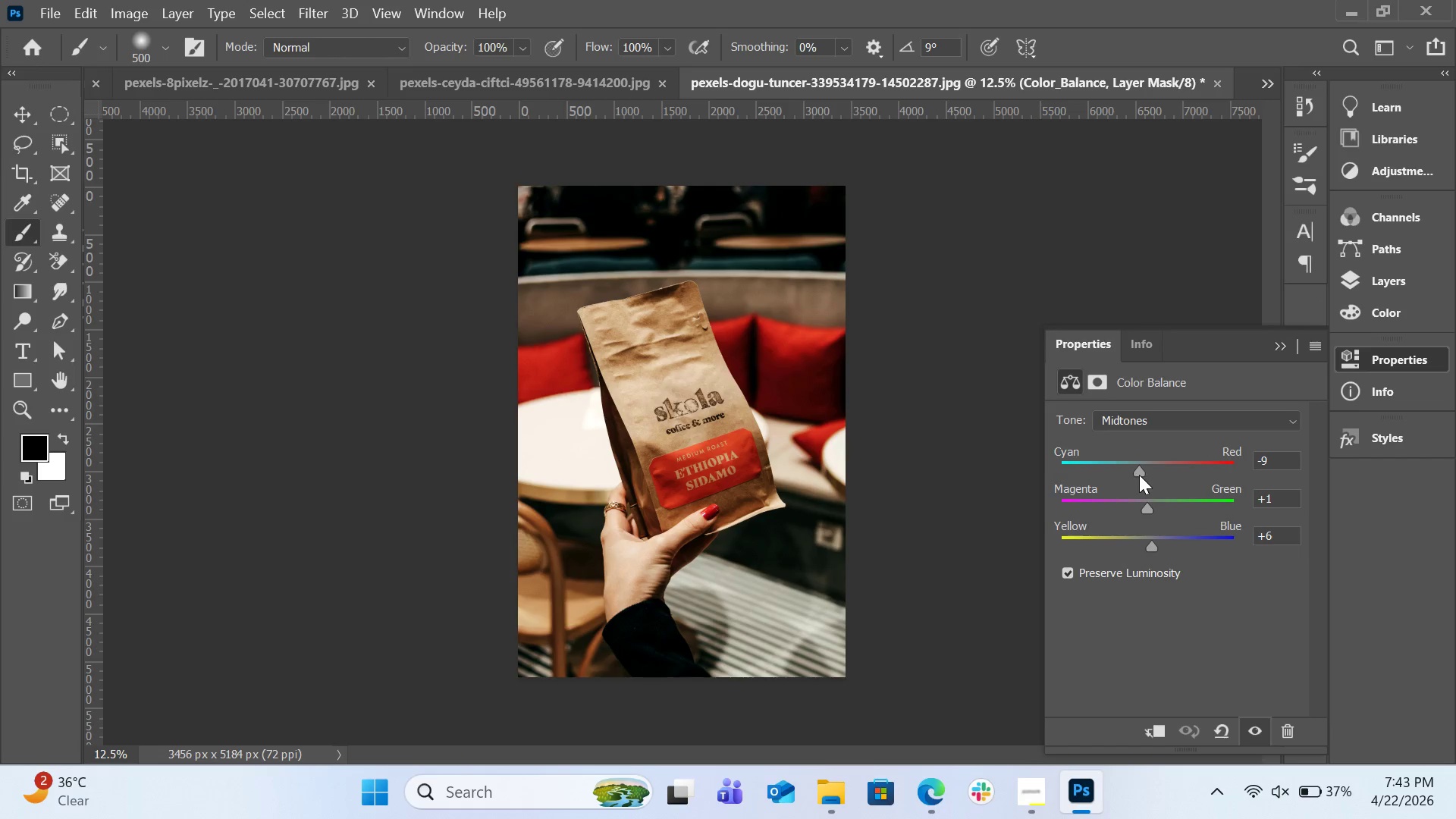 
left_click_drag(start_coordinate=[1139, 475], to_coordinate=[1131, 474])
 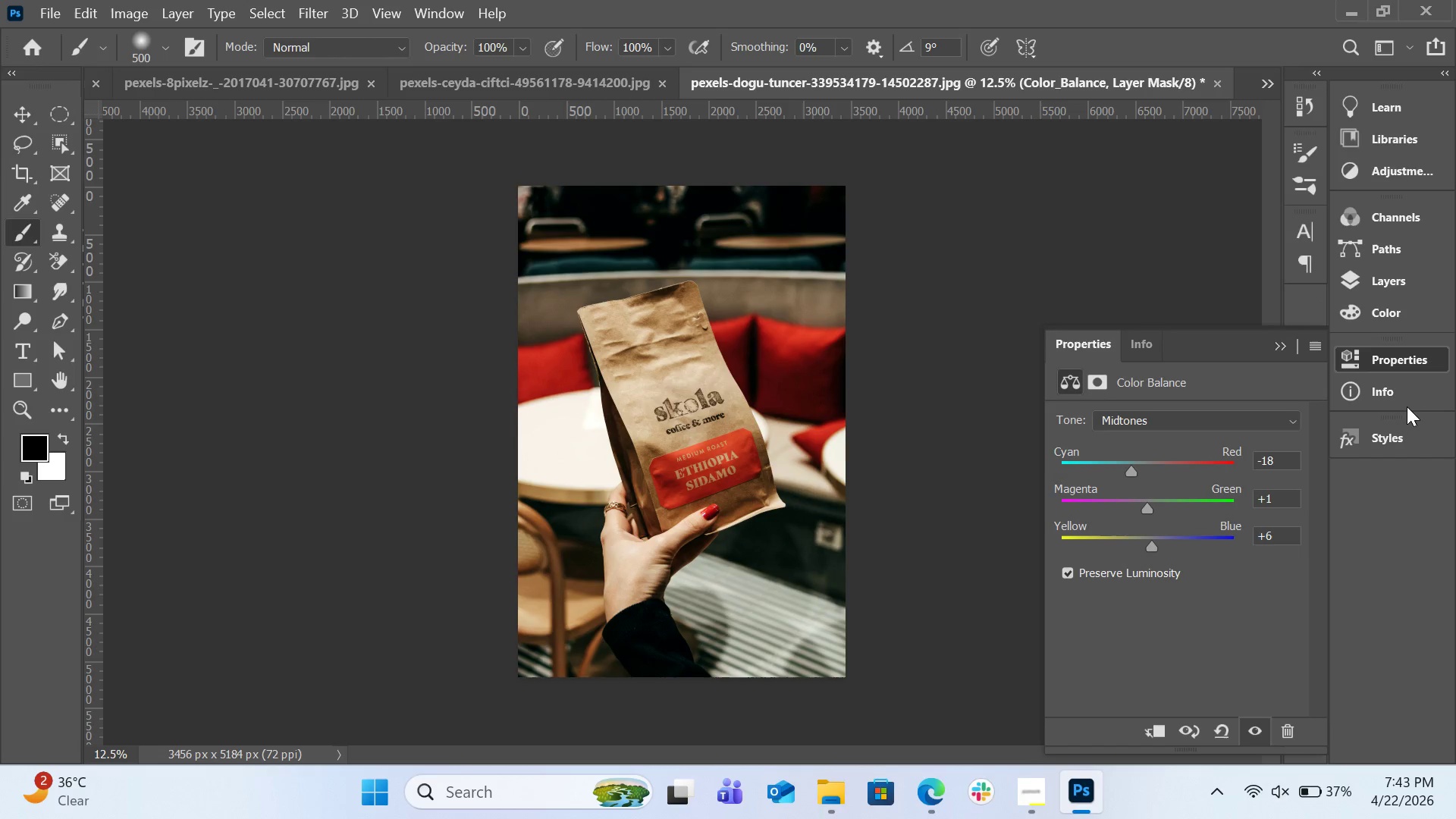 
left_click([1397, 388])
 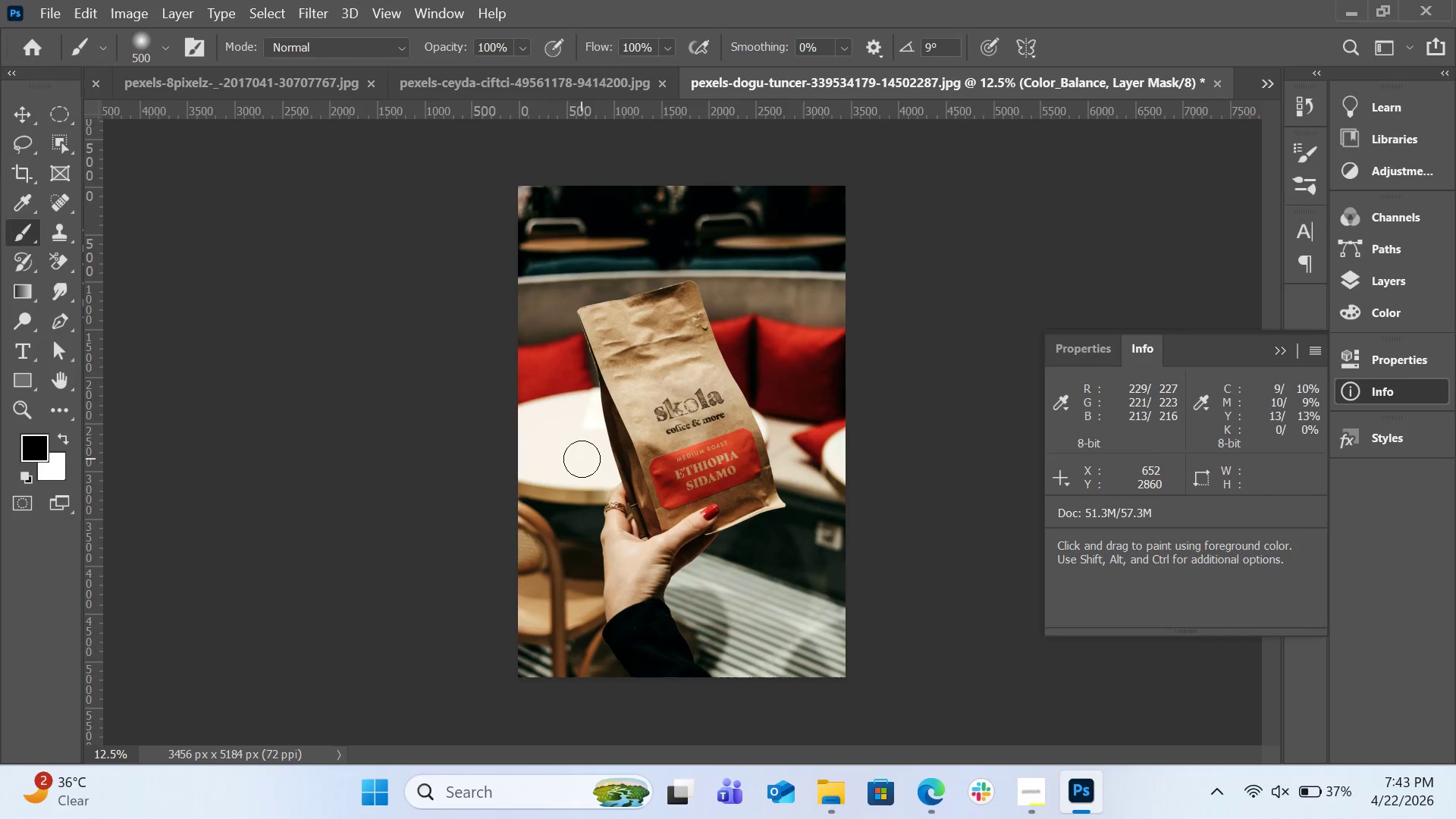 
wait(10.0)
 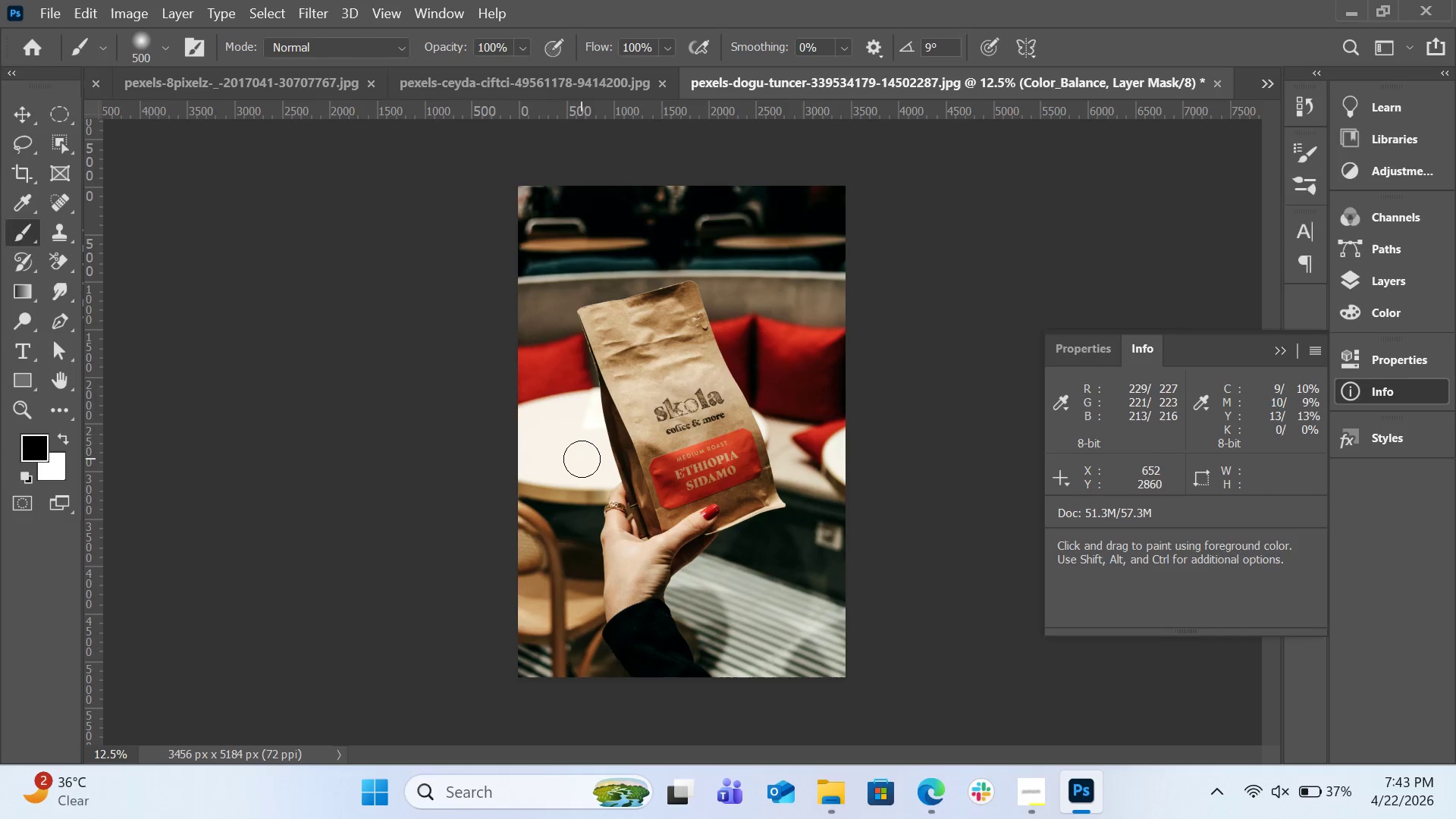 
left_click([27, 204])
 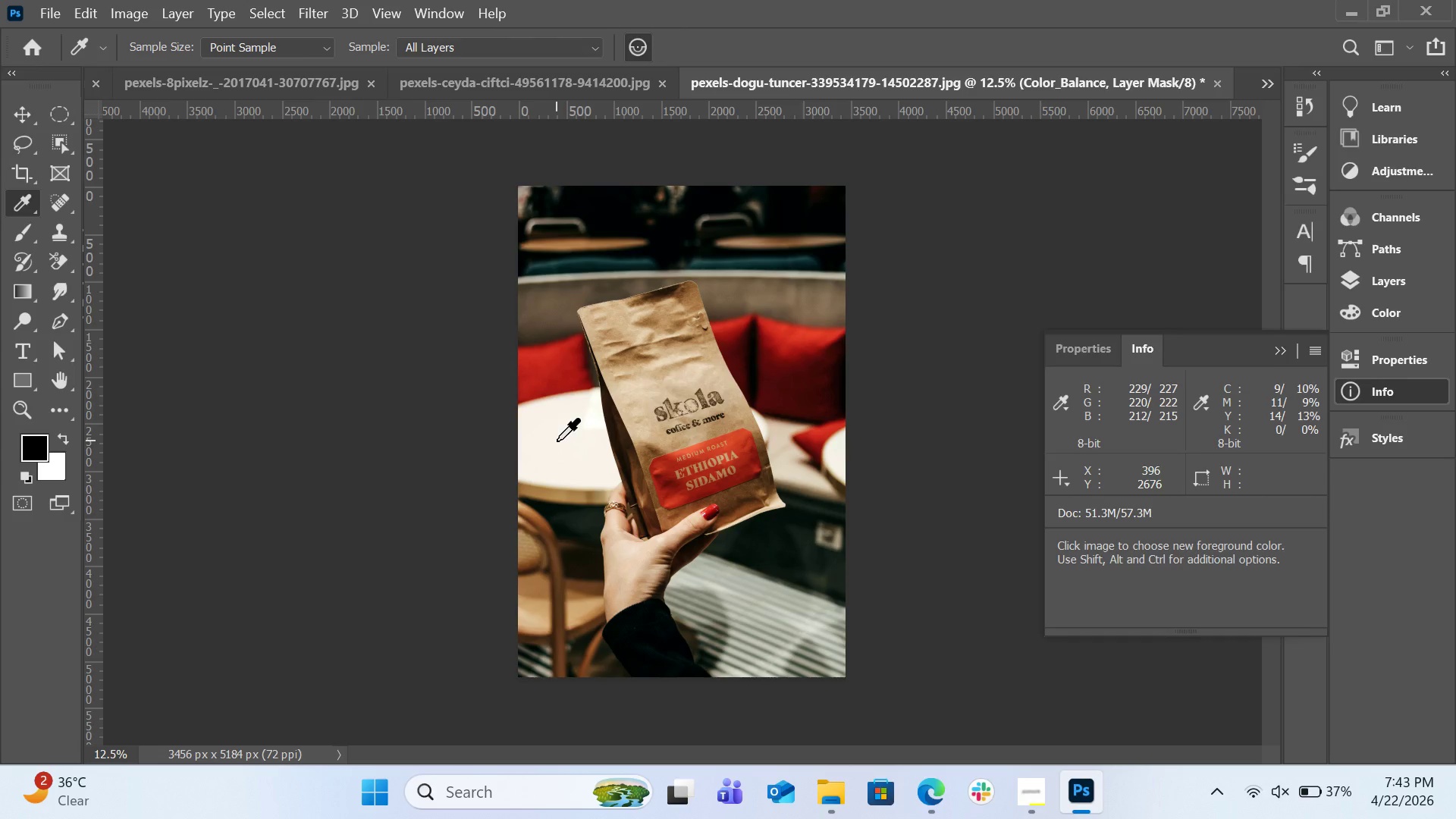 
wait(11.22)
 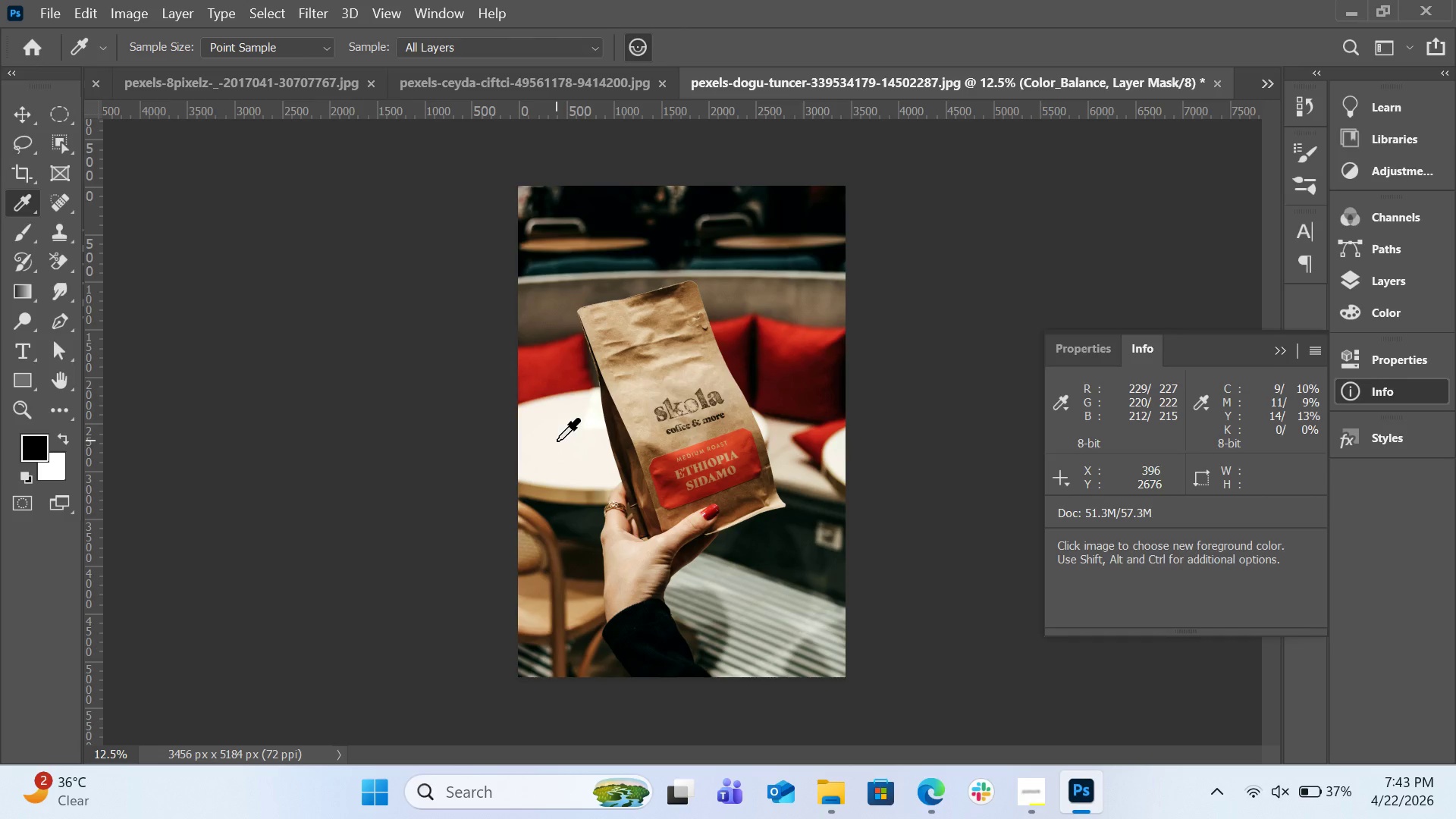 
left_click([1391, 290])
 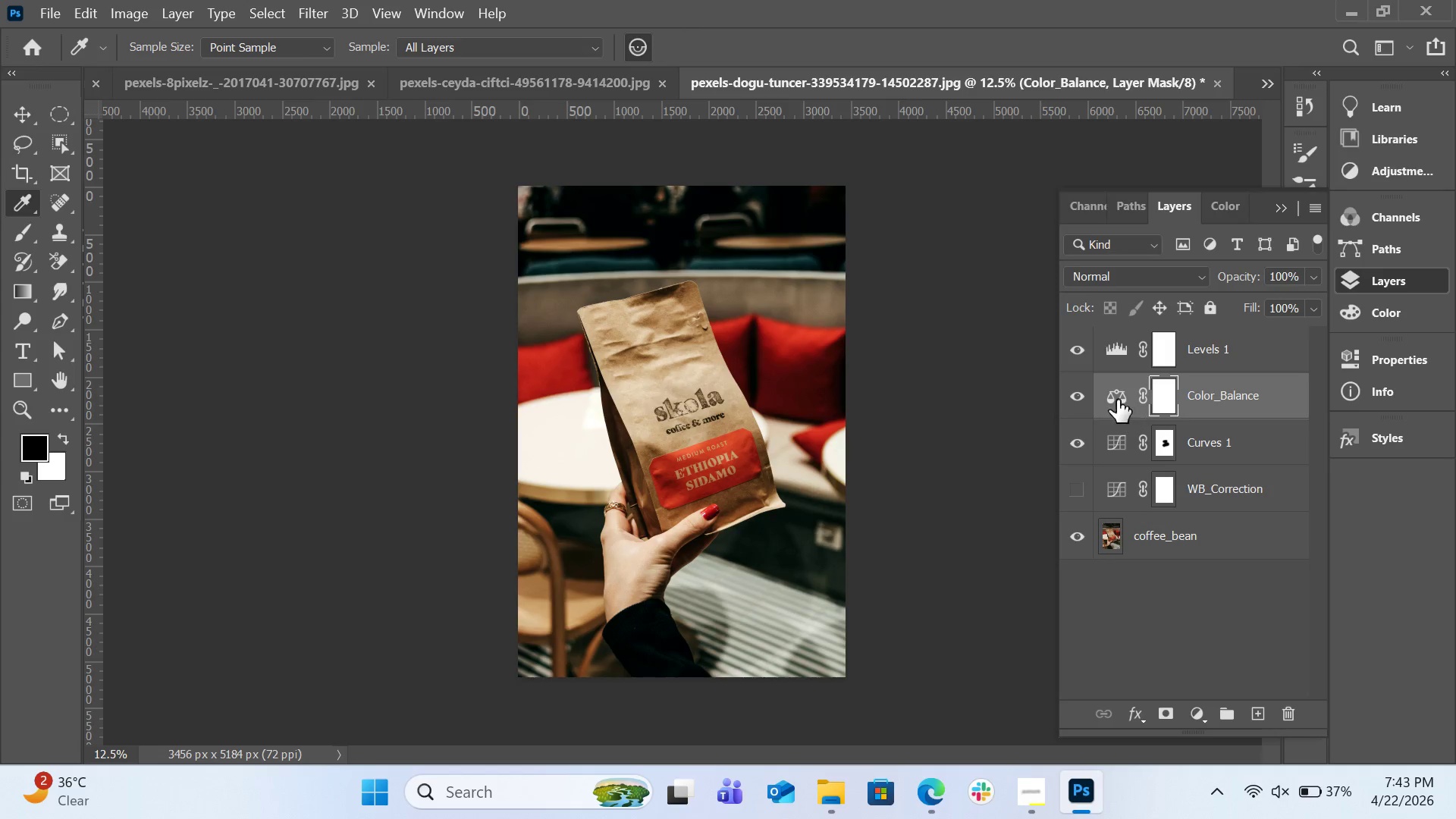 
double_click([1116, 396])
 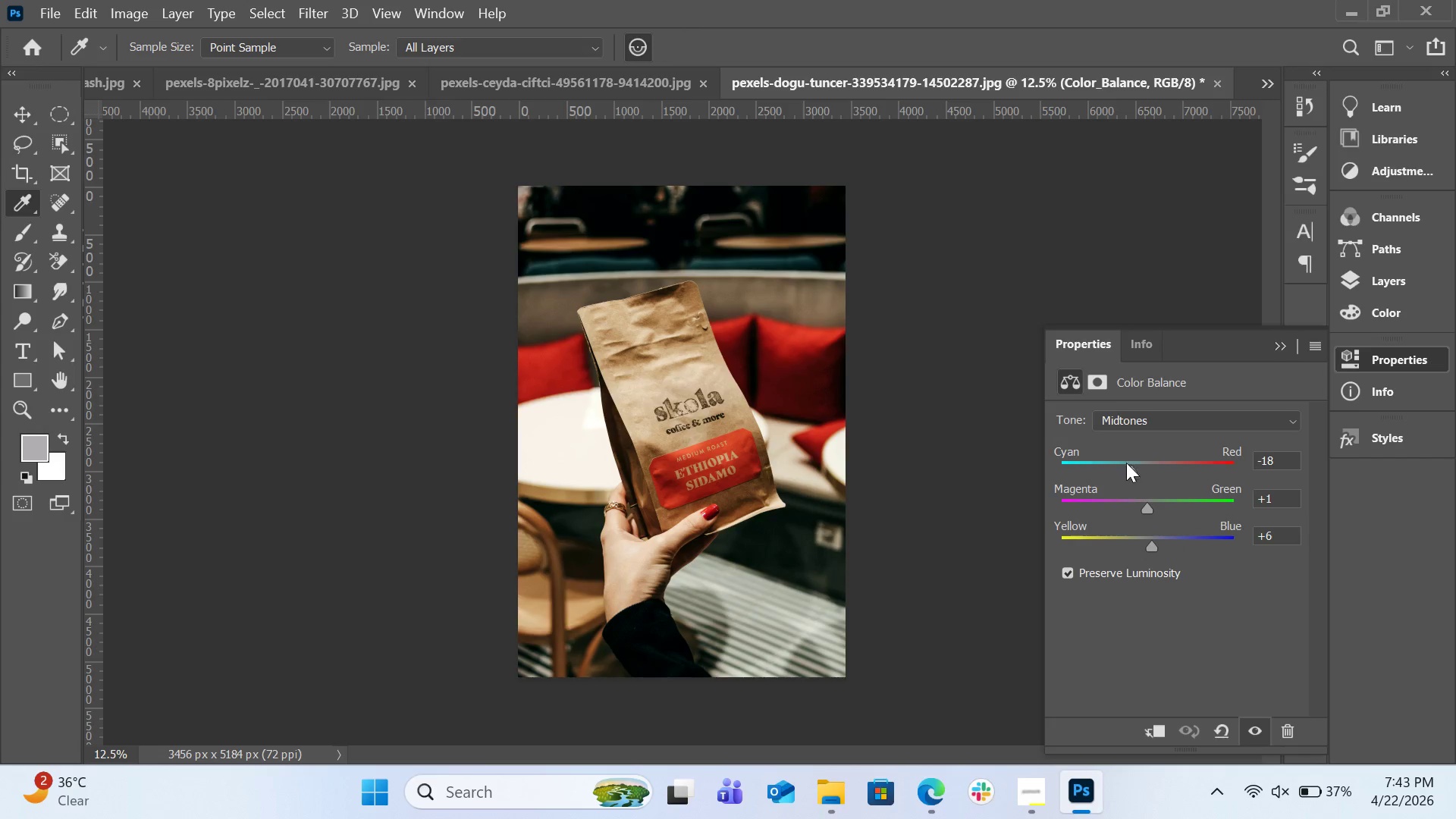 
left_click_drag(start_coordinate=[1132, 469], to_coordinate=[1148, 470])
 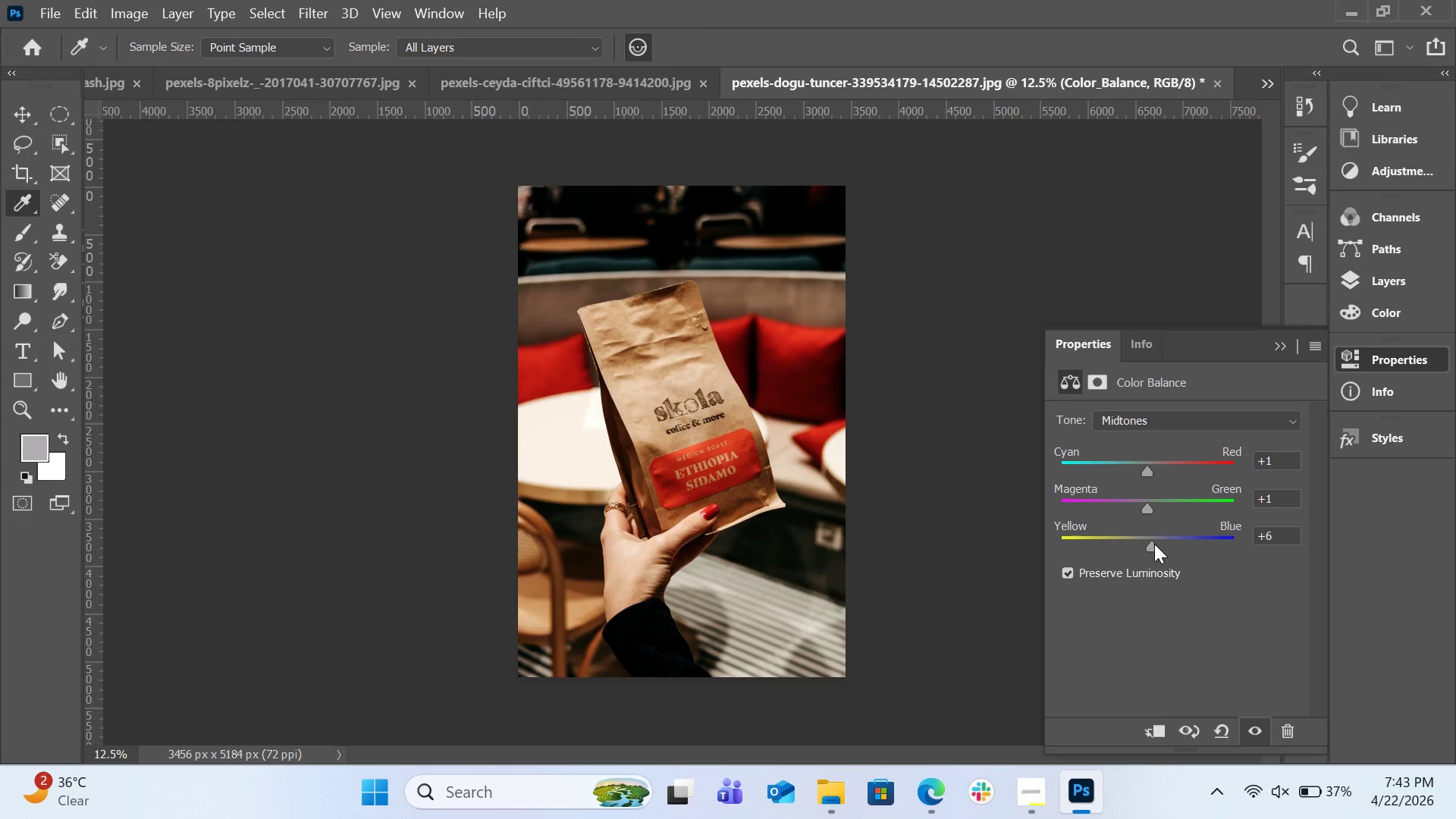 
left_click_drag(start_coordinate=[1154, 544], to_coordinate=[1151, 548])
 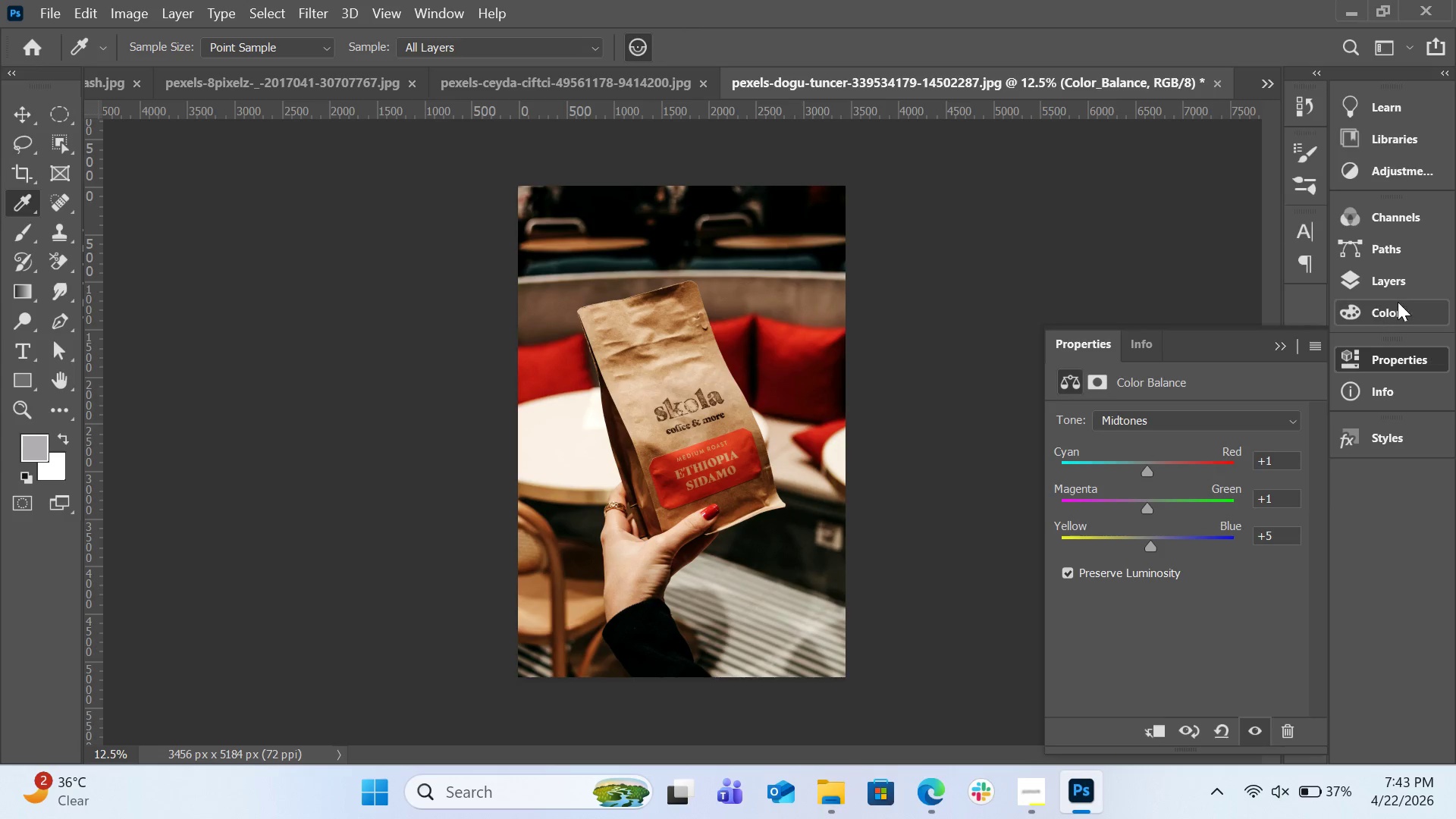 
left_click([1403, 282])
 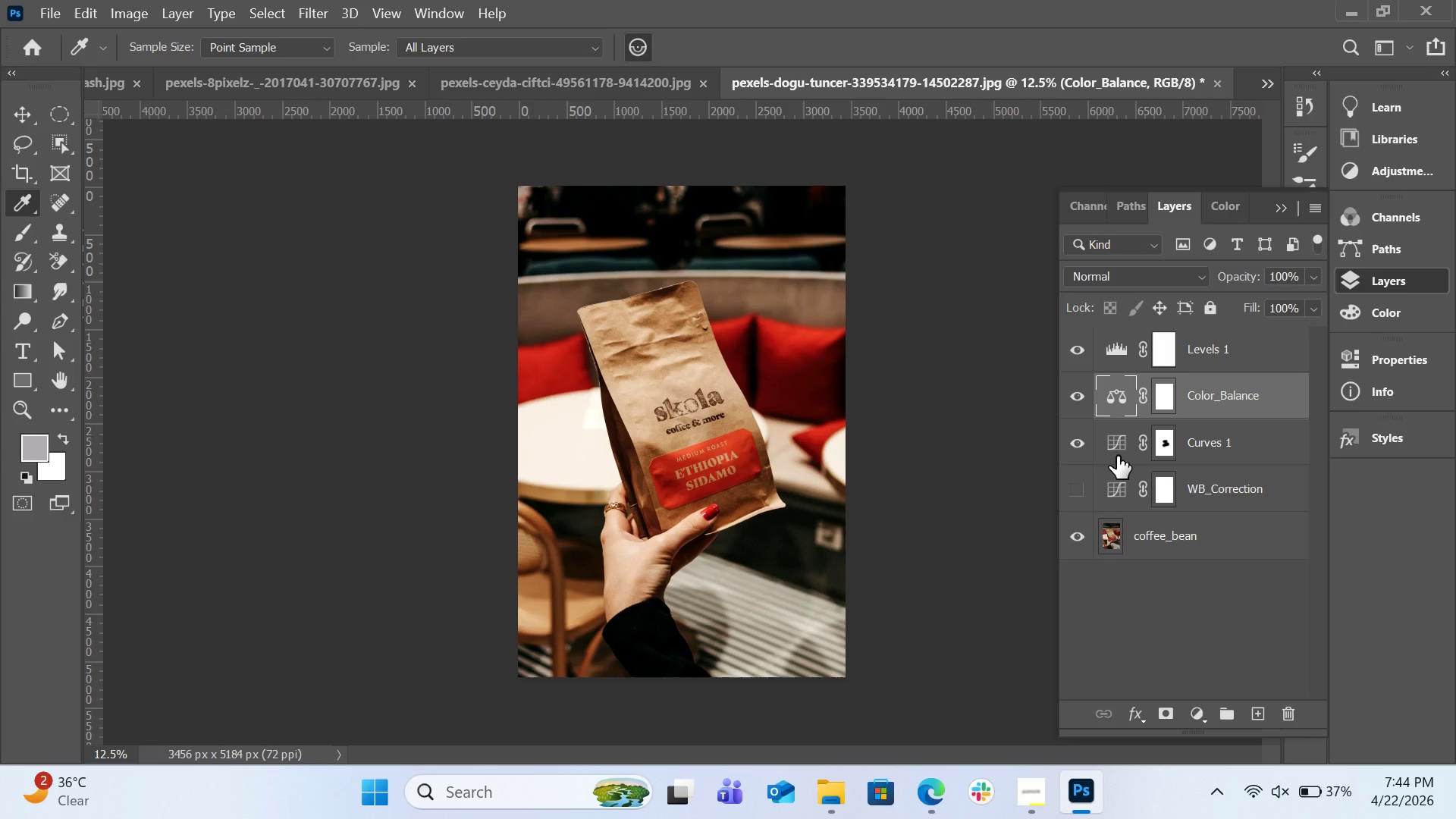 
double_click([1117, 449])
 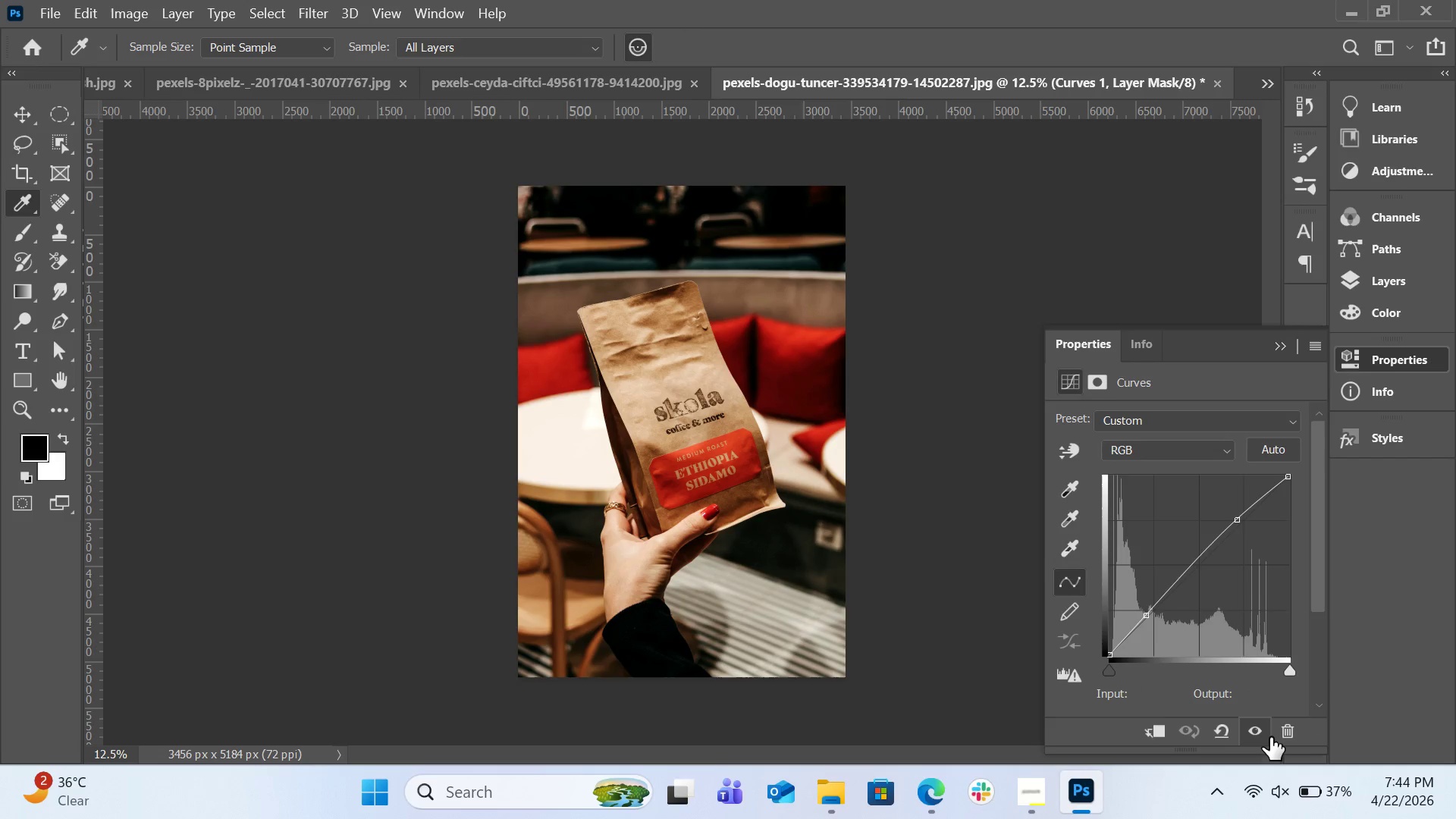 
left_click([1285, 731])
 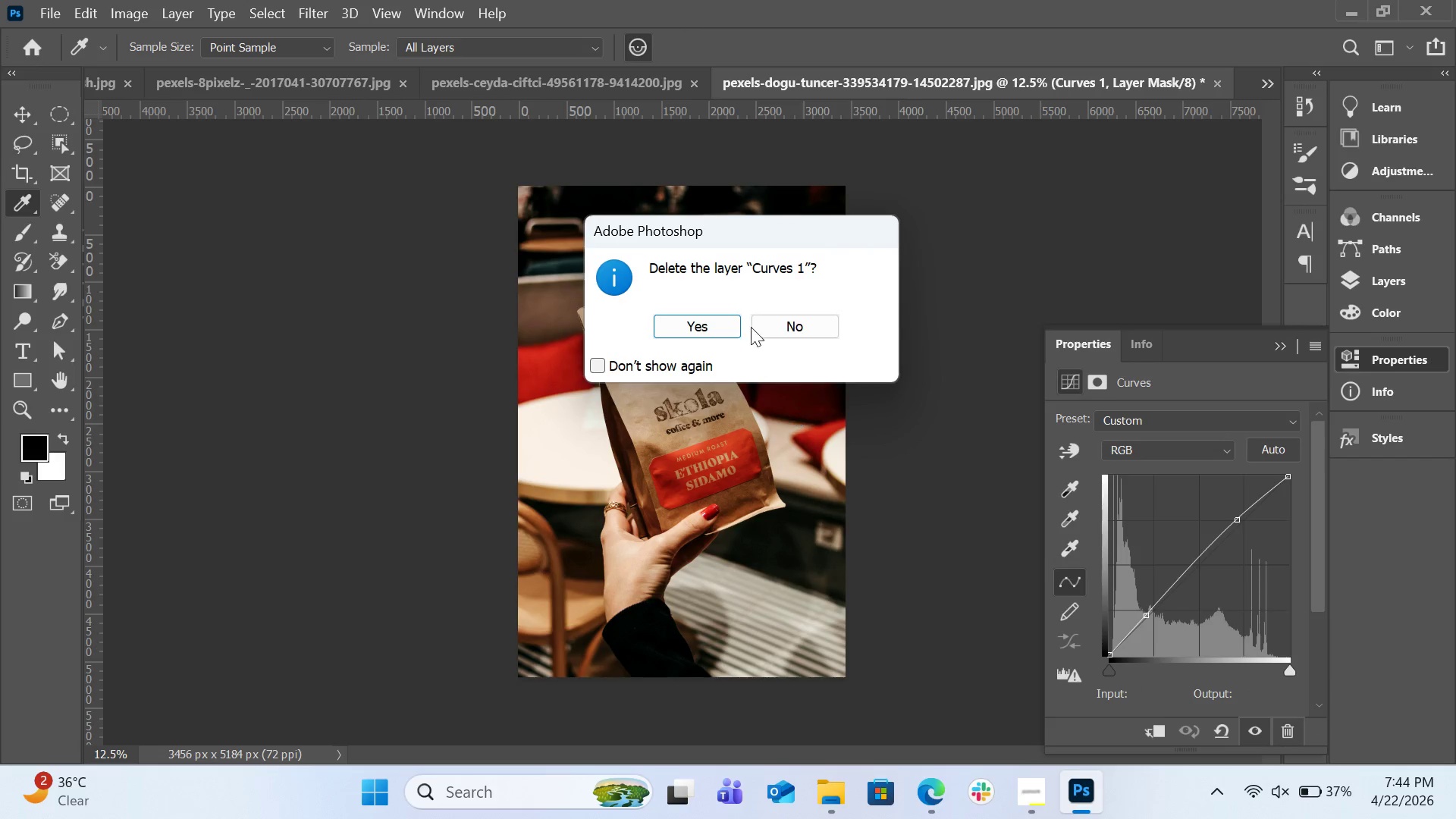 
left_click([740, 315])
 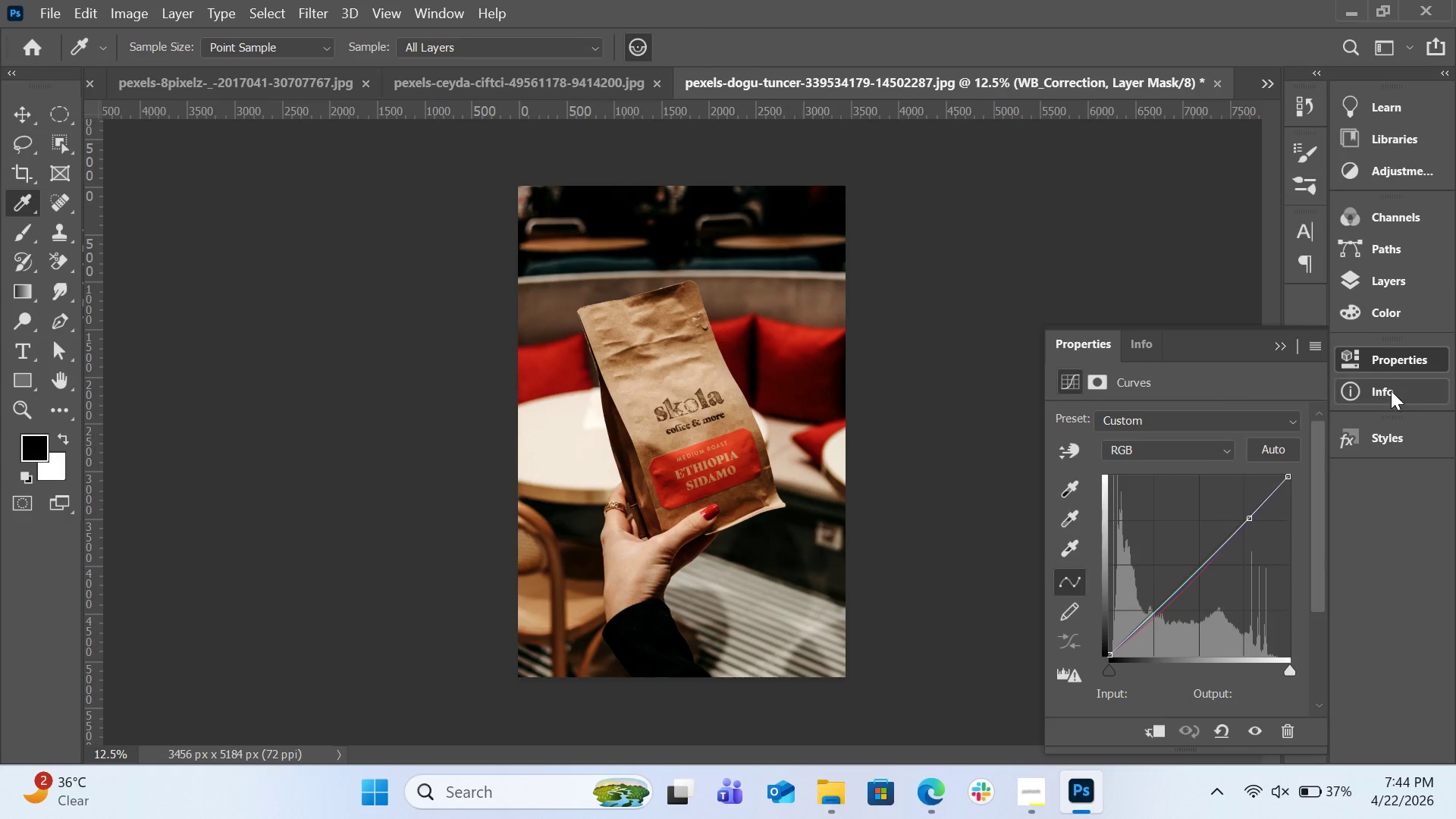 
left_click([1407, 394])
 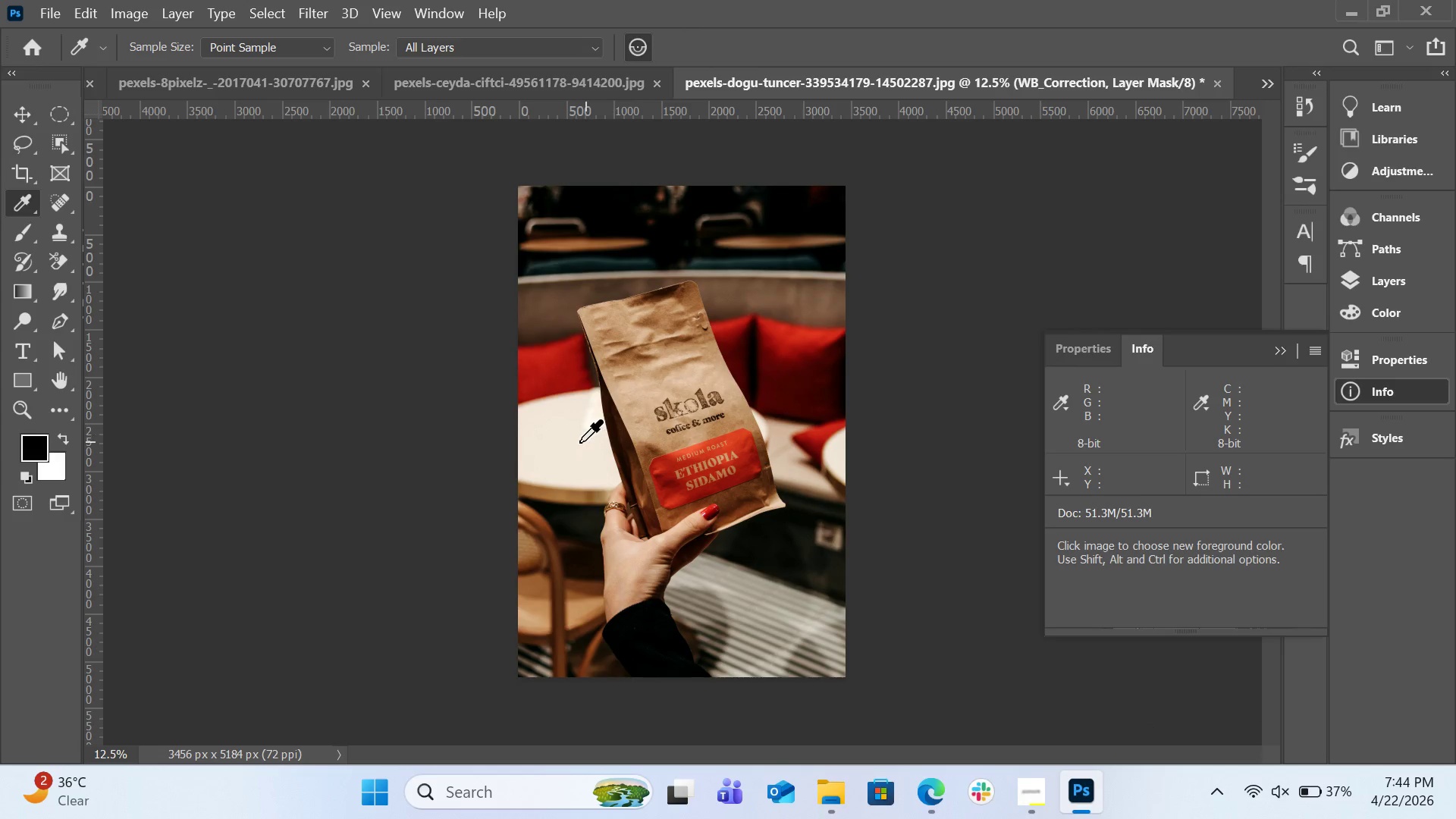 
left_click([579, 442])
 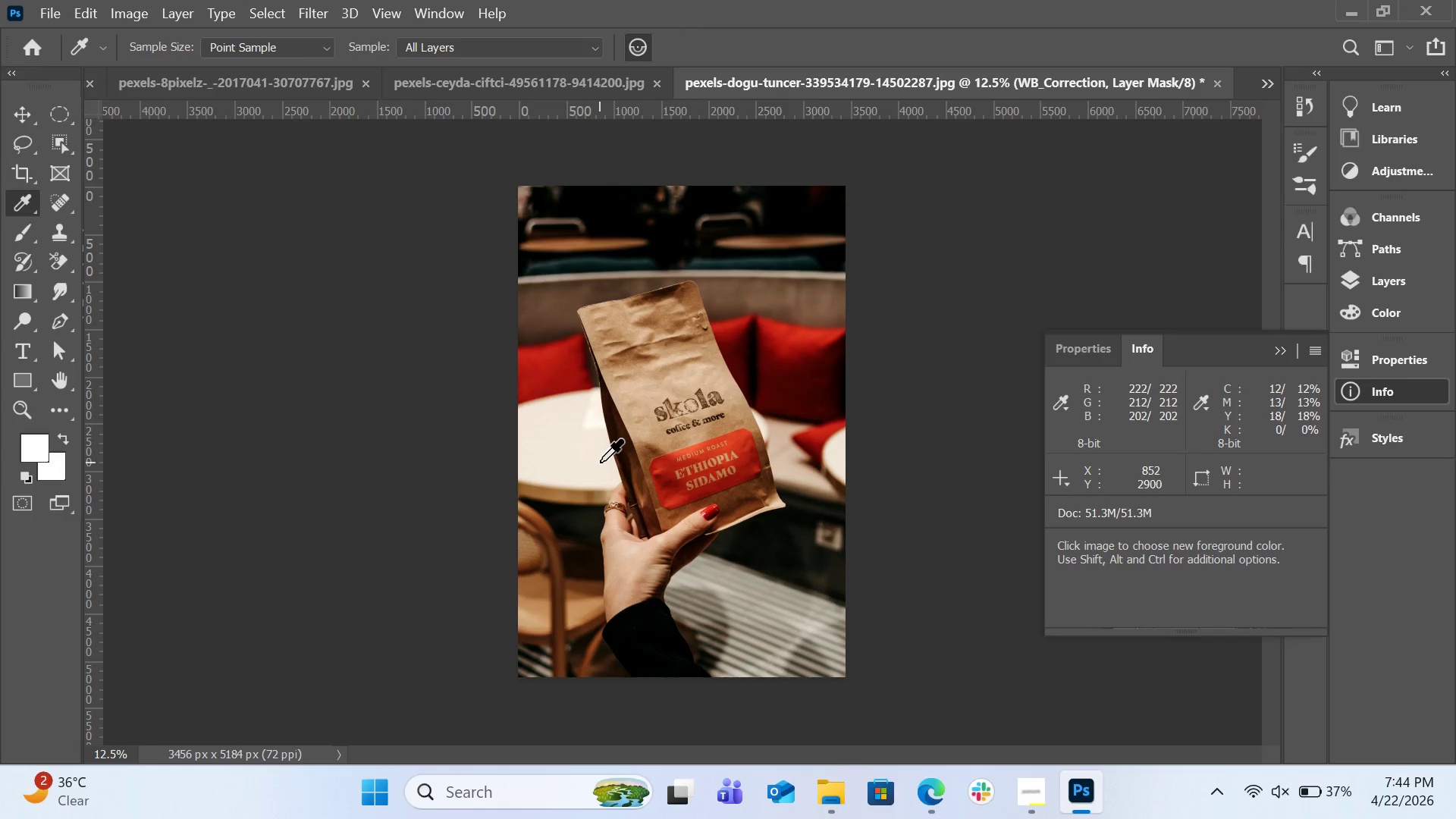 
wait(5.59)
 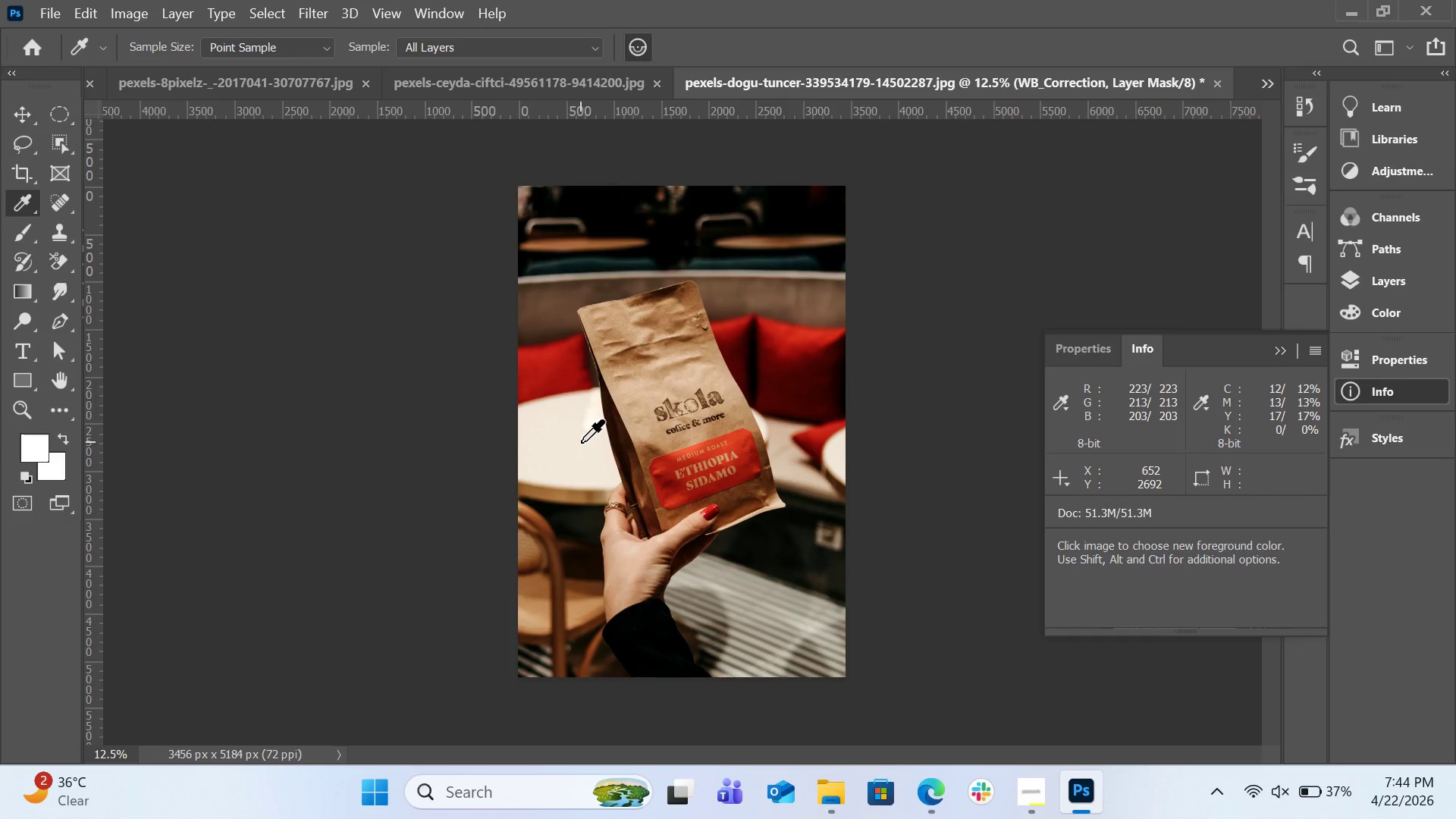 
left_click([1373, 357])
 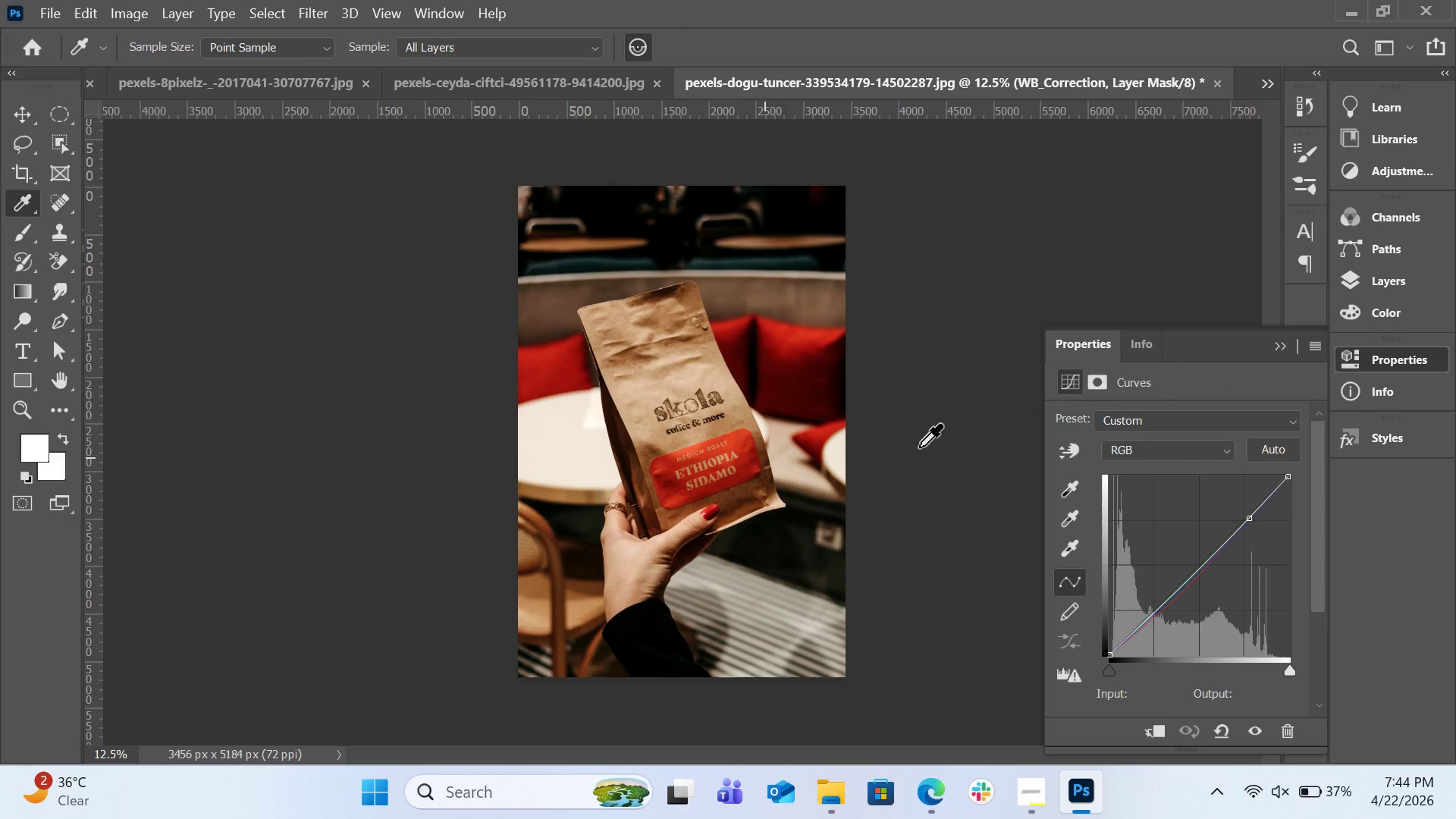 
left_click([1080, 450])
 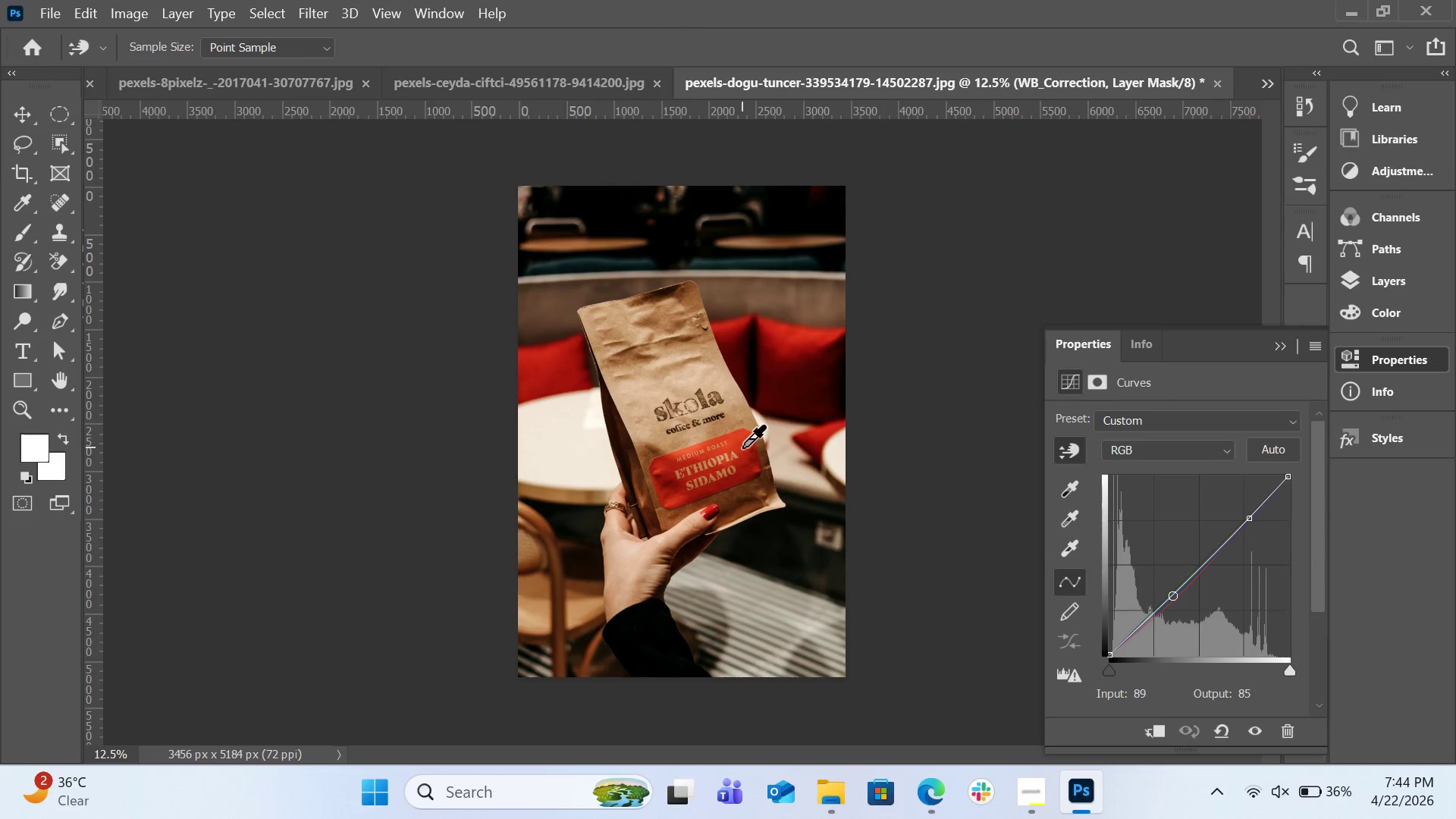 
left_click_drag(start_coordinate=[742, 447], to_coordinate=[745, 463])
 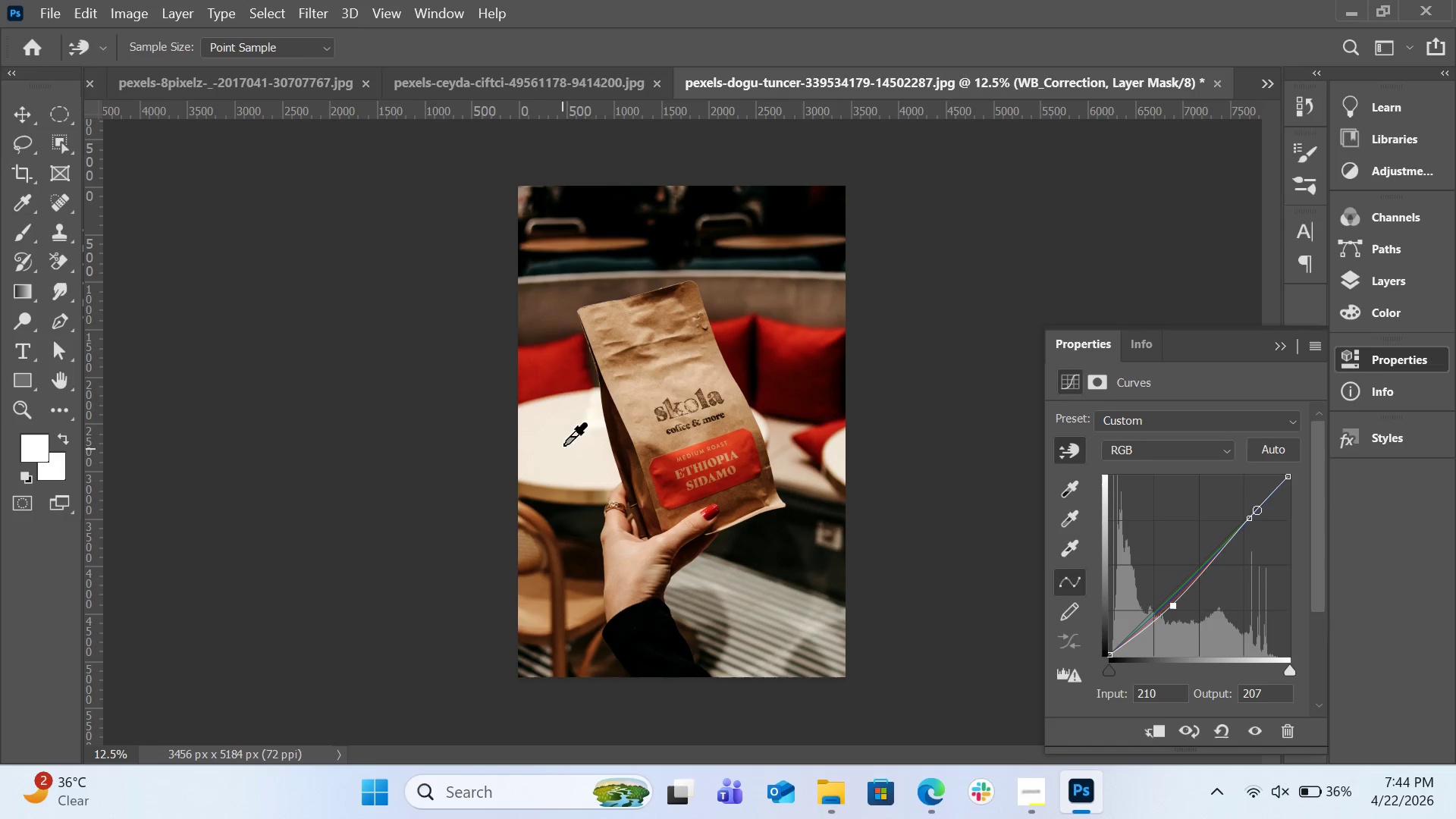 
left_click_drag(start_coordinate=[566, 445], to_coordinate=[568, 460])
 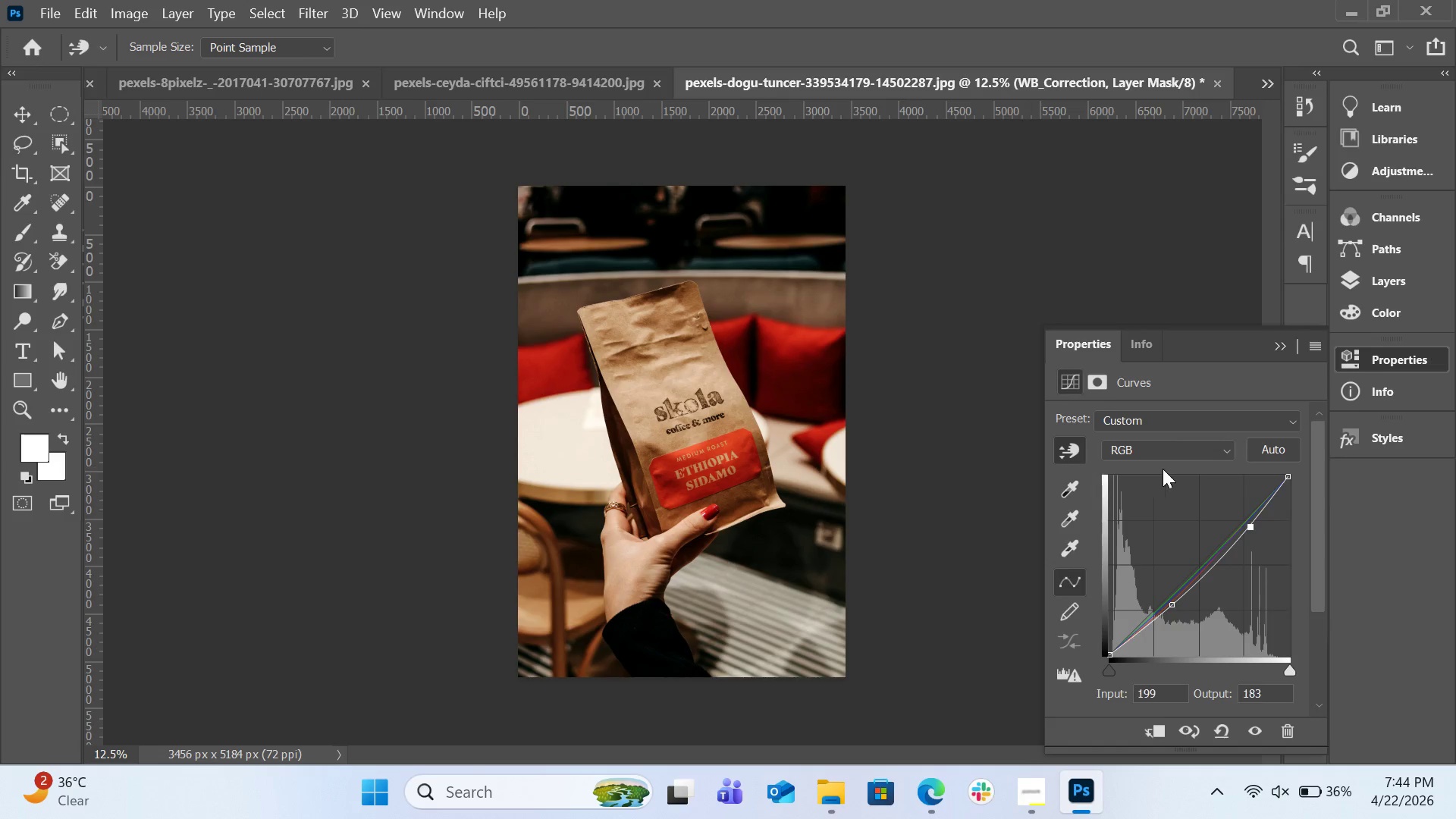 
left_click([1205, 450])
 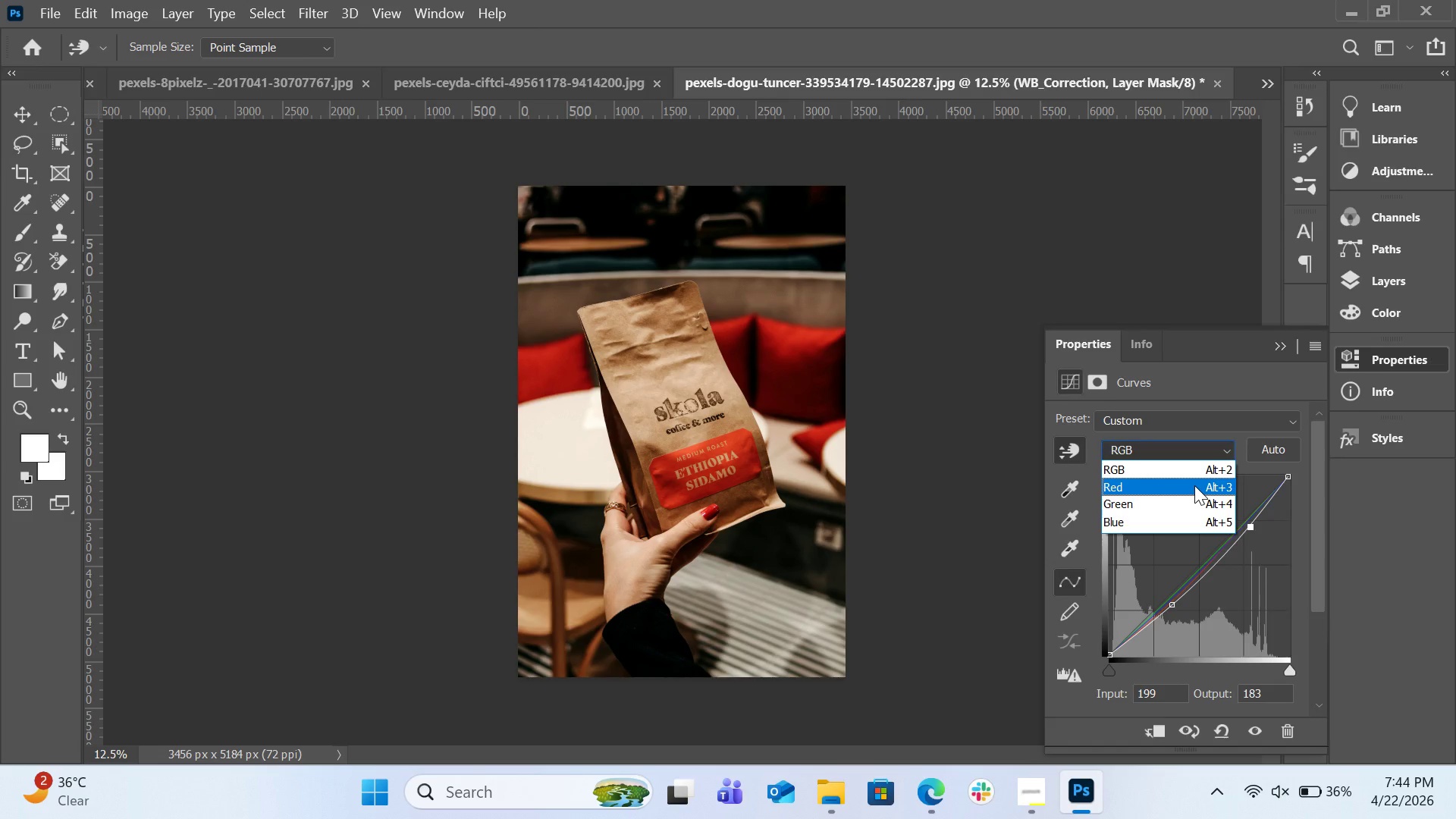 
left_click([1194, 485])
 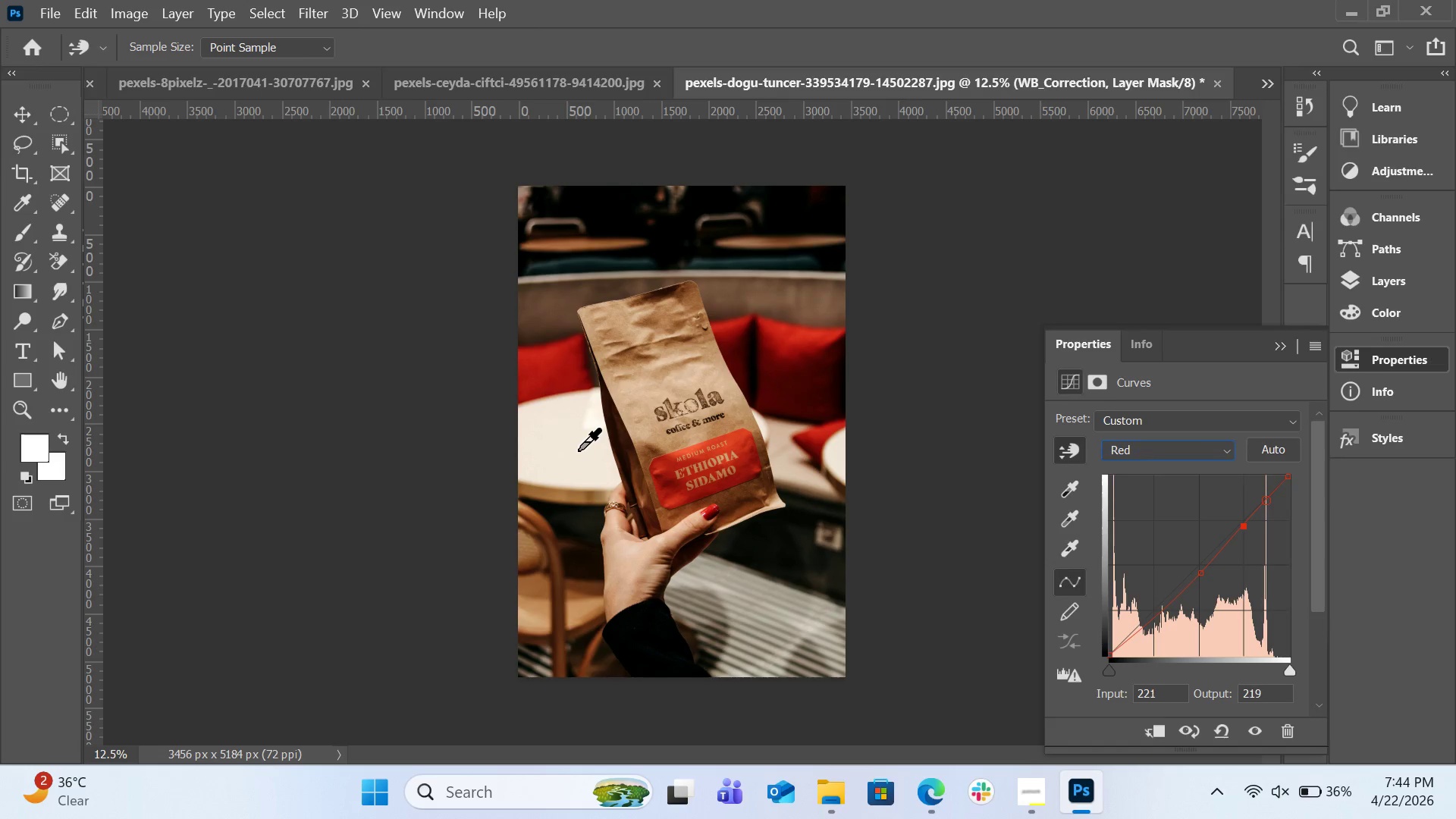 
left_click_drag(start_coordinate=[578, 450], to_coordinate=[578, 465])
 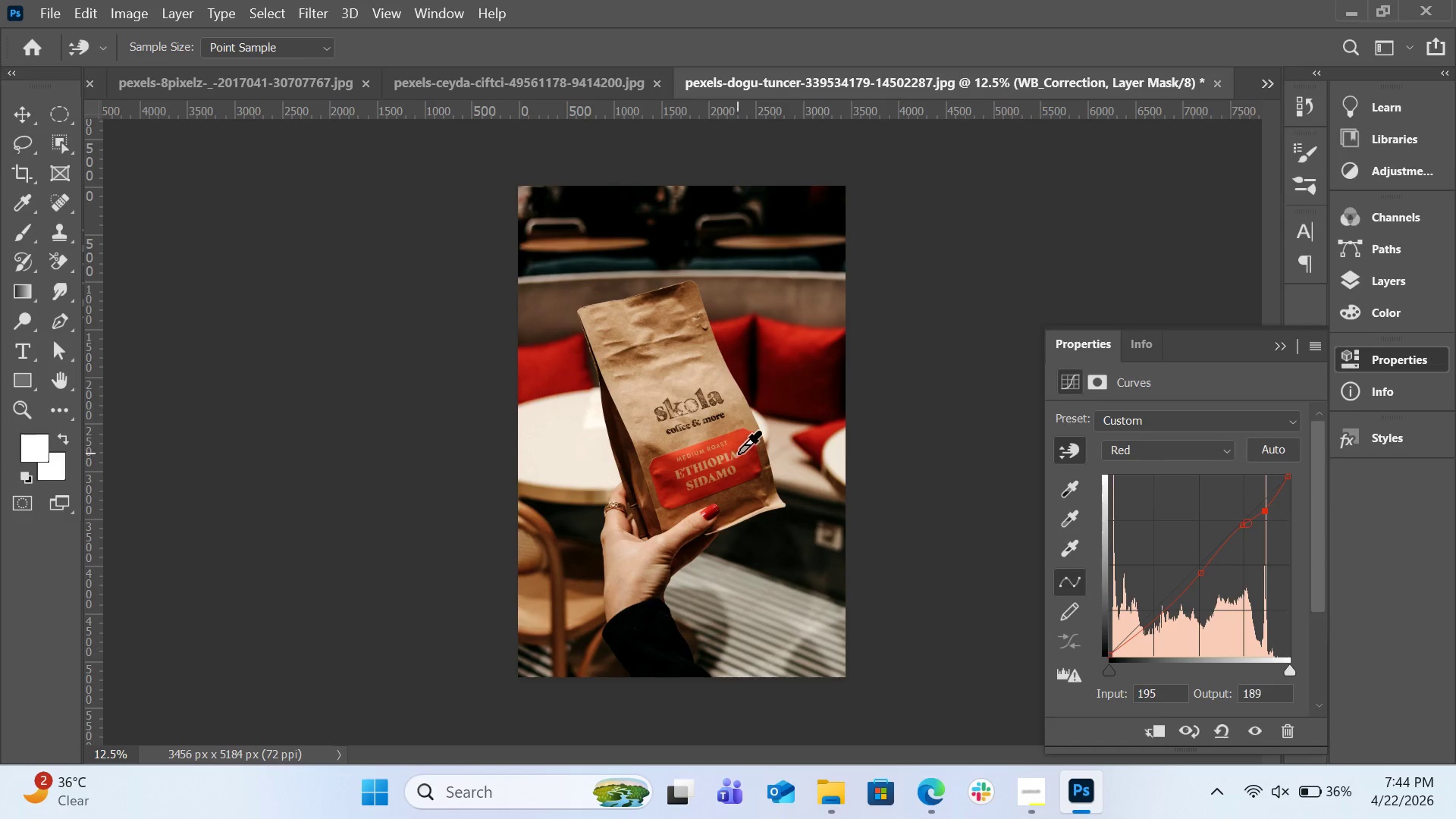 
left_click_drag(start_coordinate=[740, 451], to_coordinate=[740, 468])
 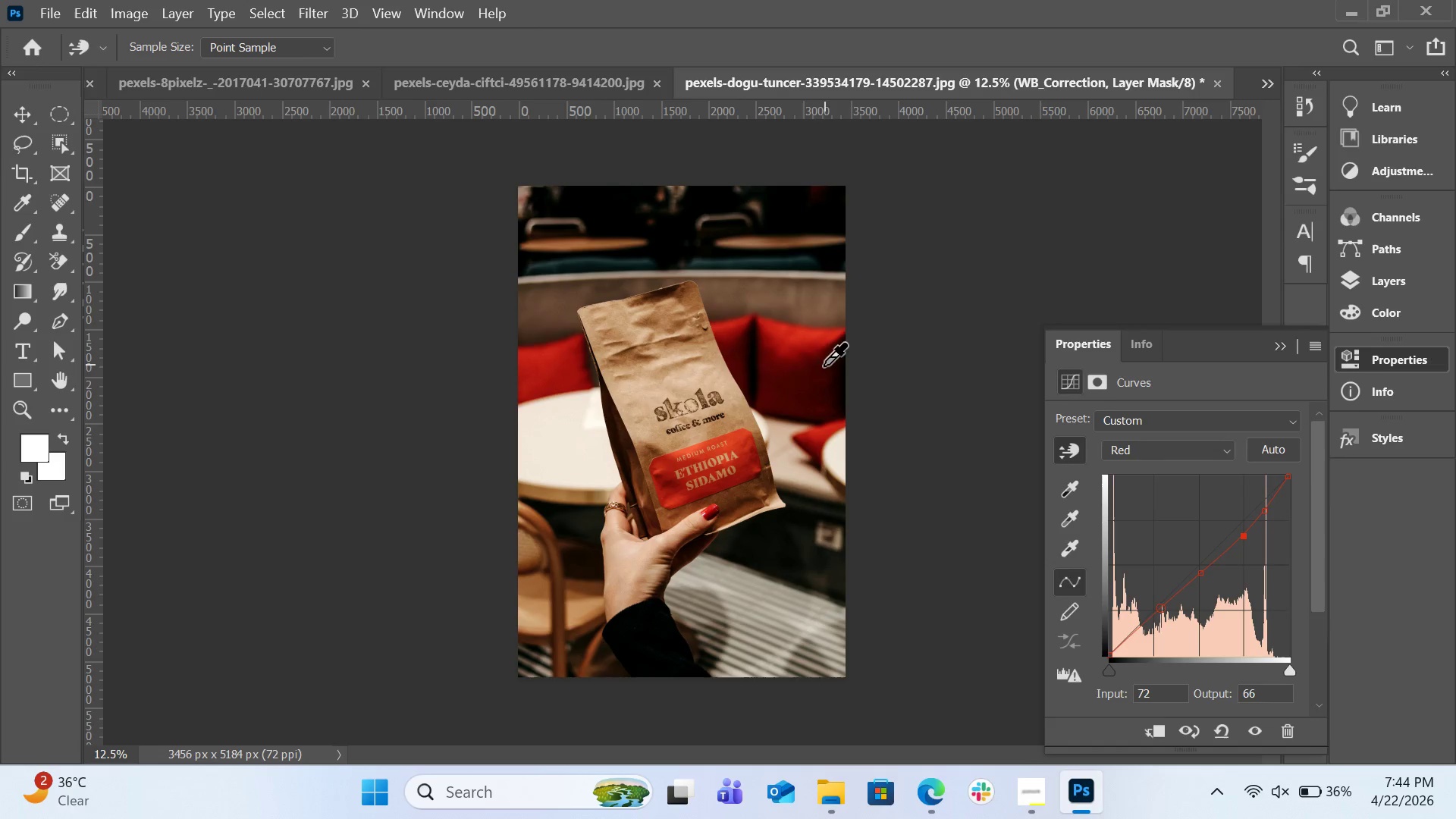 
left_click_drag(start_coordinate=[812, 366], to_coordinate=[811, 394])
 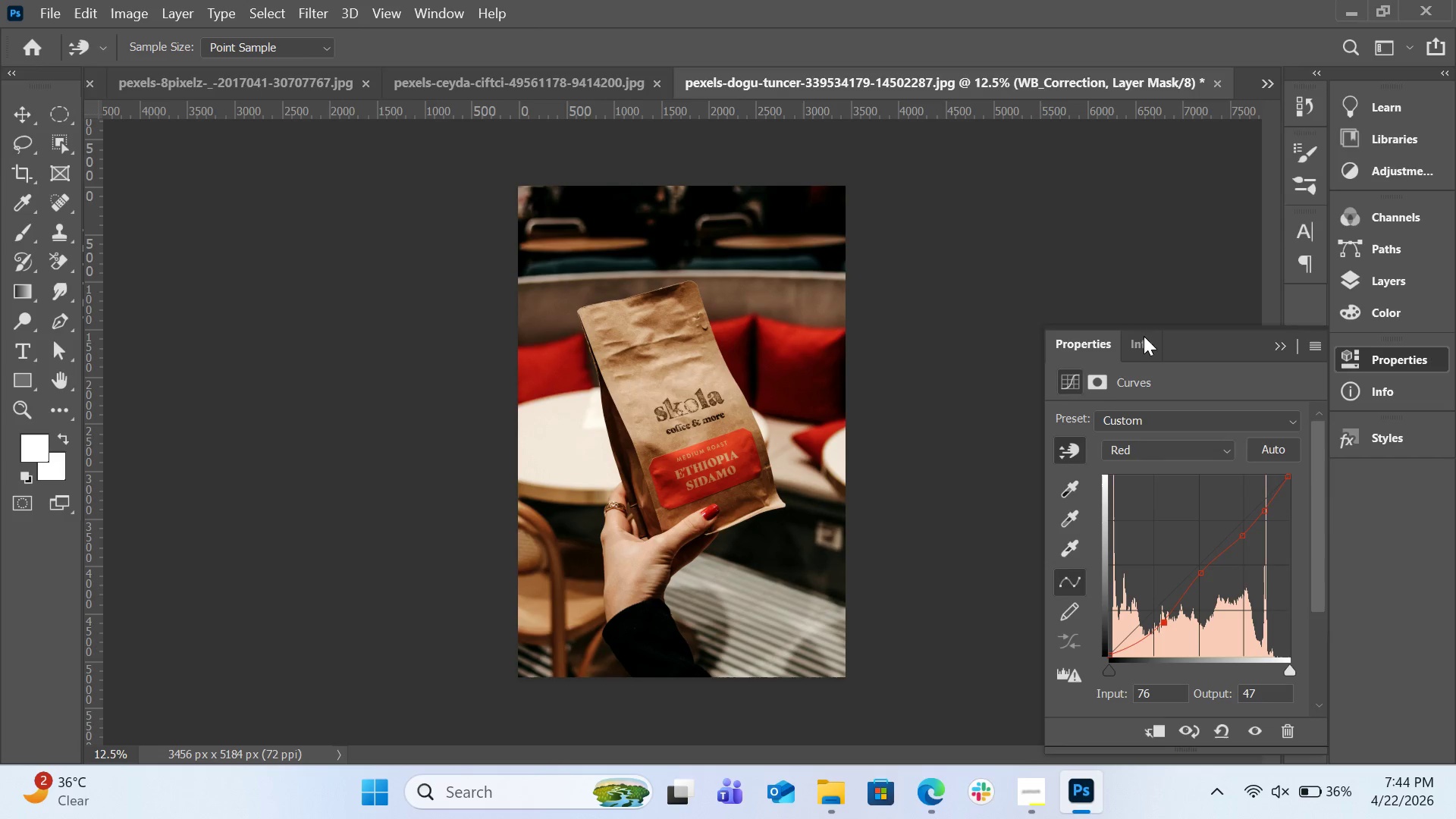 
left_click([1407, 275])
 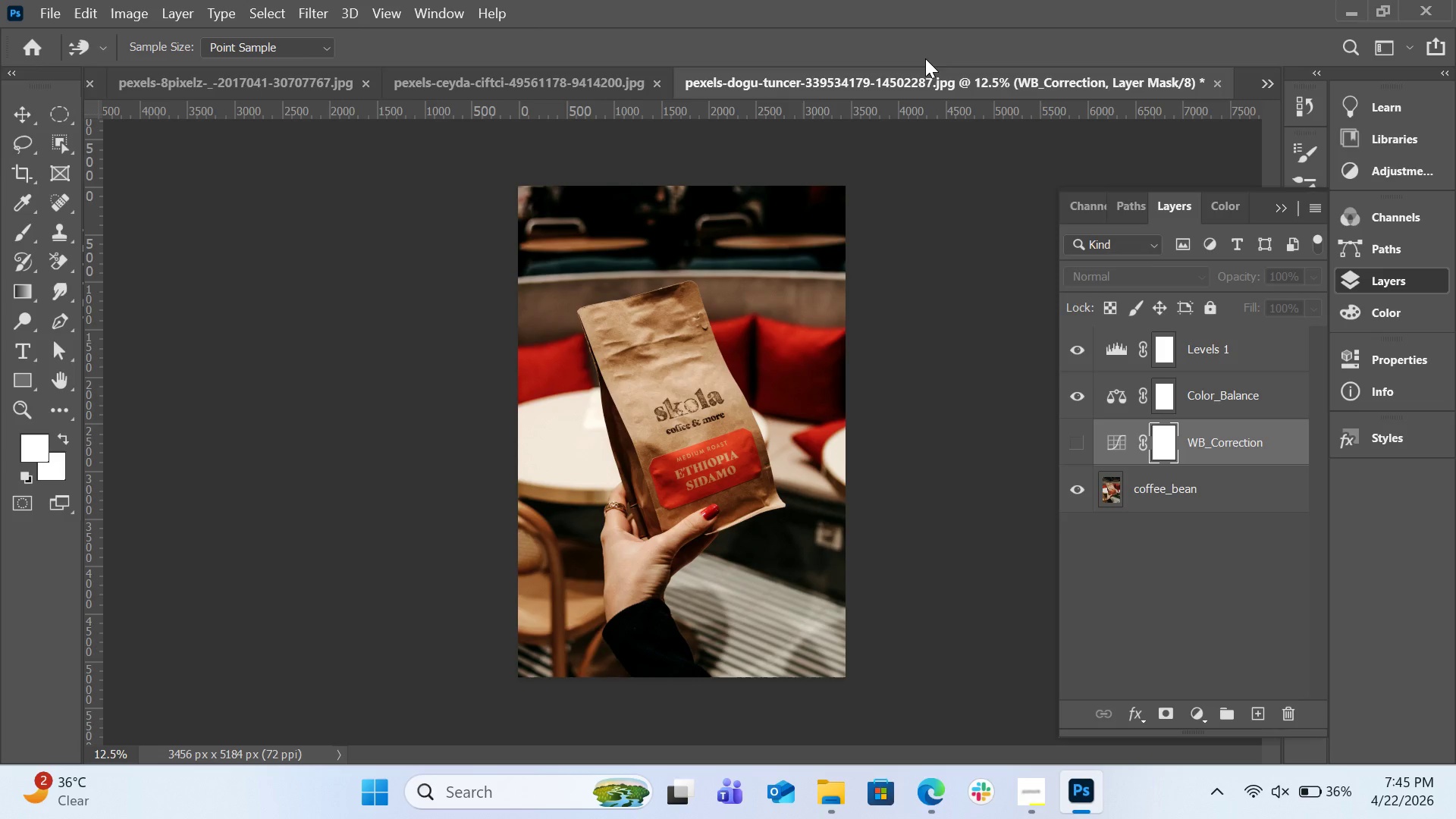 
wait(22.53)
 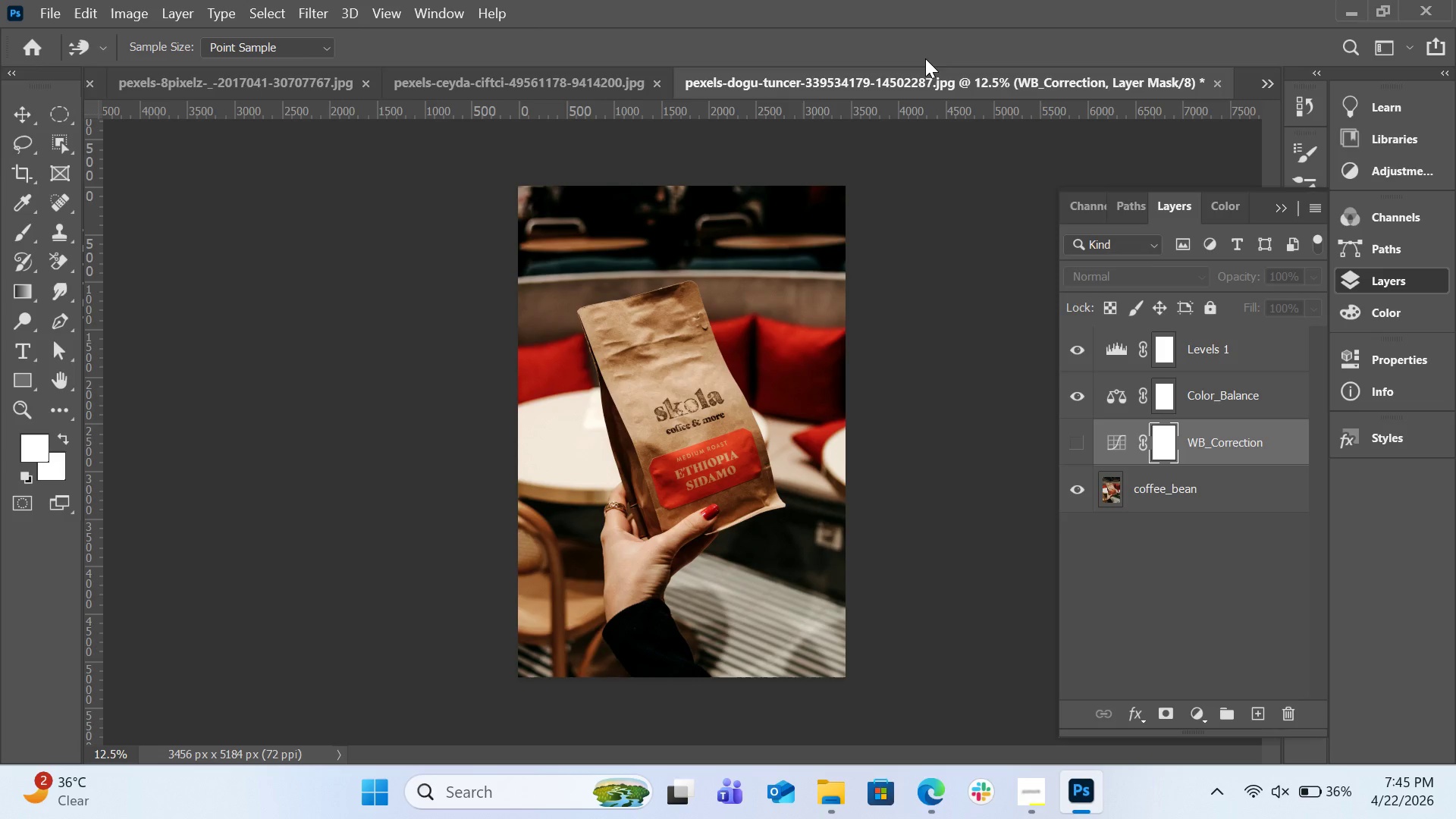 
left_click([1109, 399])
 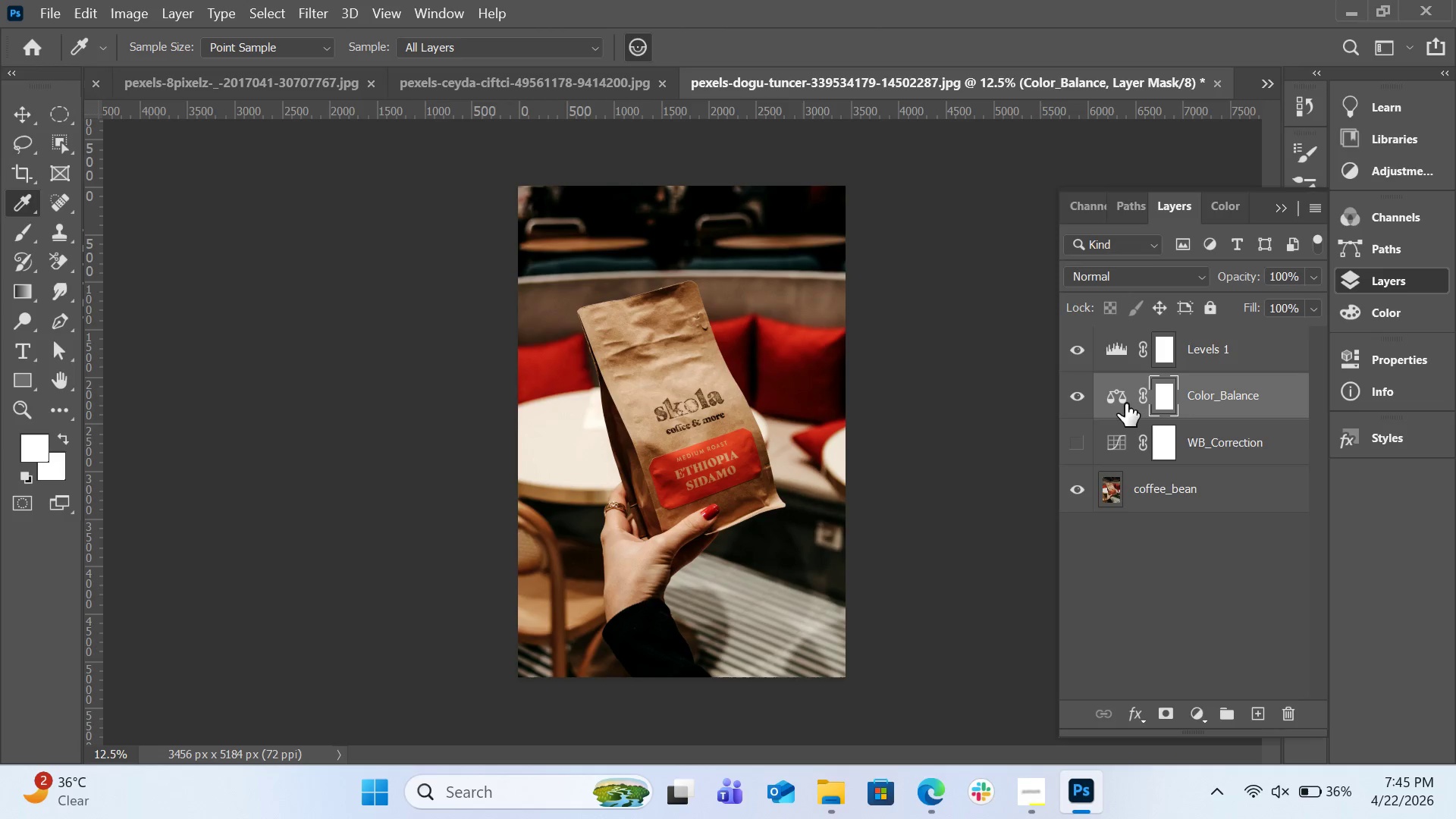 
double_click([1122, 399])
 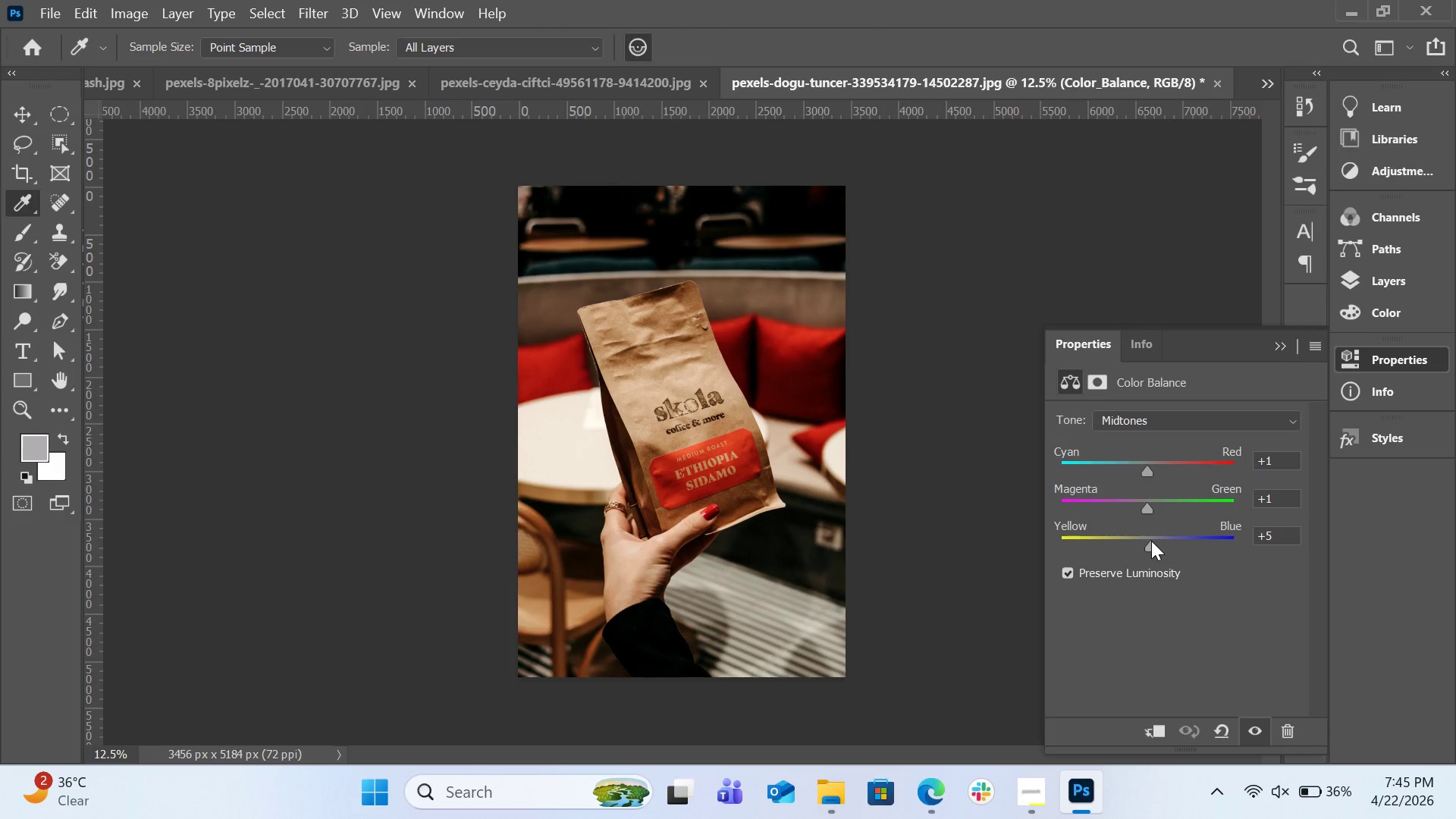 
left_click([1150, 420])
 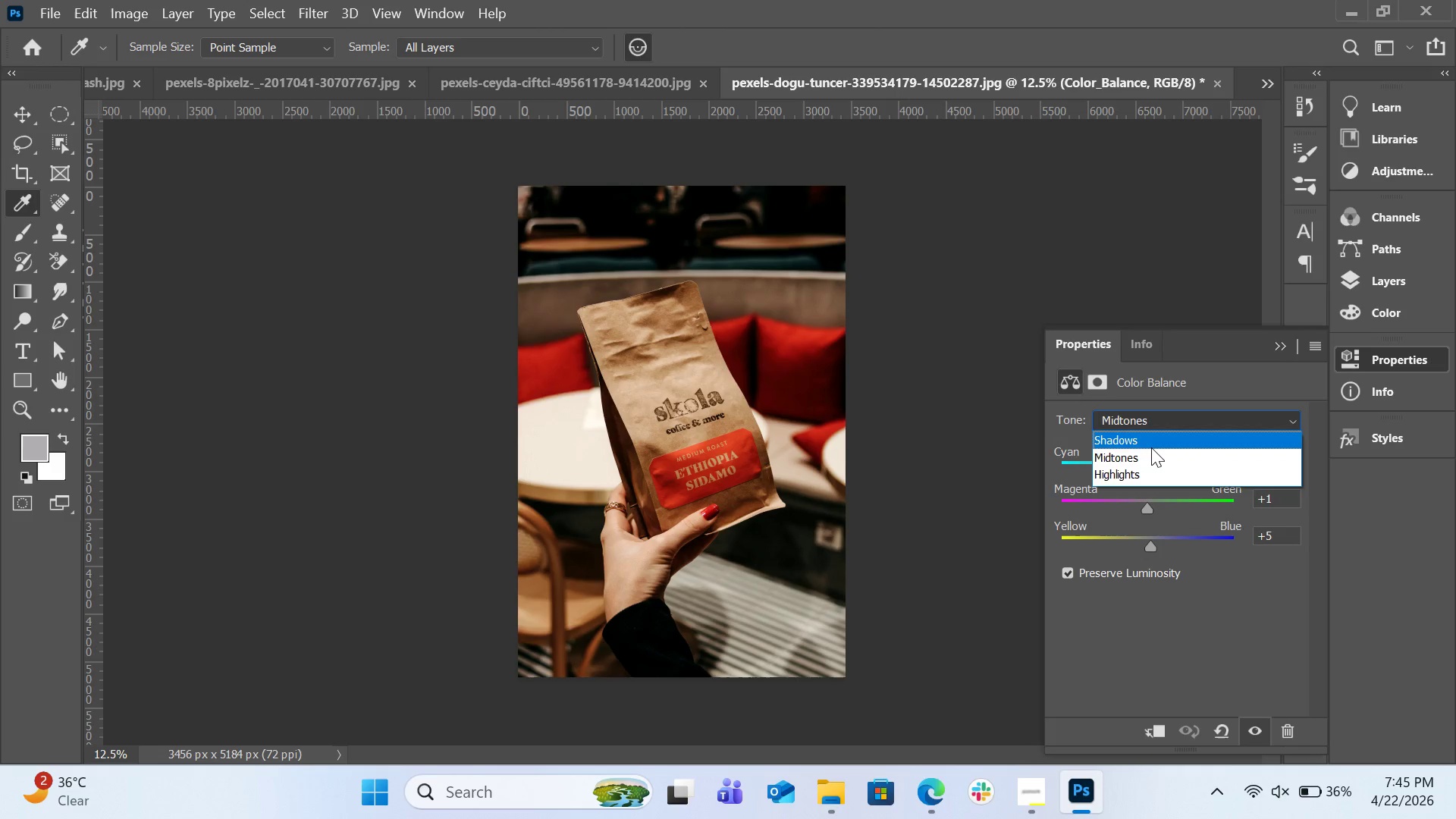 
left_click([1151, 447])
 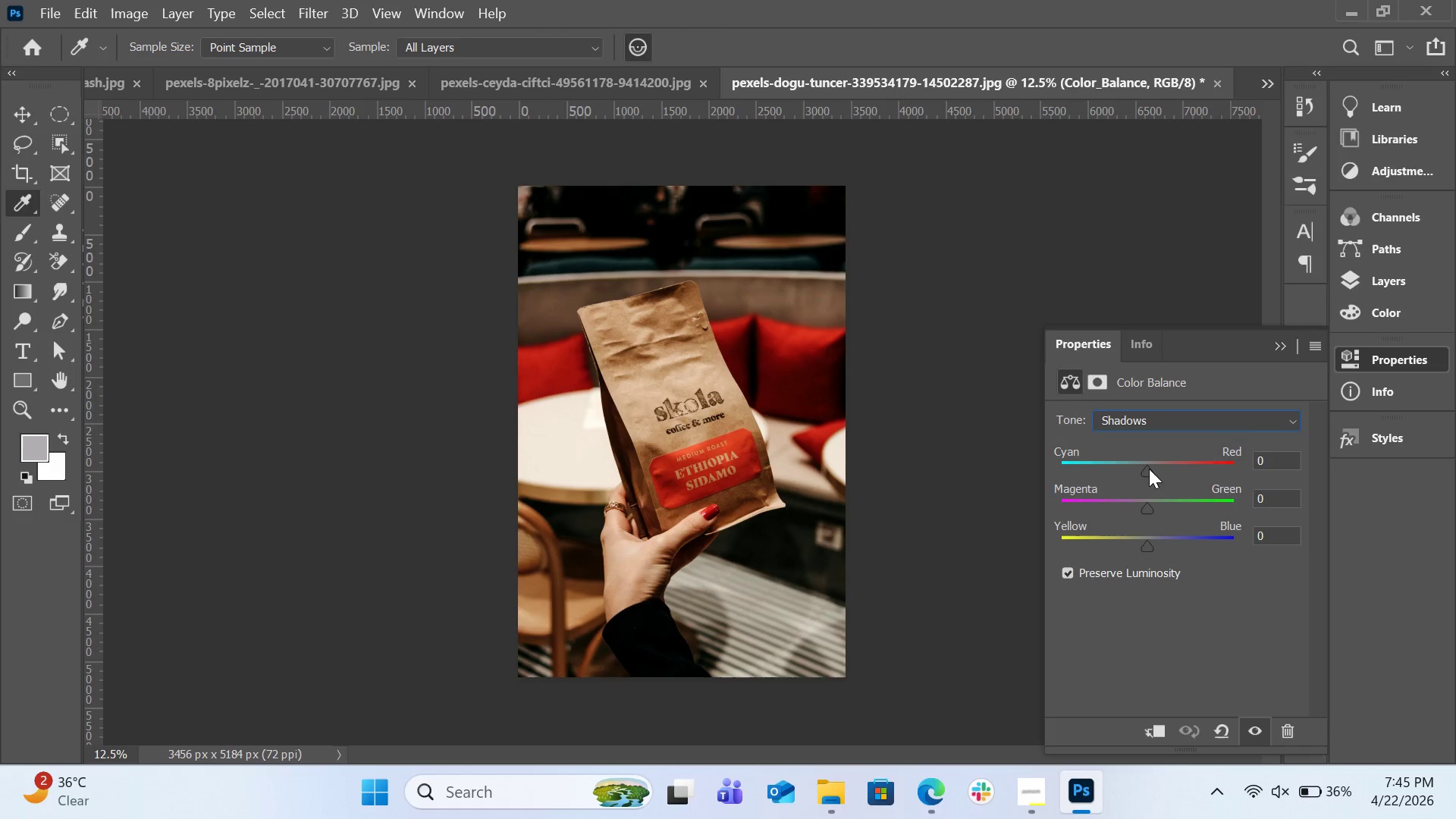 
left_click_drag(start_coordinate=[1149, 469], to_coordinate=[1152, 472])
 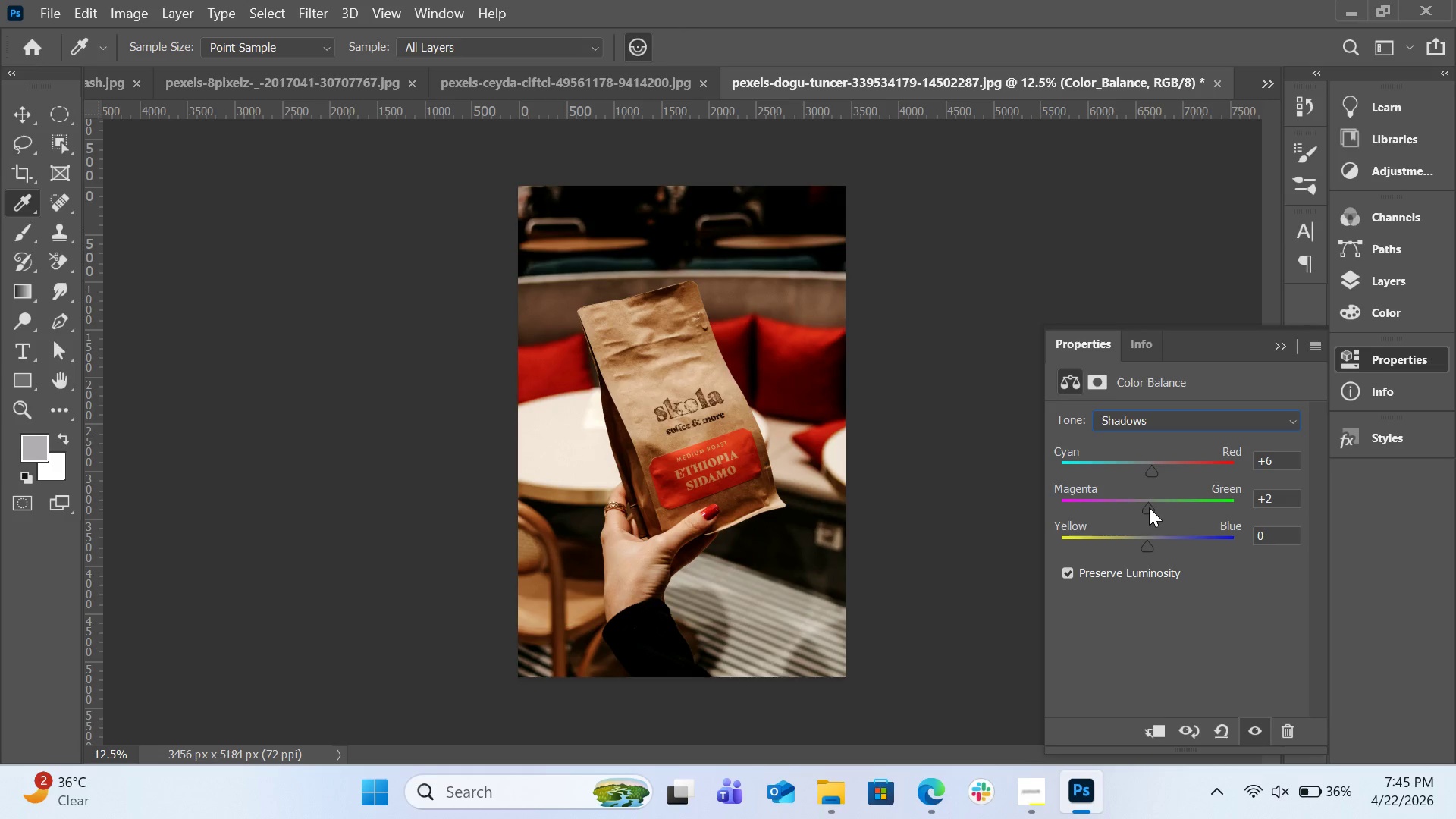 
wait(6.17)
 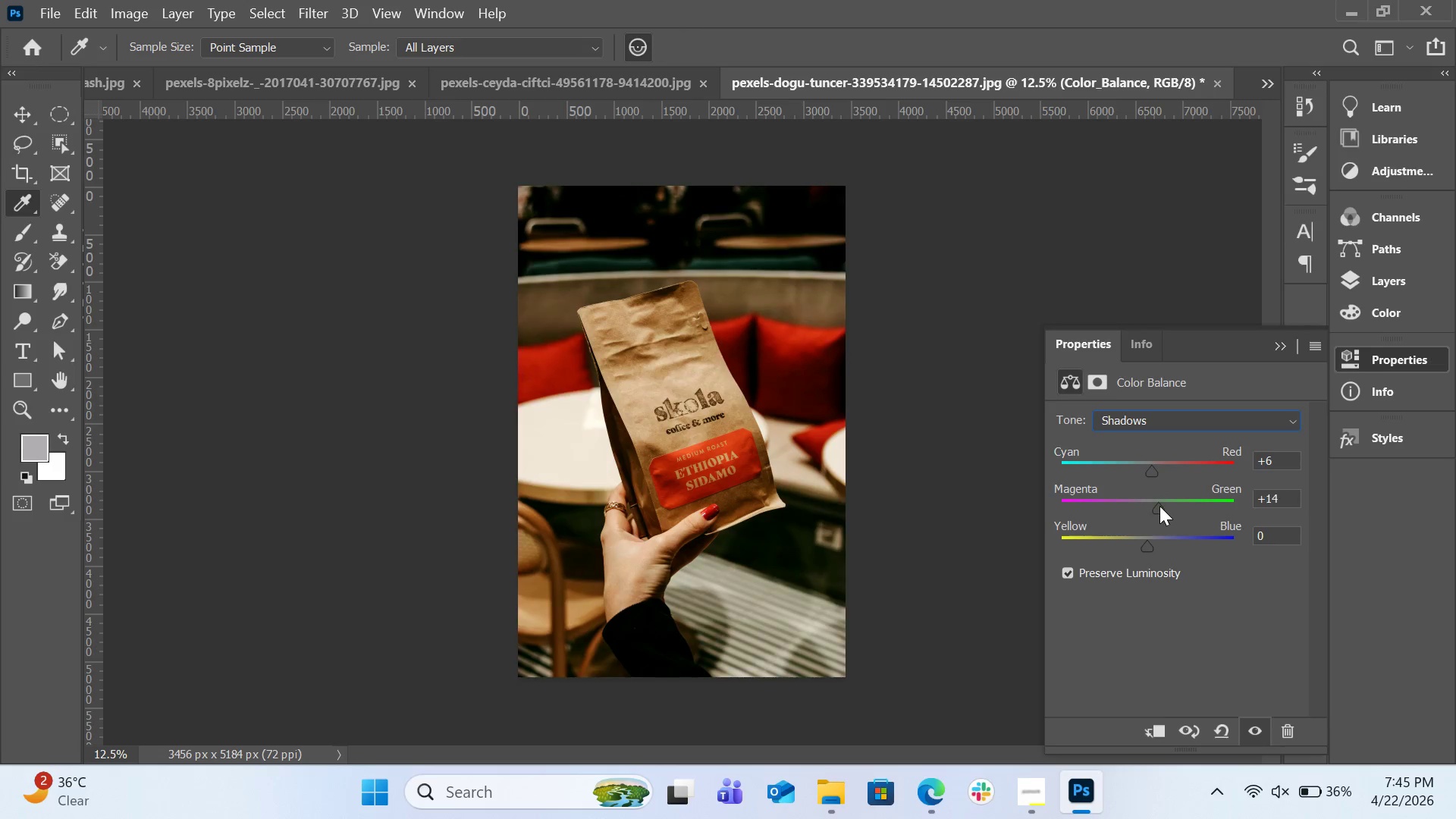 
left_click_drag(start_coordinate=[1150, 542], to_coordinate=[1142, 546])
 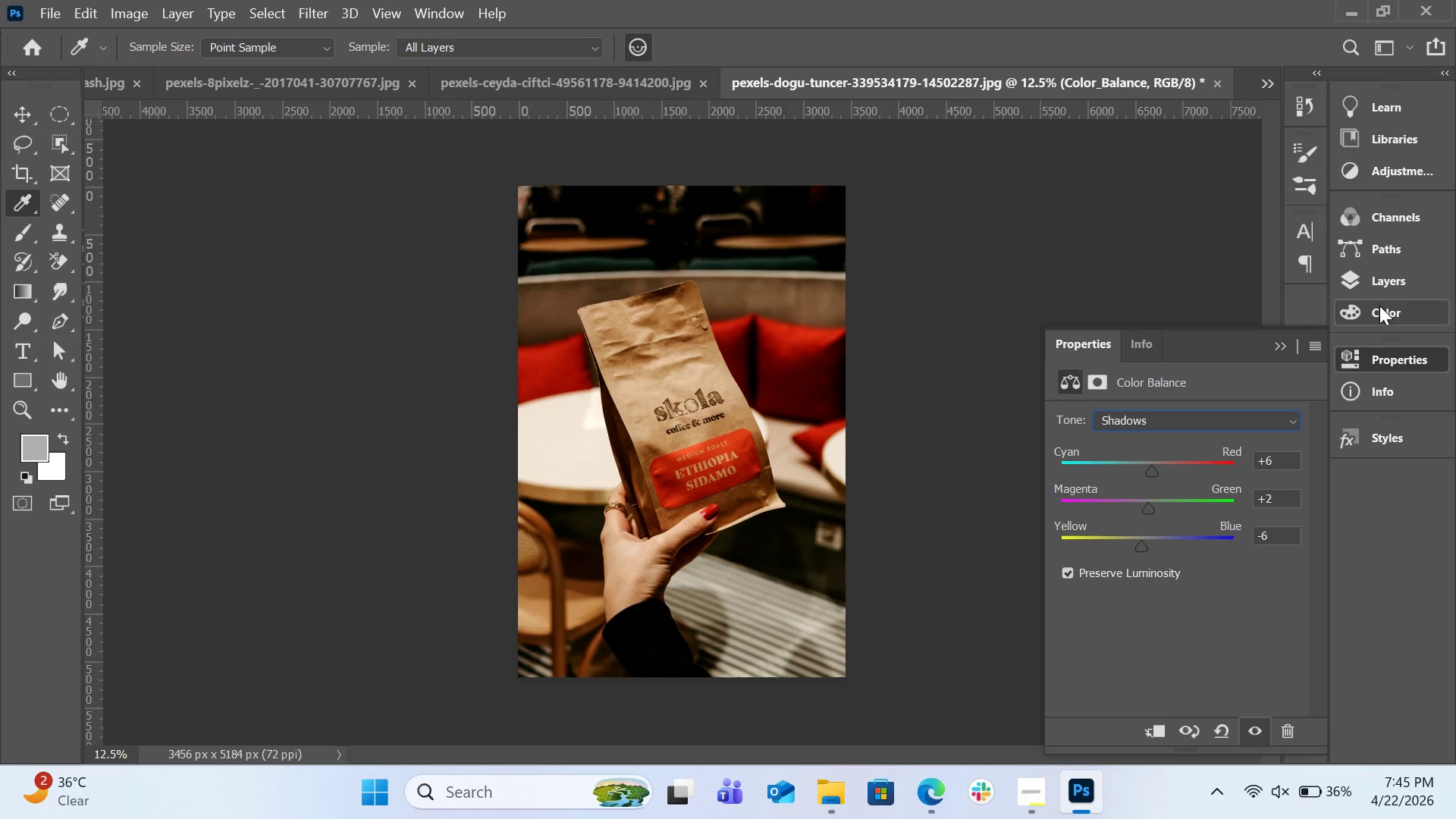 
left_click([1388, 282])
 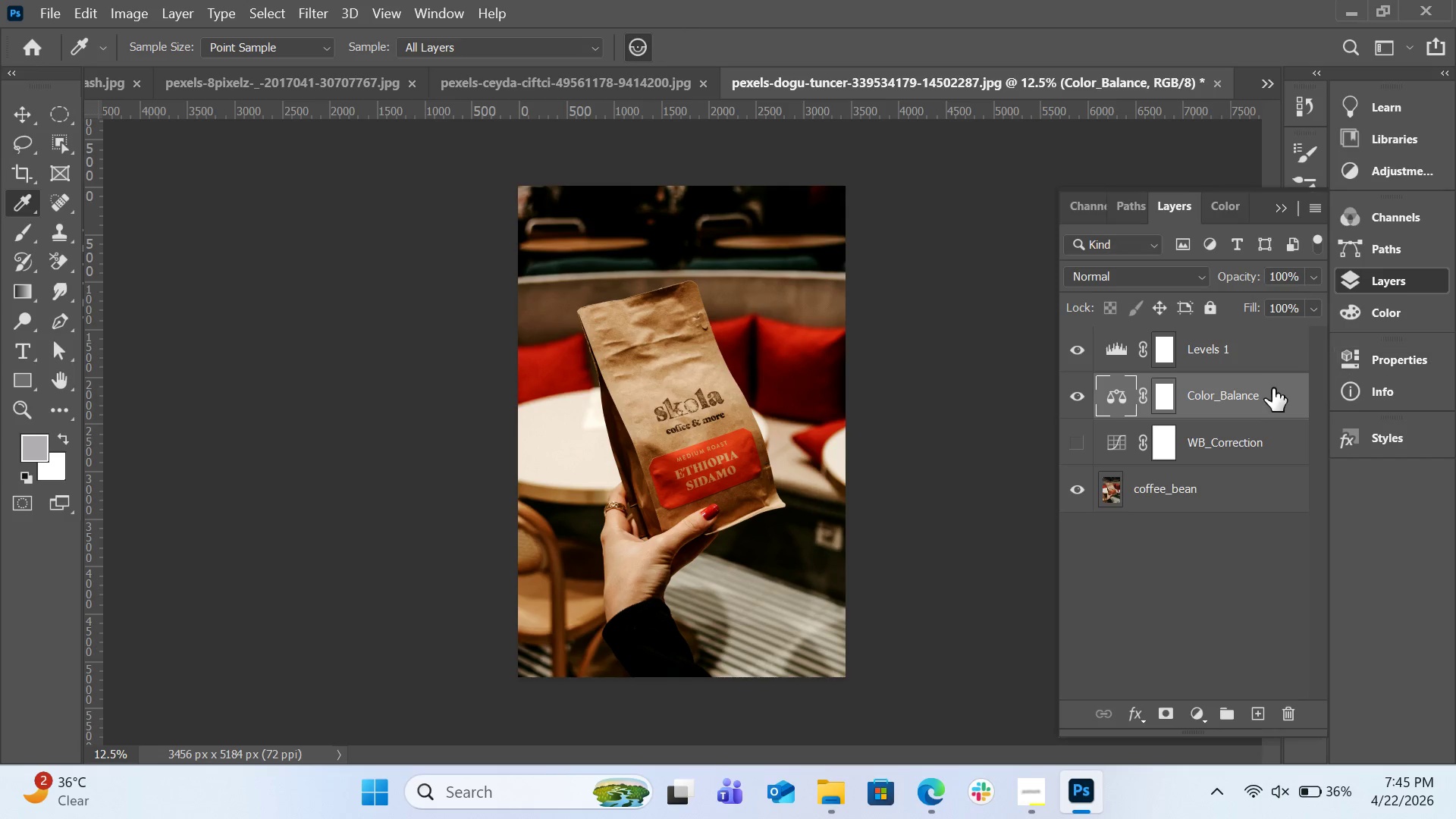 
left_click([1203, 354])
 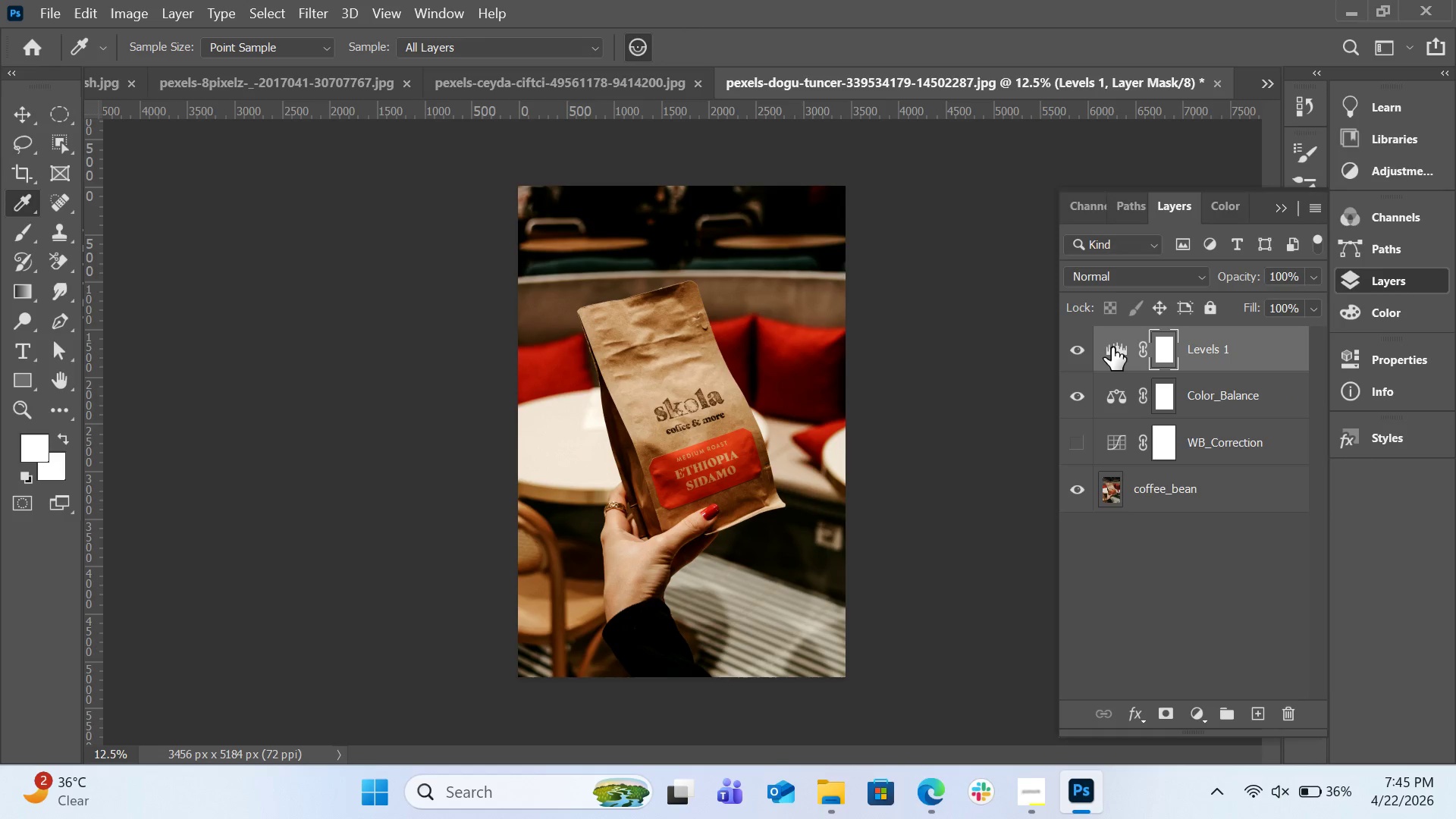 
double_click([1112, 347])
 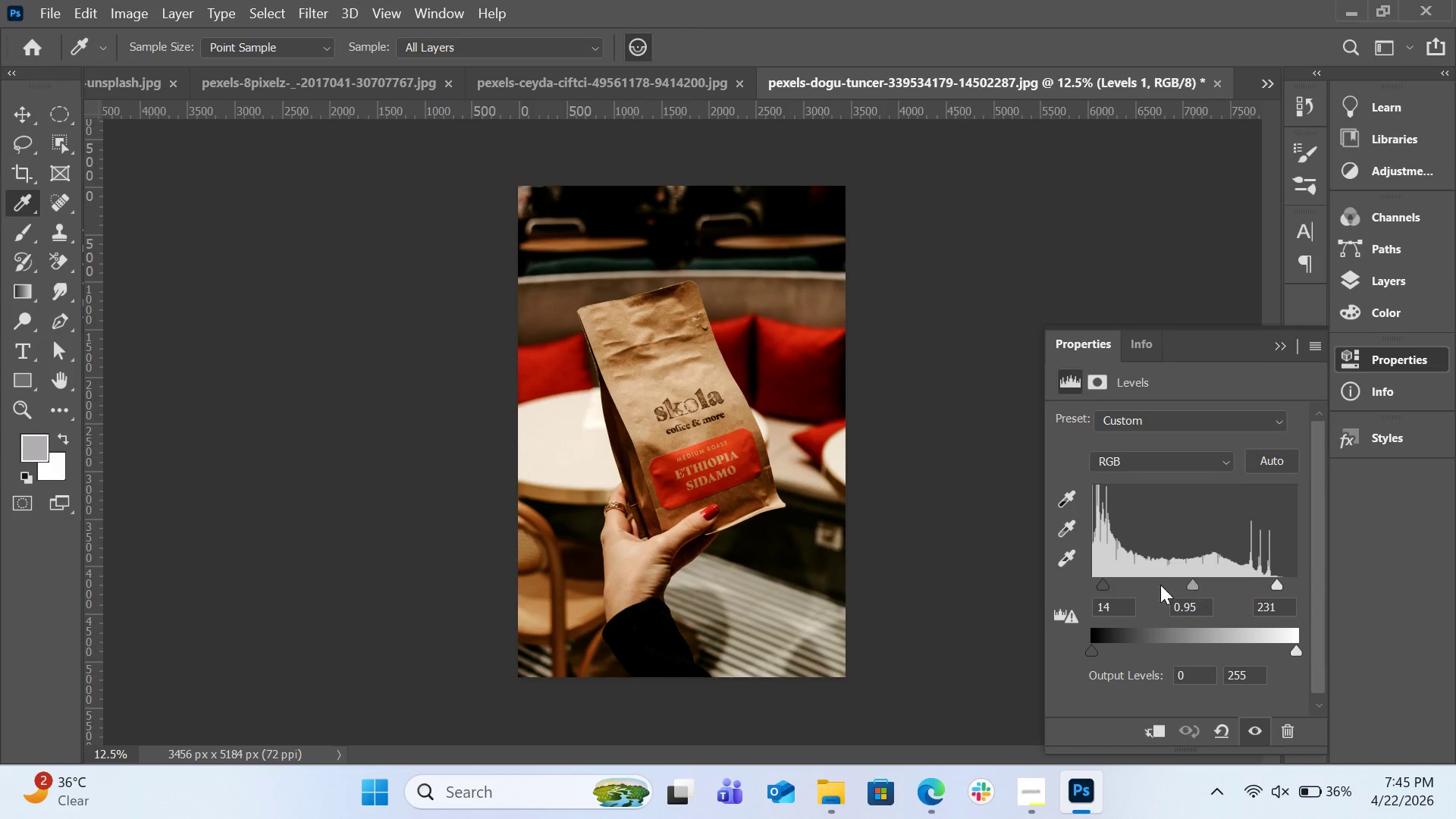 
left_click_drag(start_coordinate=[1103, 585], to_coordinate=[1111, 584])
 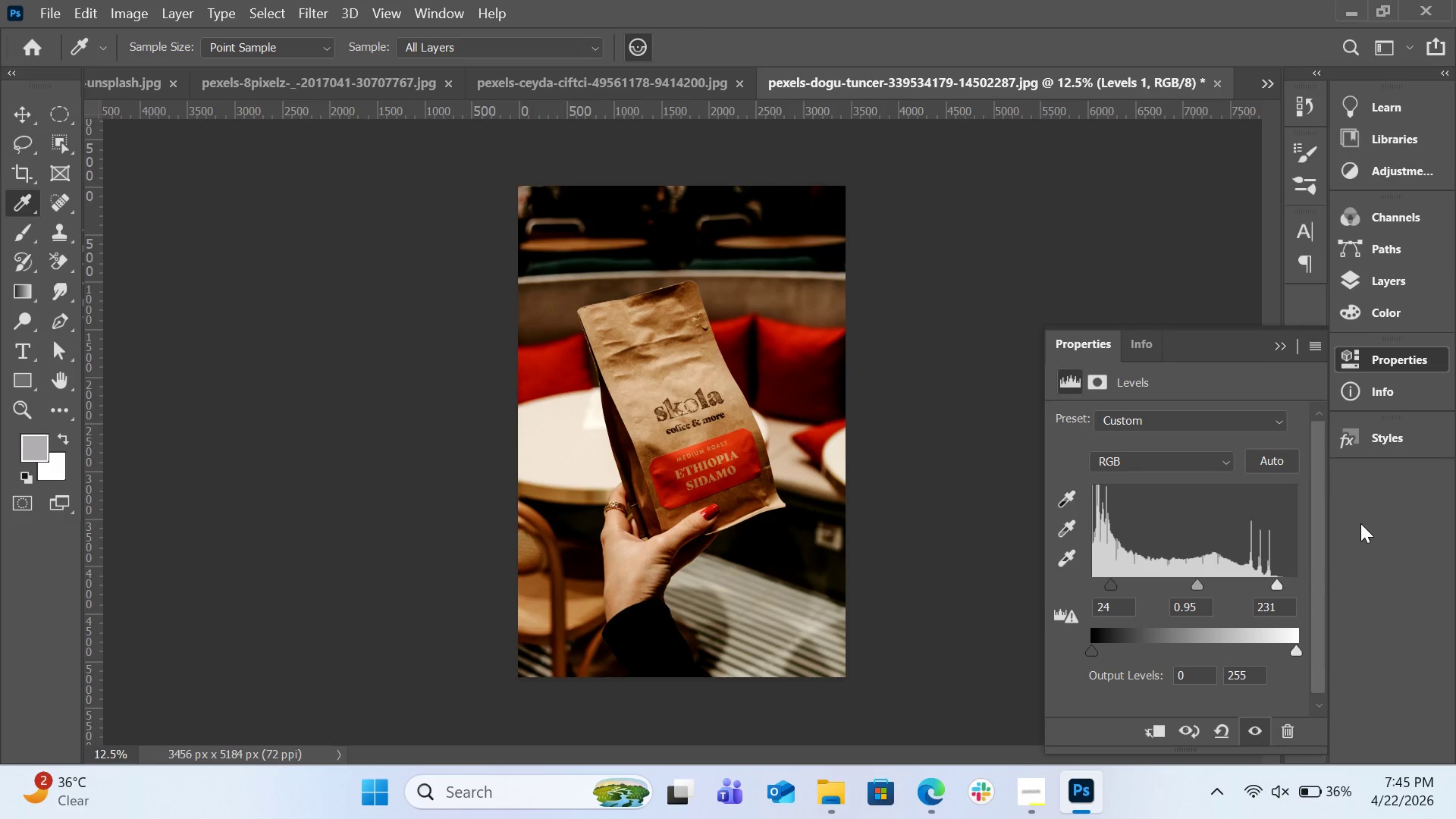 
left_click([1360, 523])
 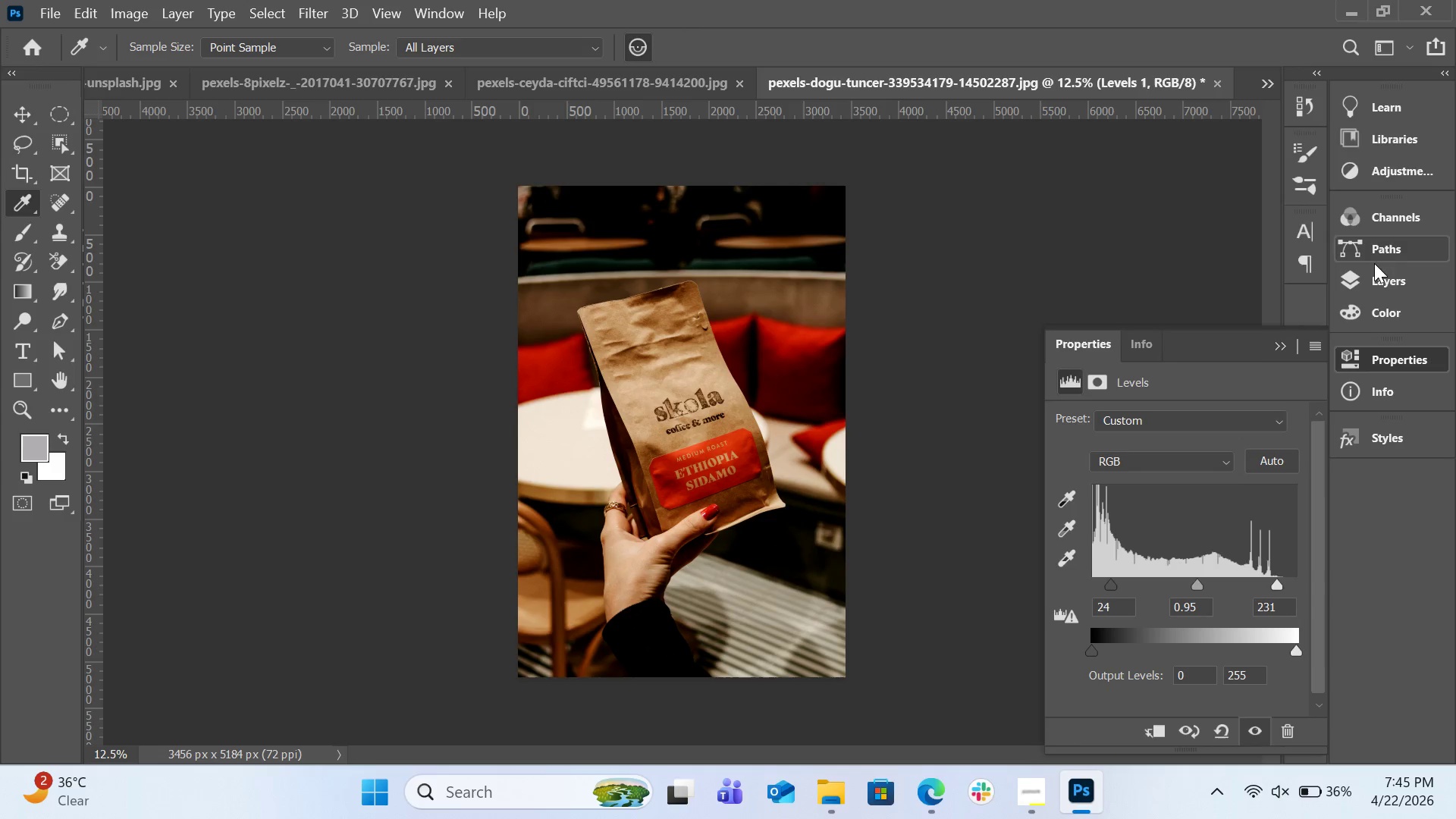 
left_click([1376, 279])
 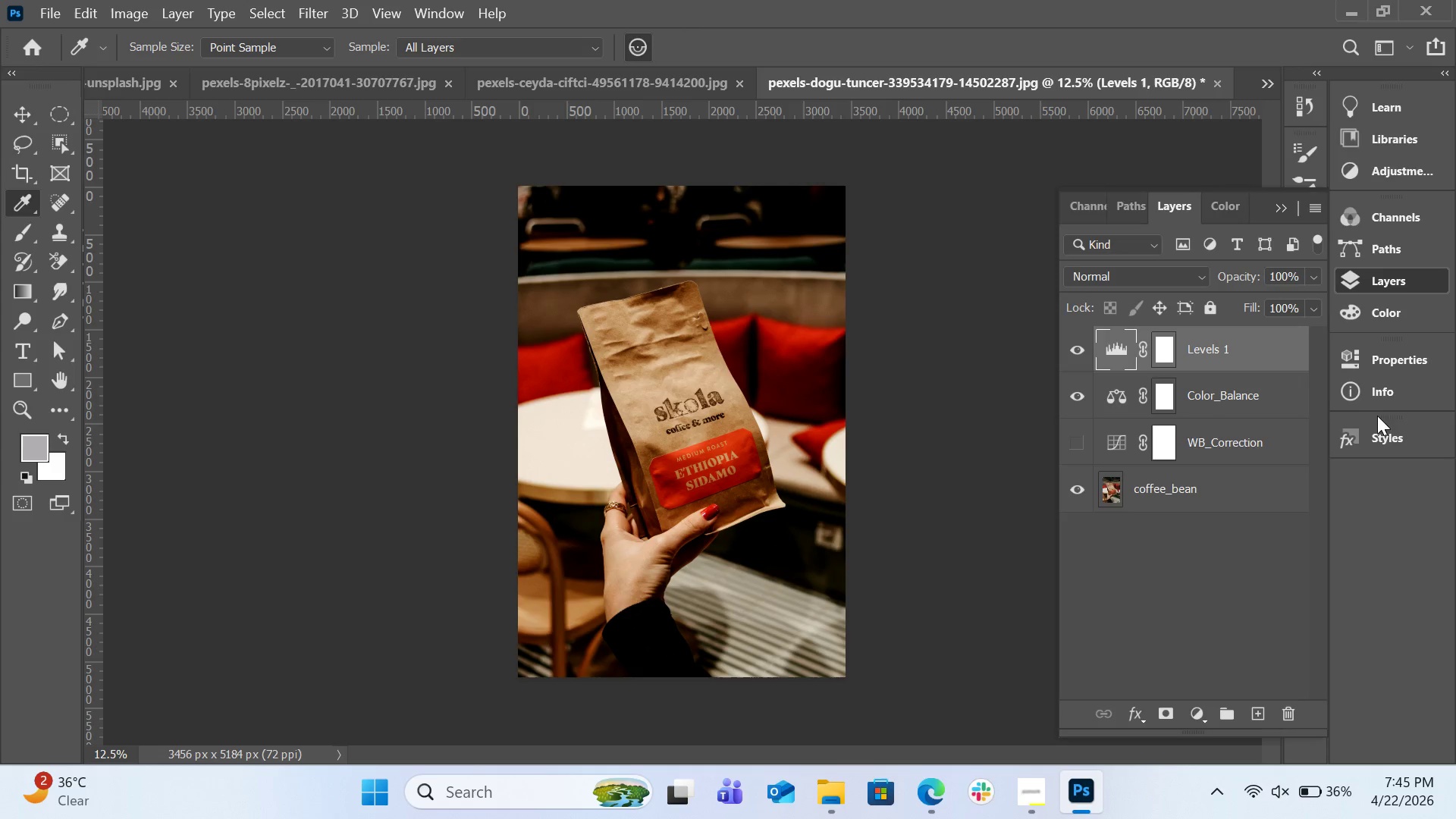 
left_click([1377, 397])
 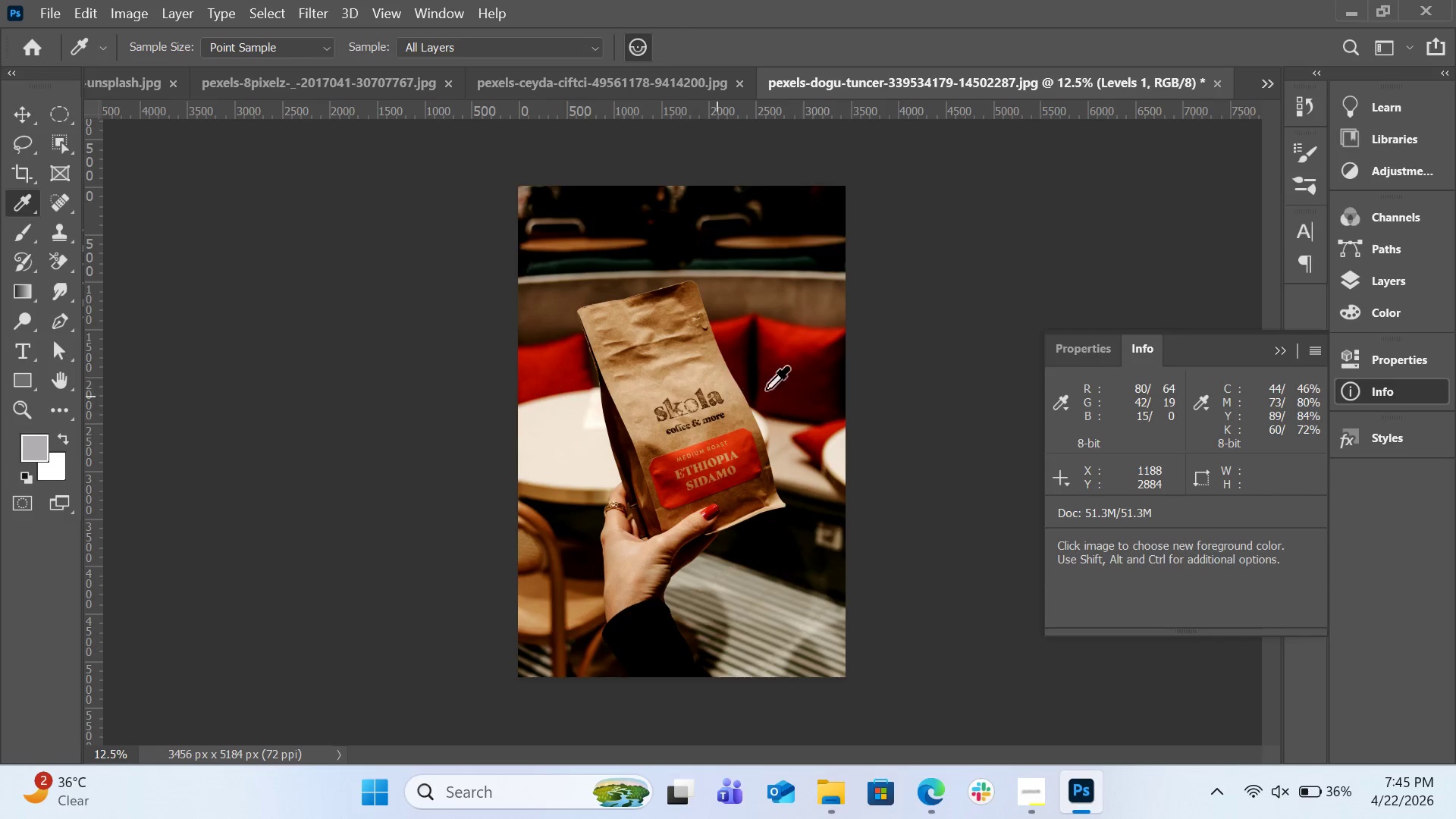 
left_click([1432, 284])
 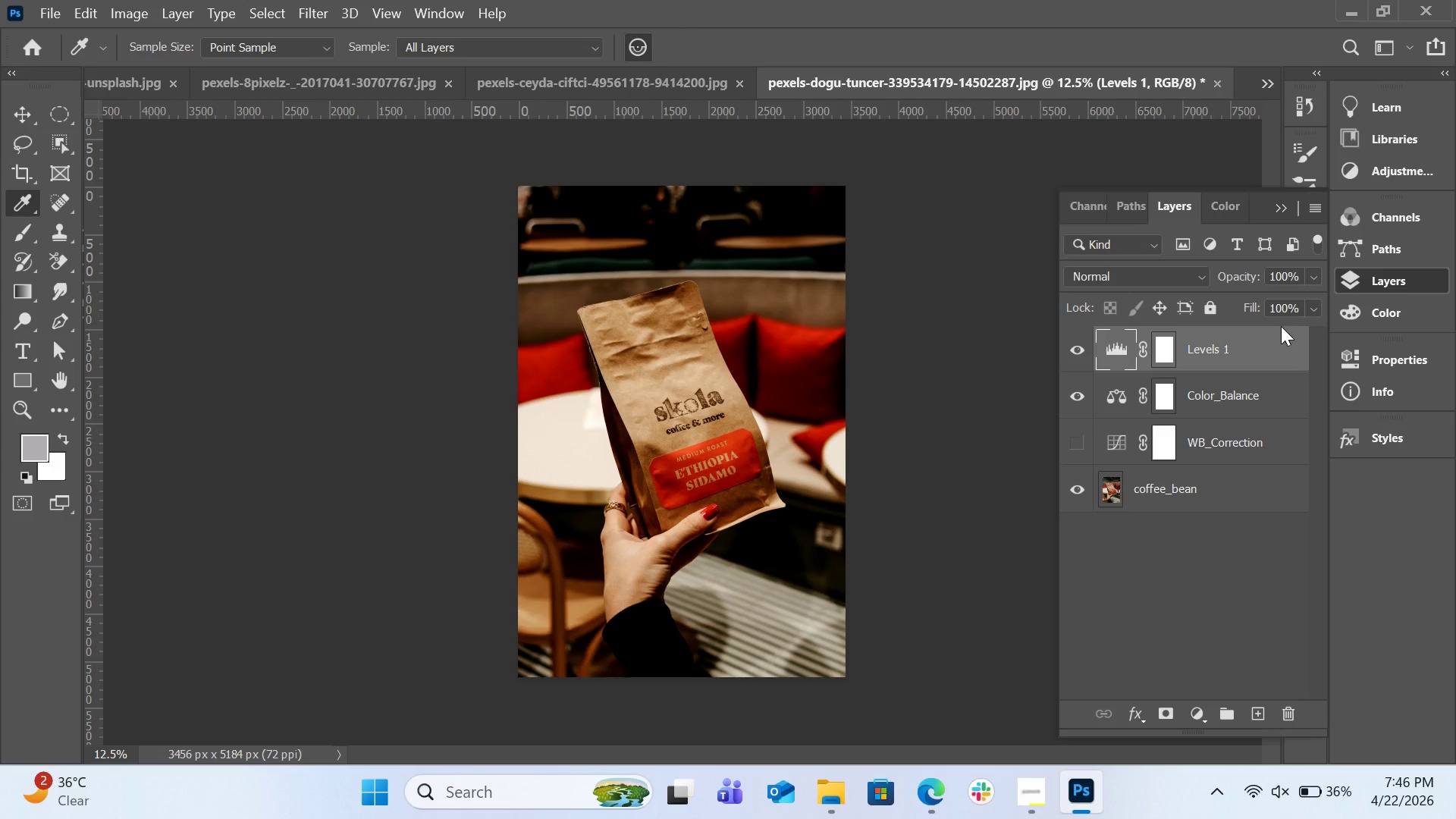 
wait(23.7)
 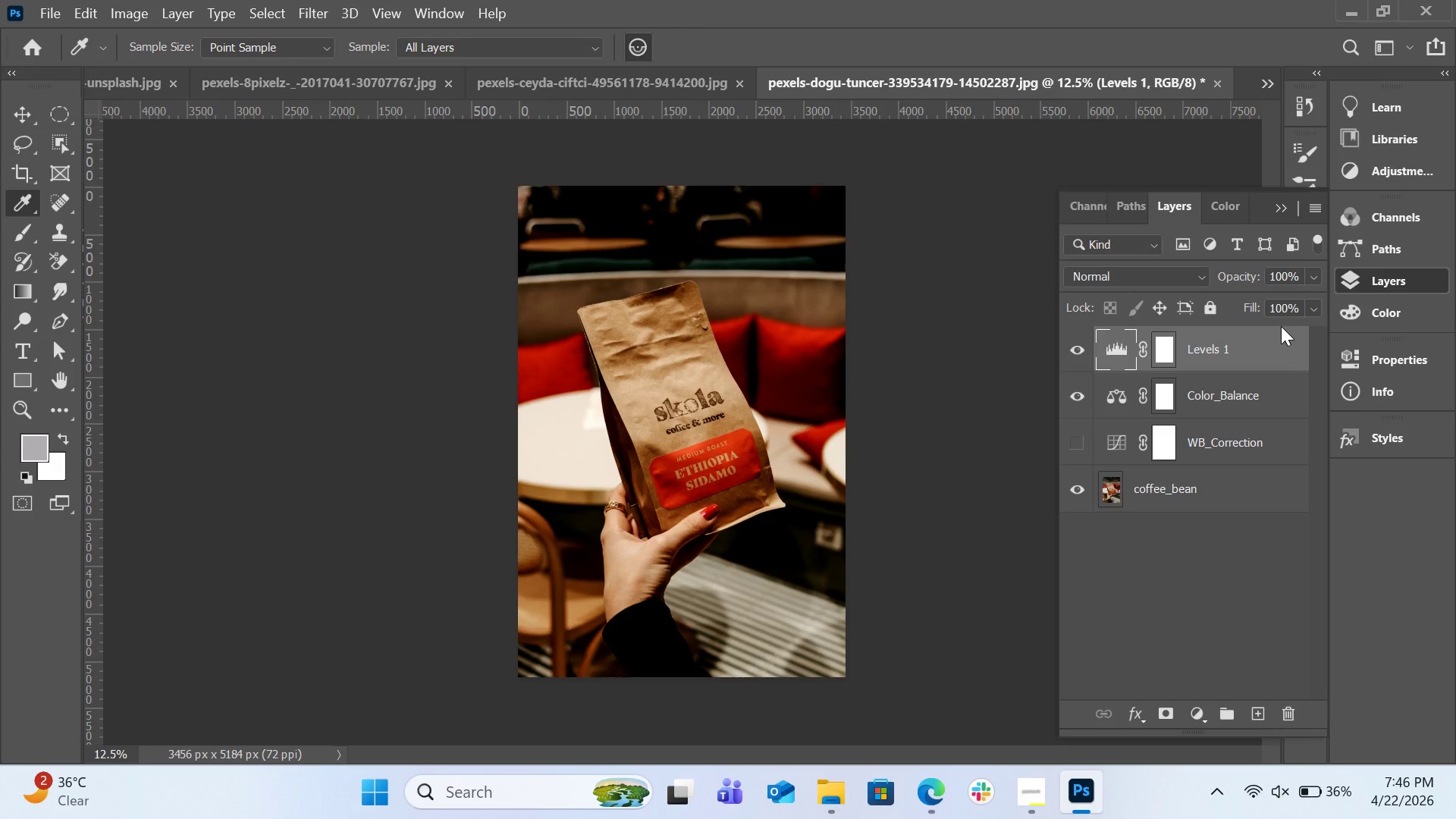 
double_click([1210, 350])
 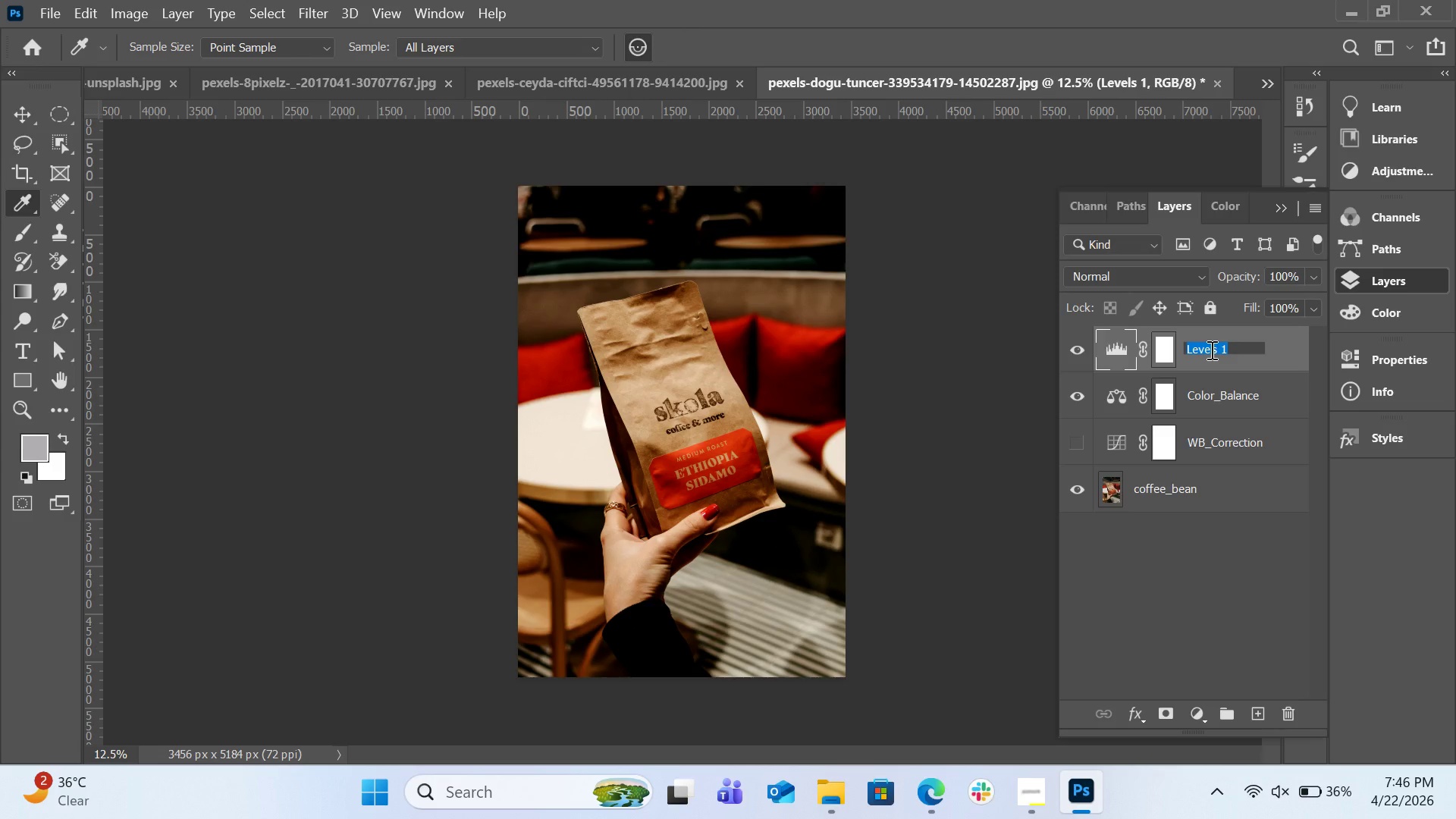 
type(Contrast_Fix)
 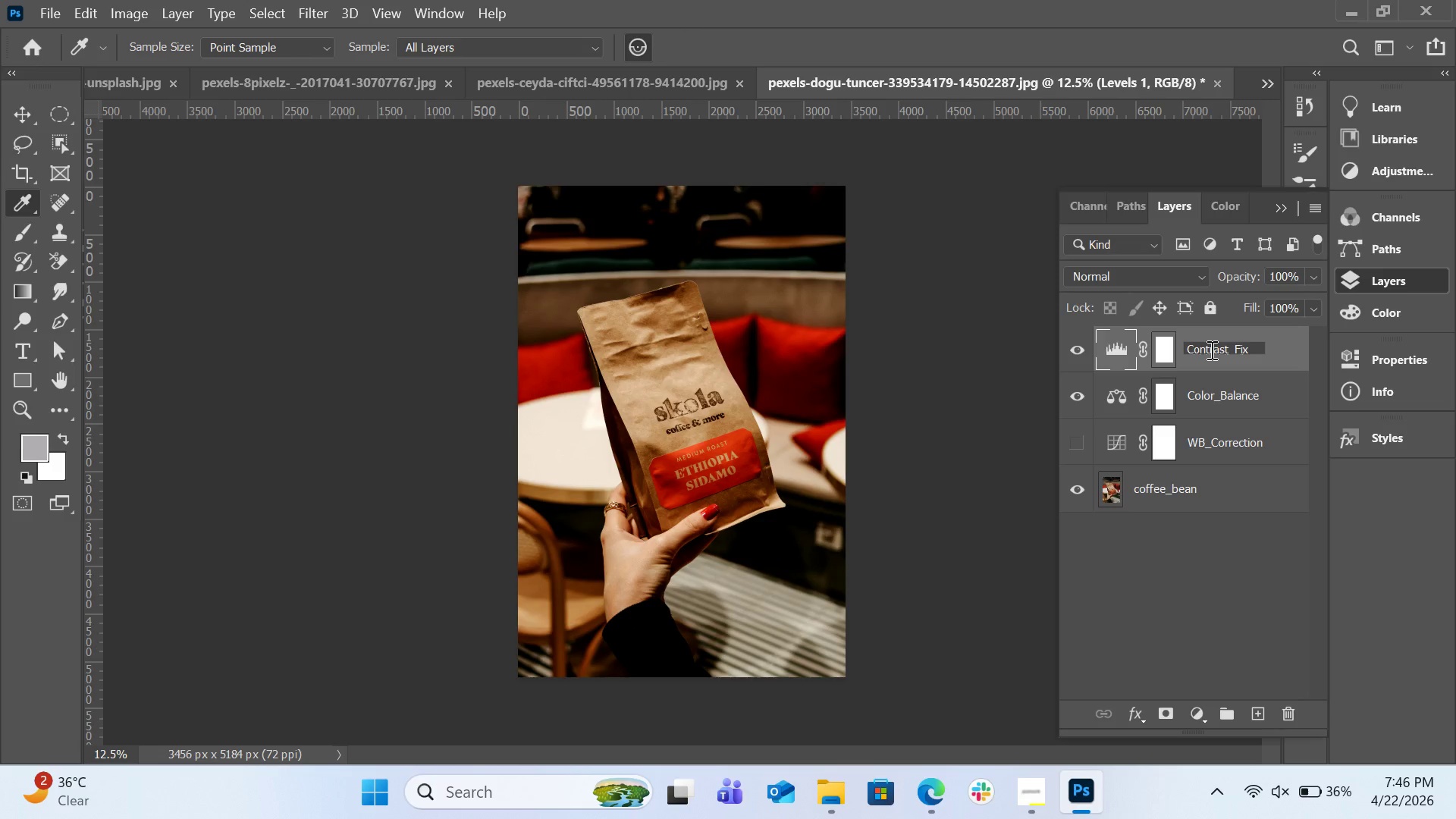 
left_click([1213, 601])
 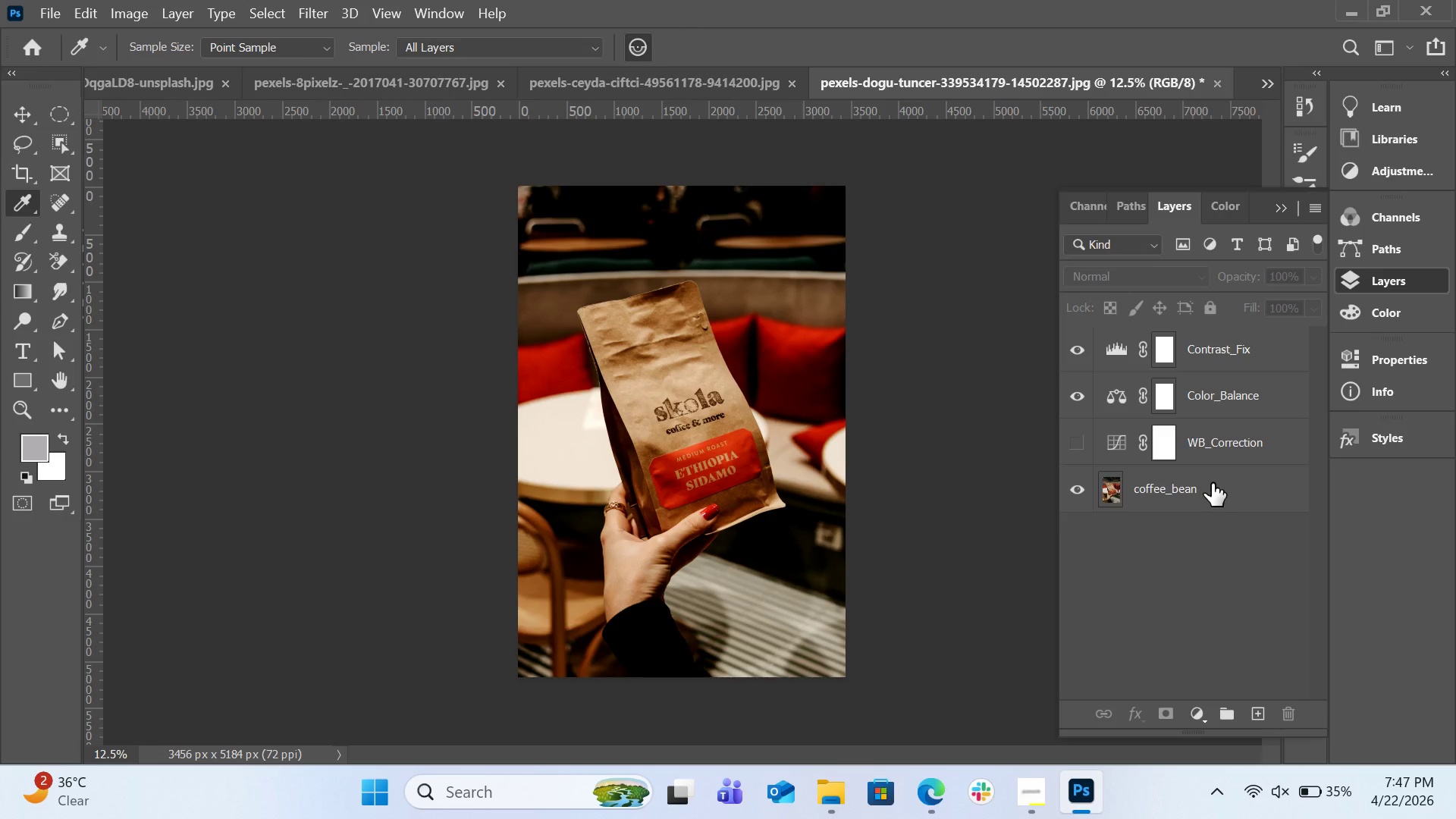 
wait(43.59)
 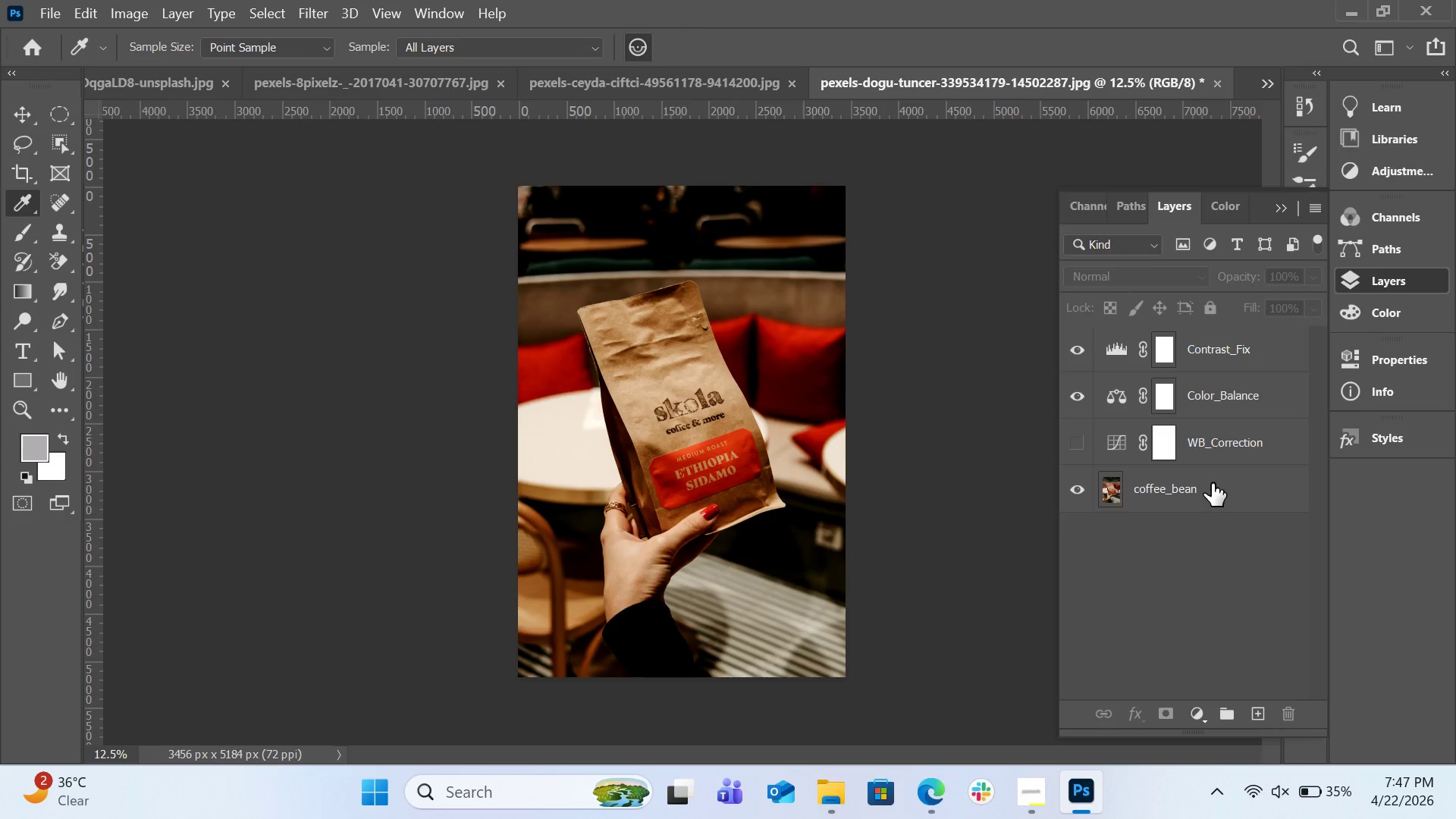 
left_click([139, 93])
 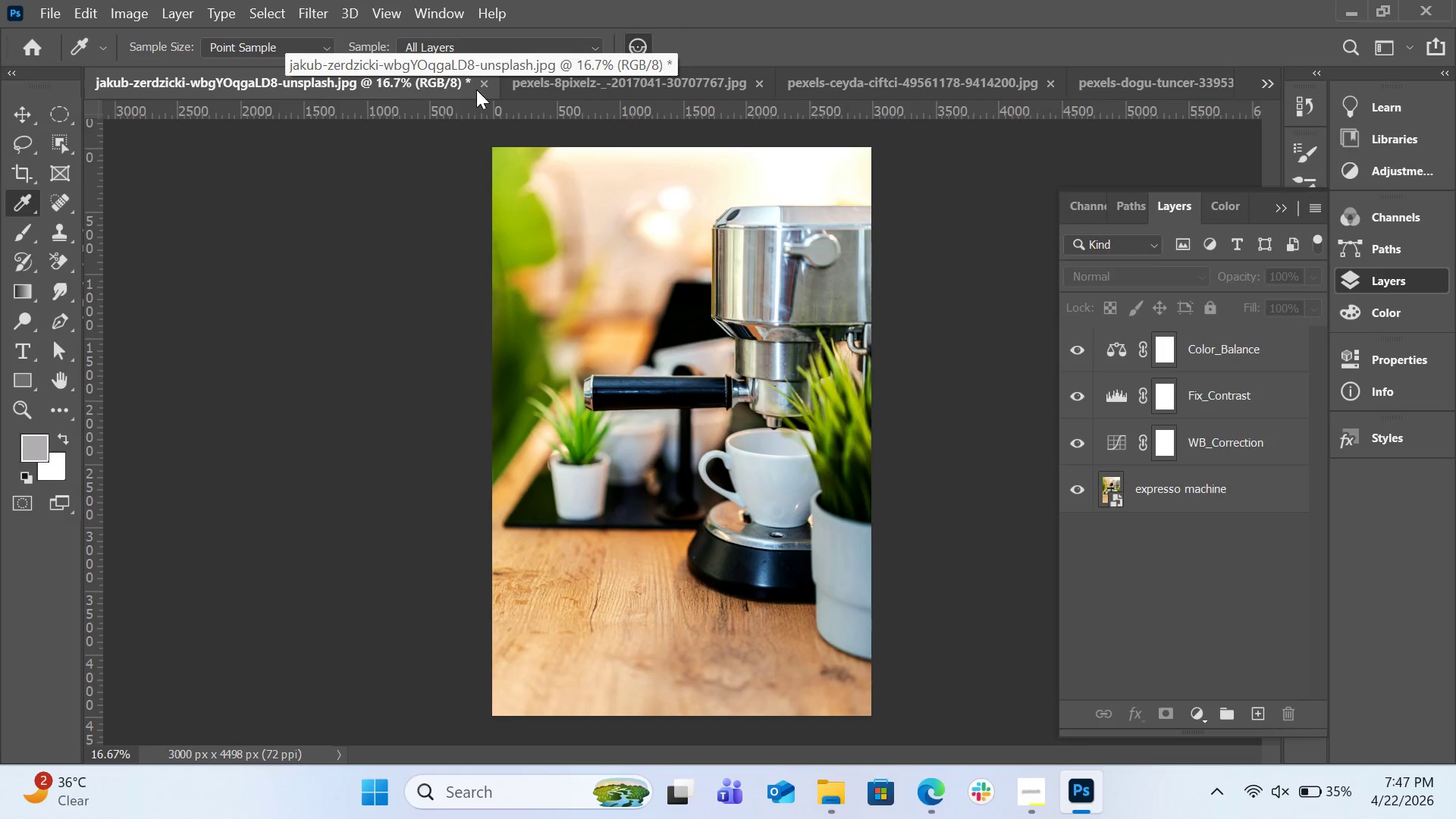 
left_click([546, 86])
 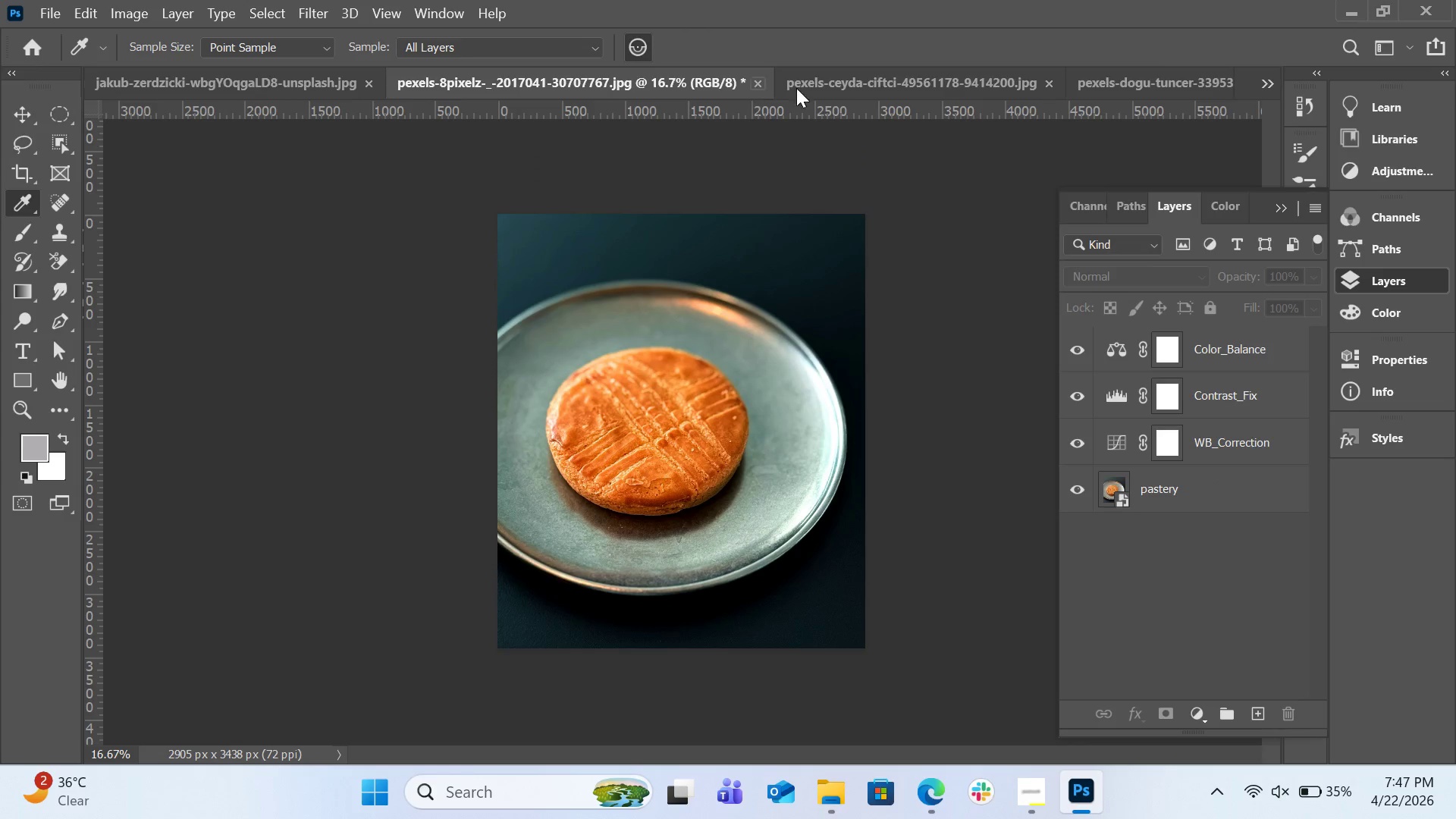 
left_click([836, 87])
 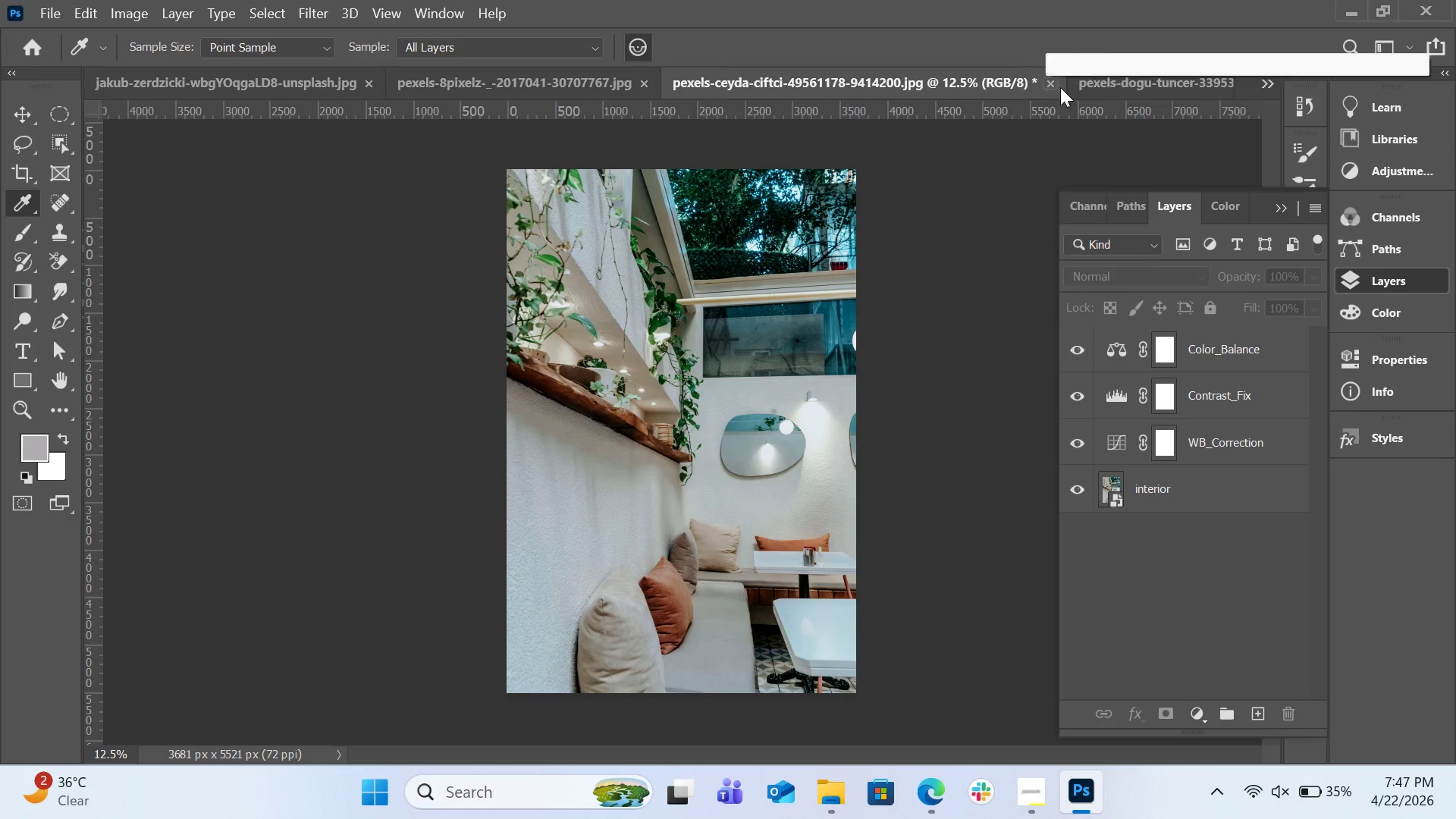 
left_click([1131, 86])
 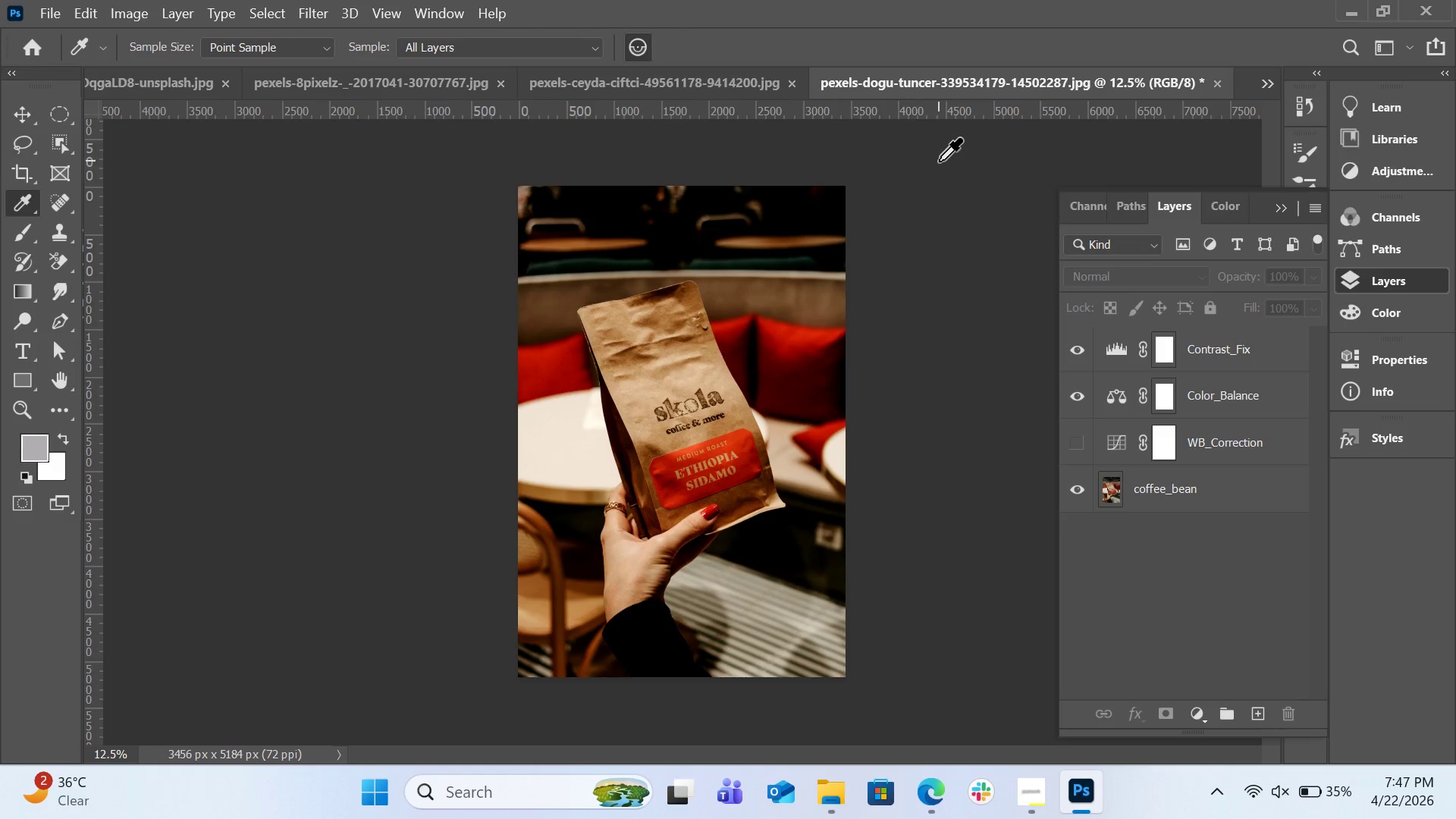 
wait(12.84)
 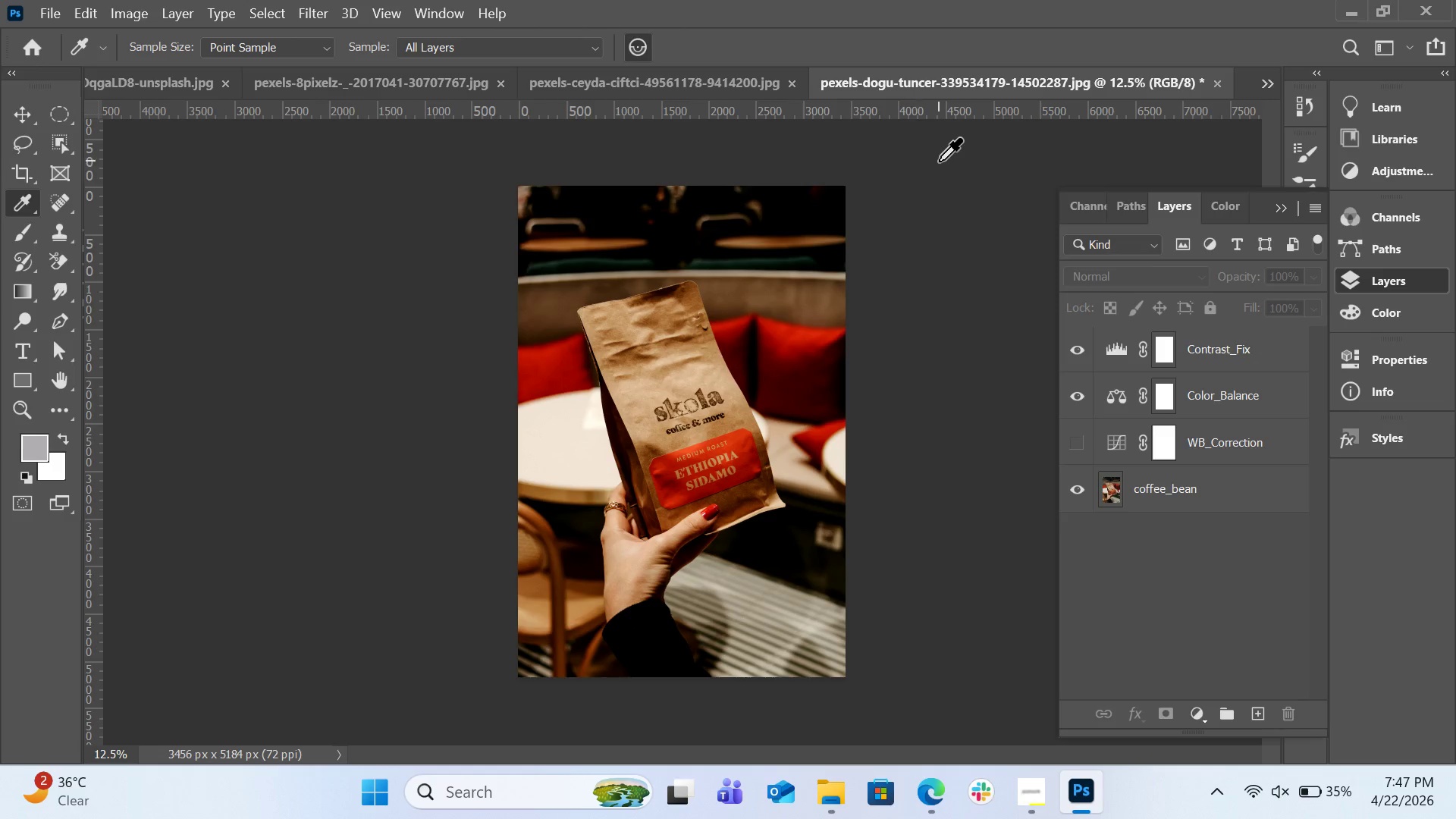 
left_click([157, 93])
 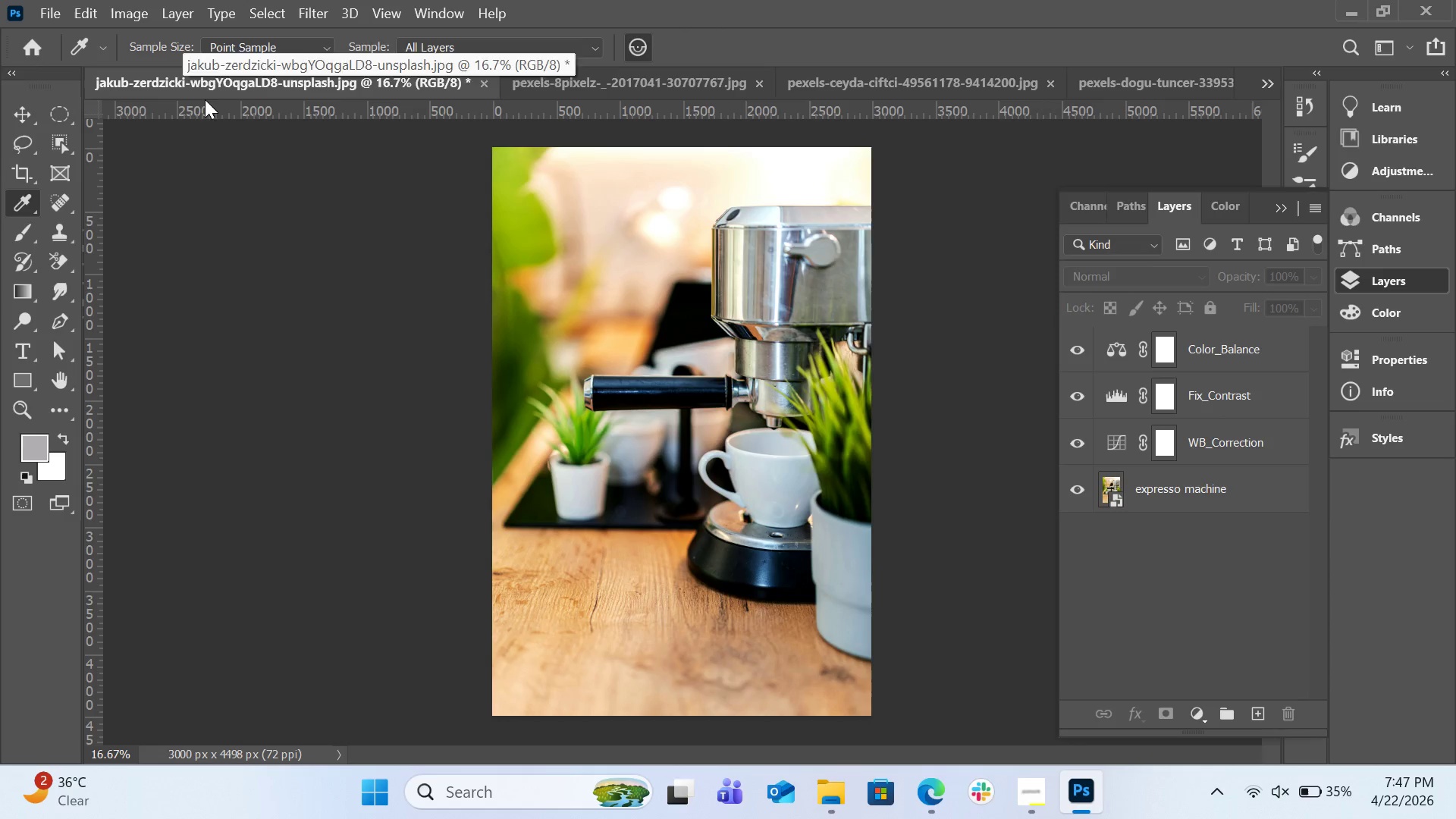 
scroll: coordinate [214, 104], scroll_direction: up, amount: 1.0
 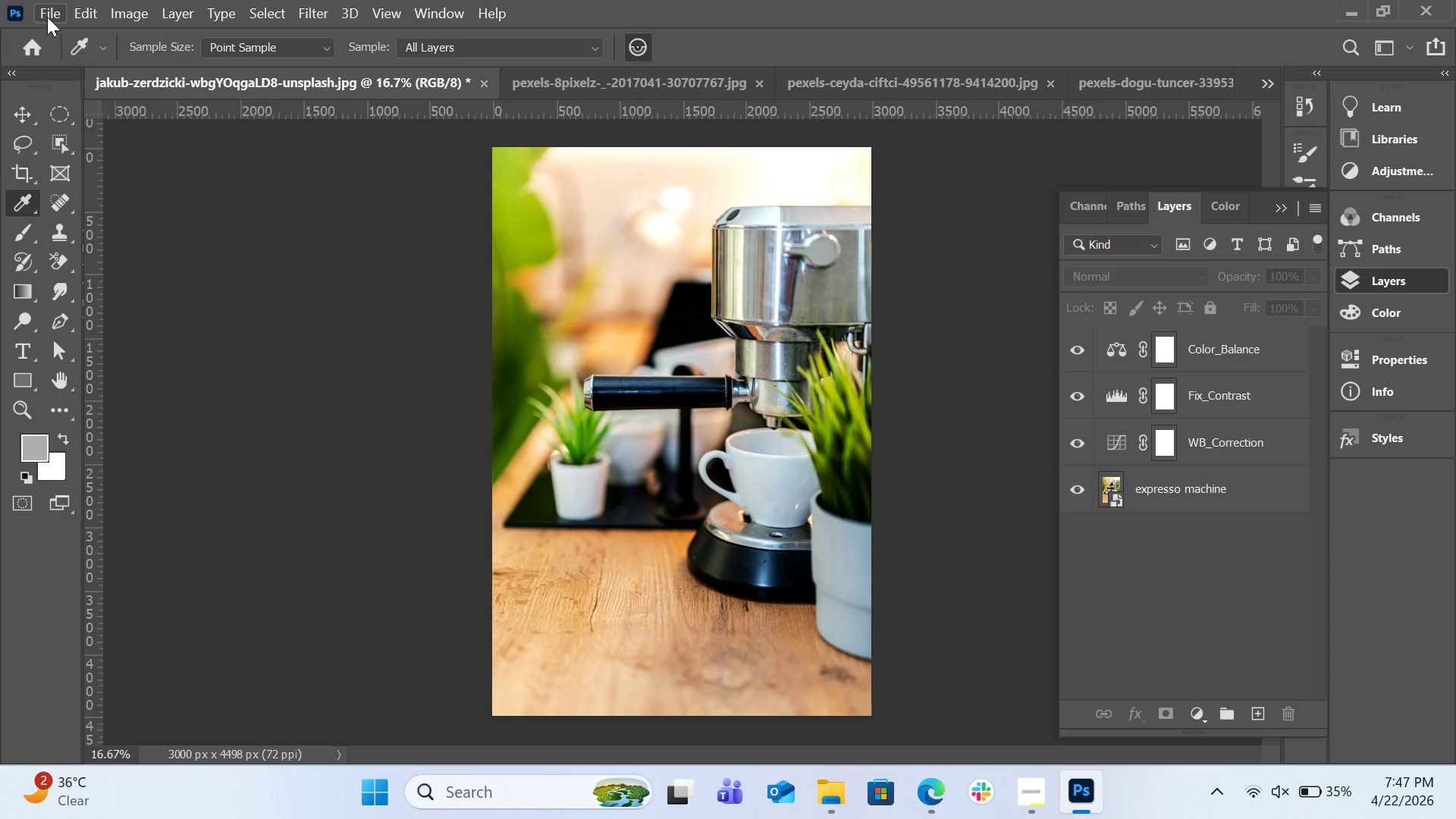 
left_click([47, 17])
 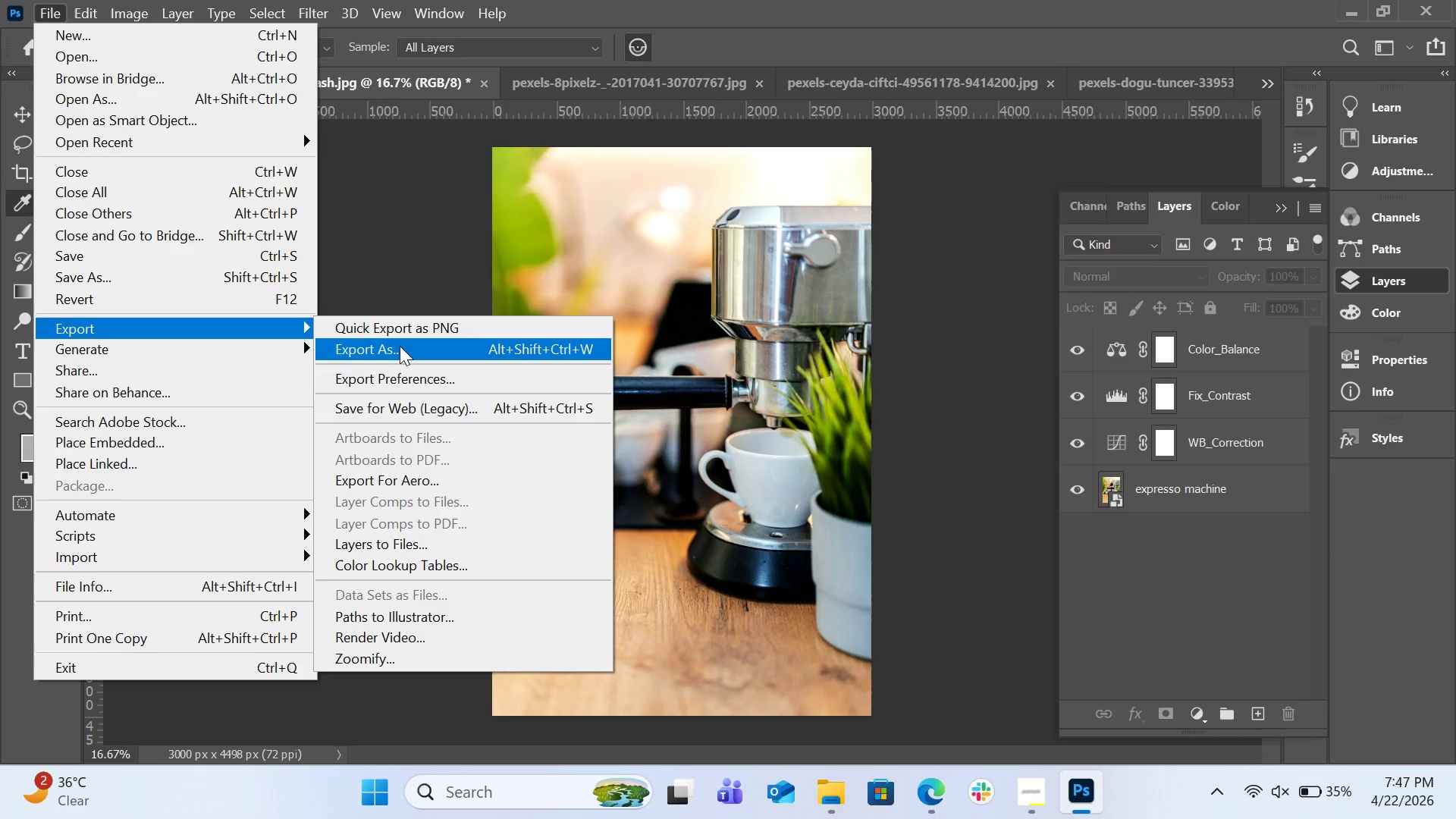 
wait(5.55)
 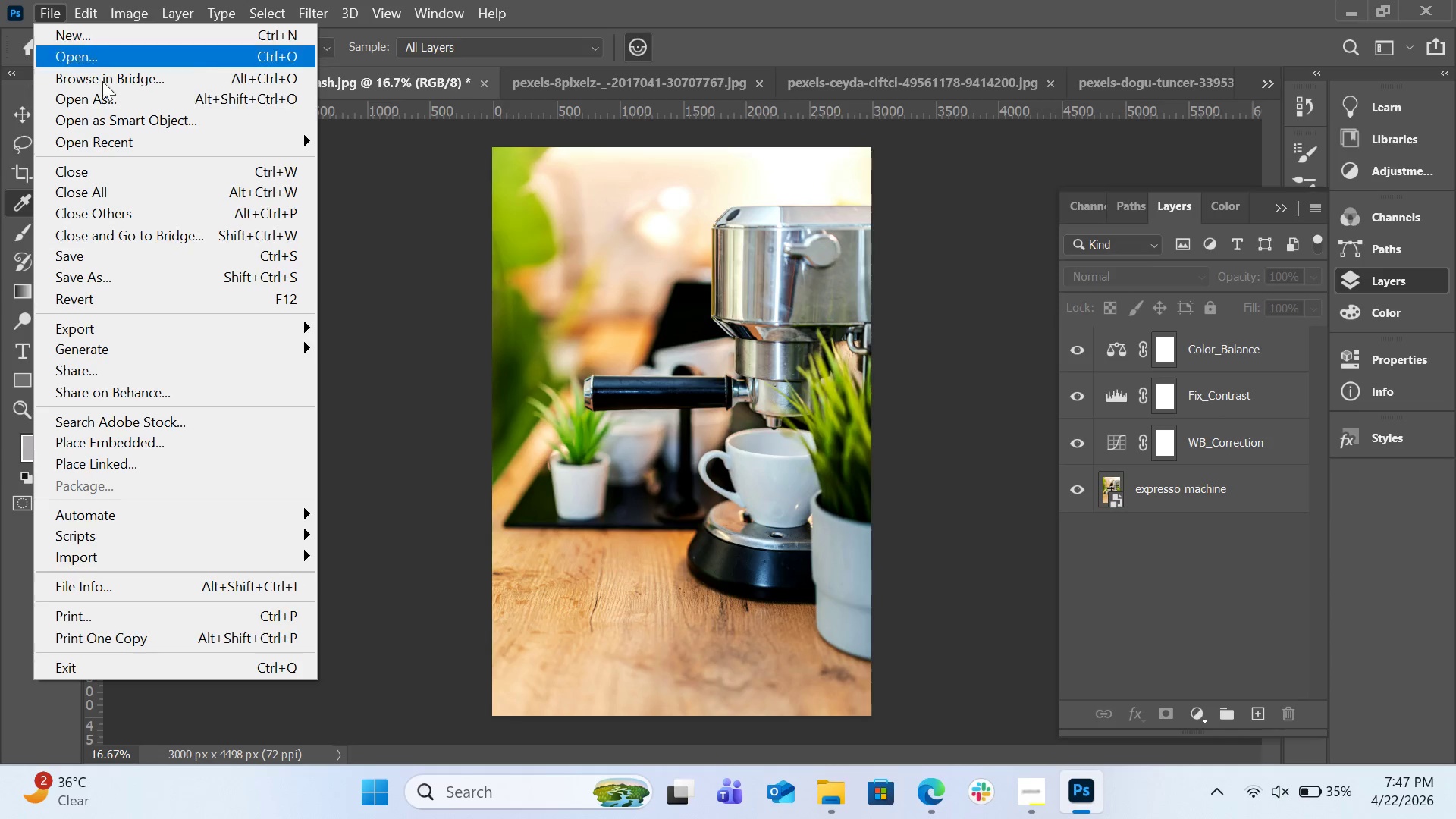 
left_click([414, 353])
 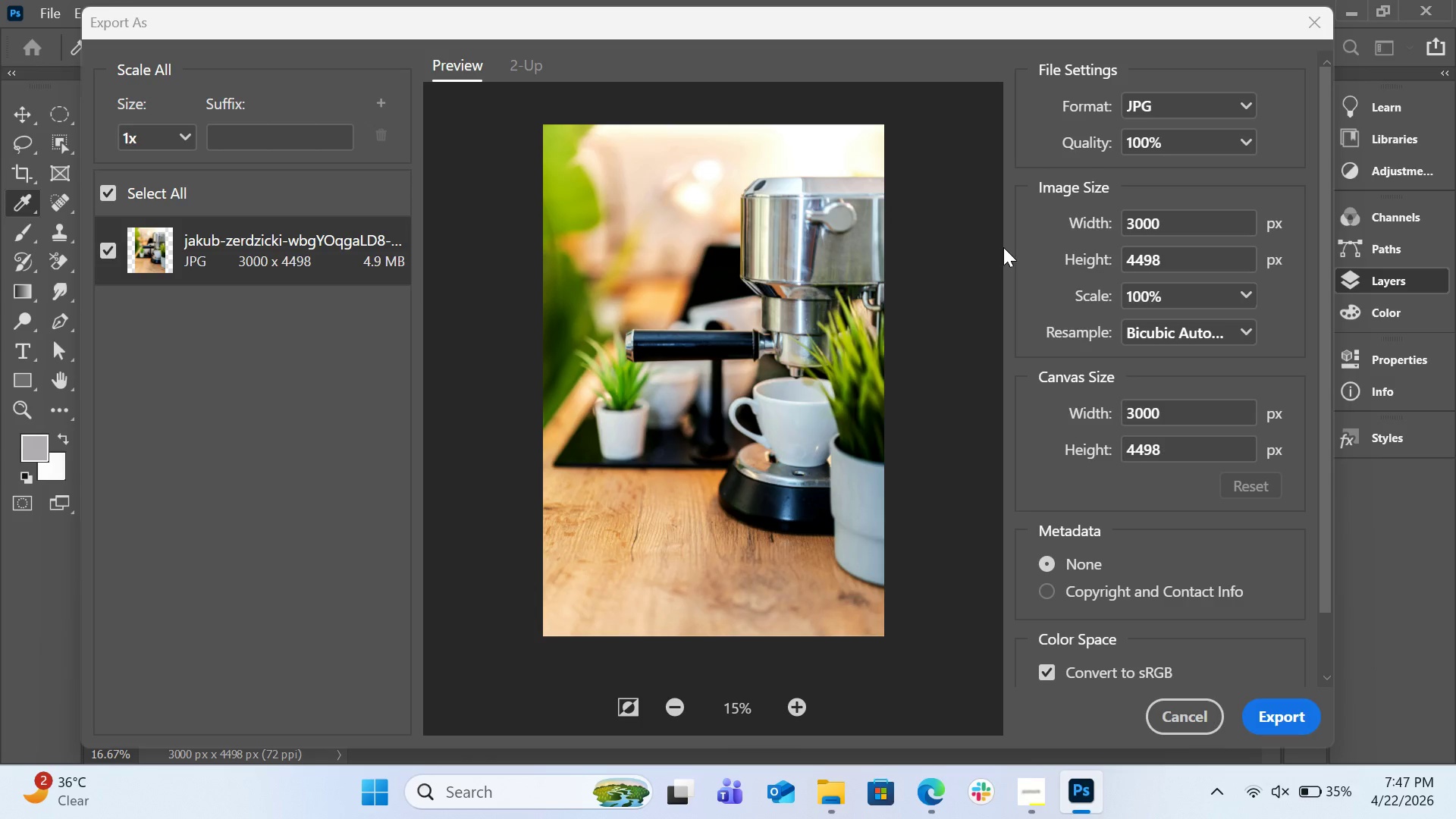 
wait(16.52)
 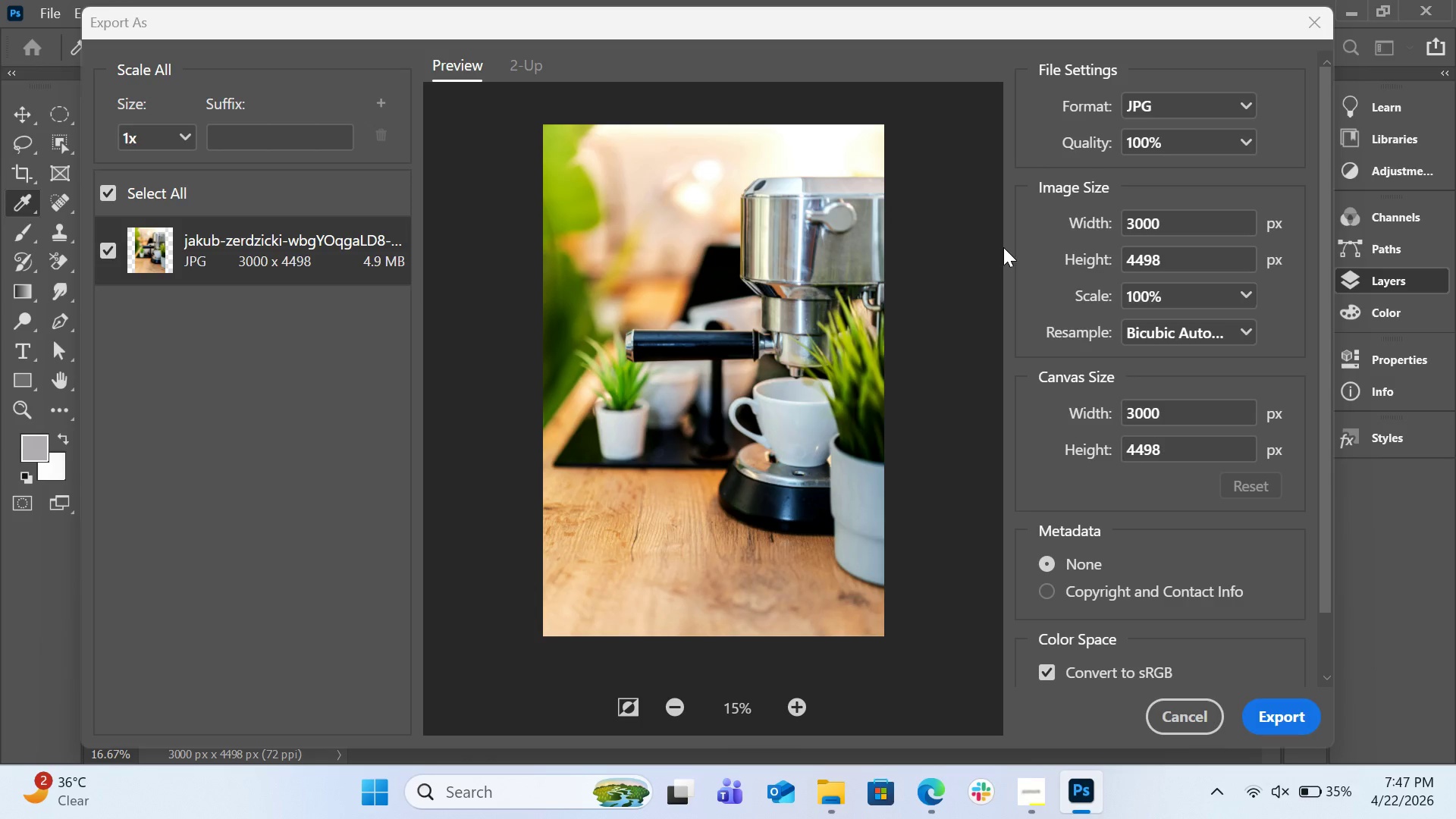 
mouse_move([1235, 173])
 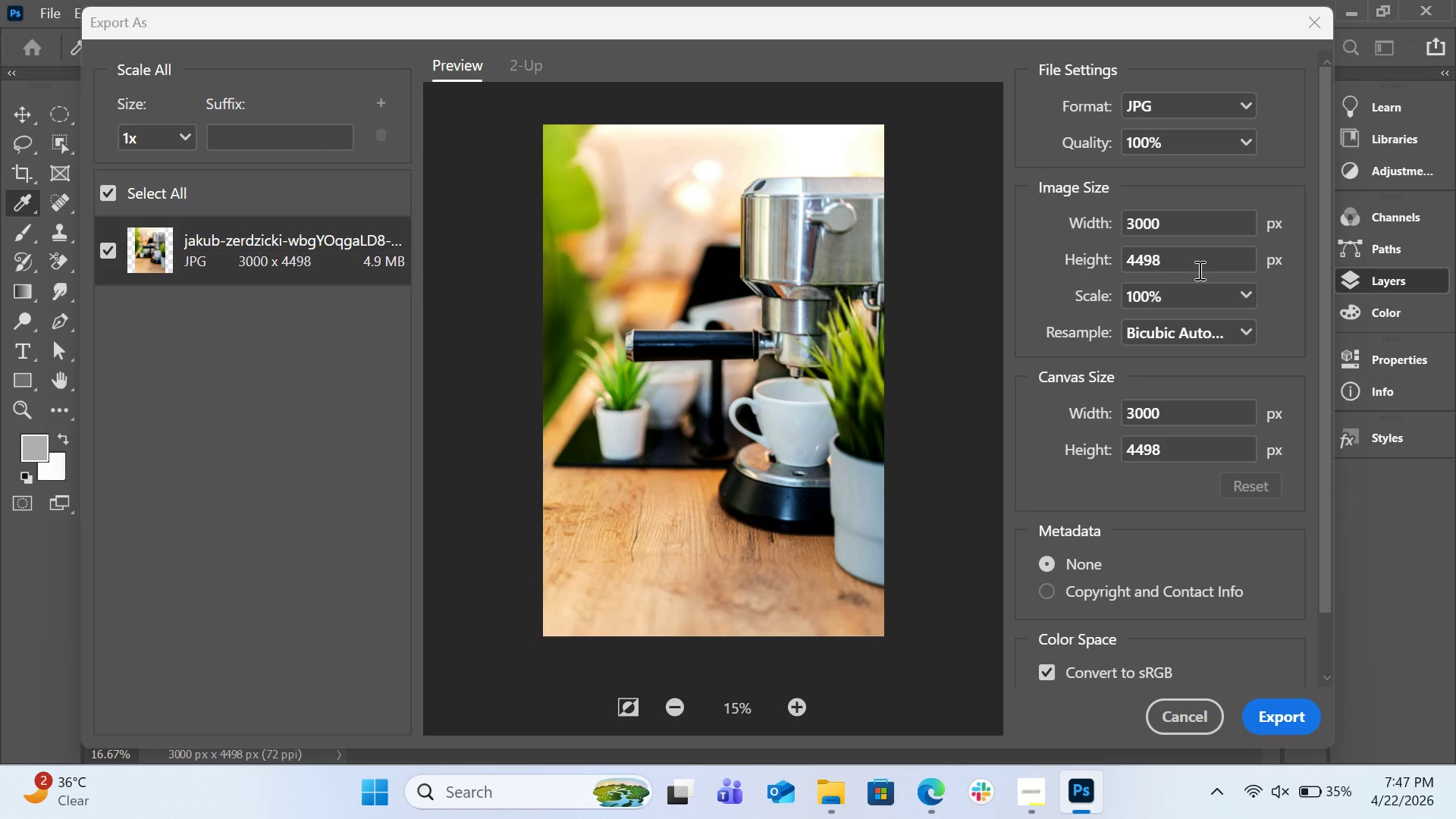 
left_click([1198, 270])
 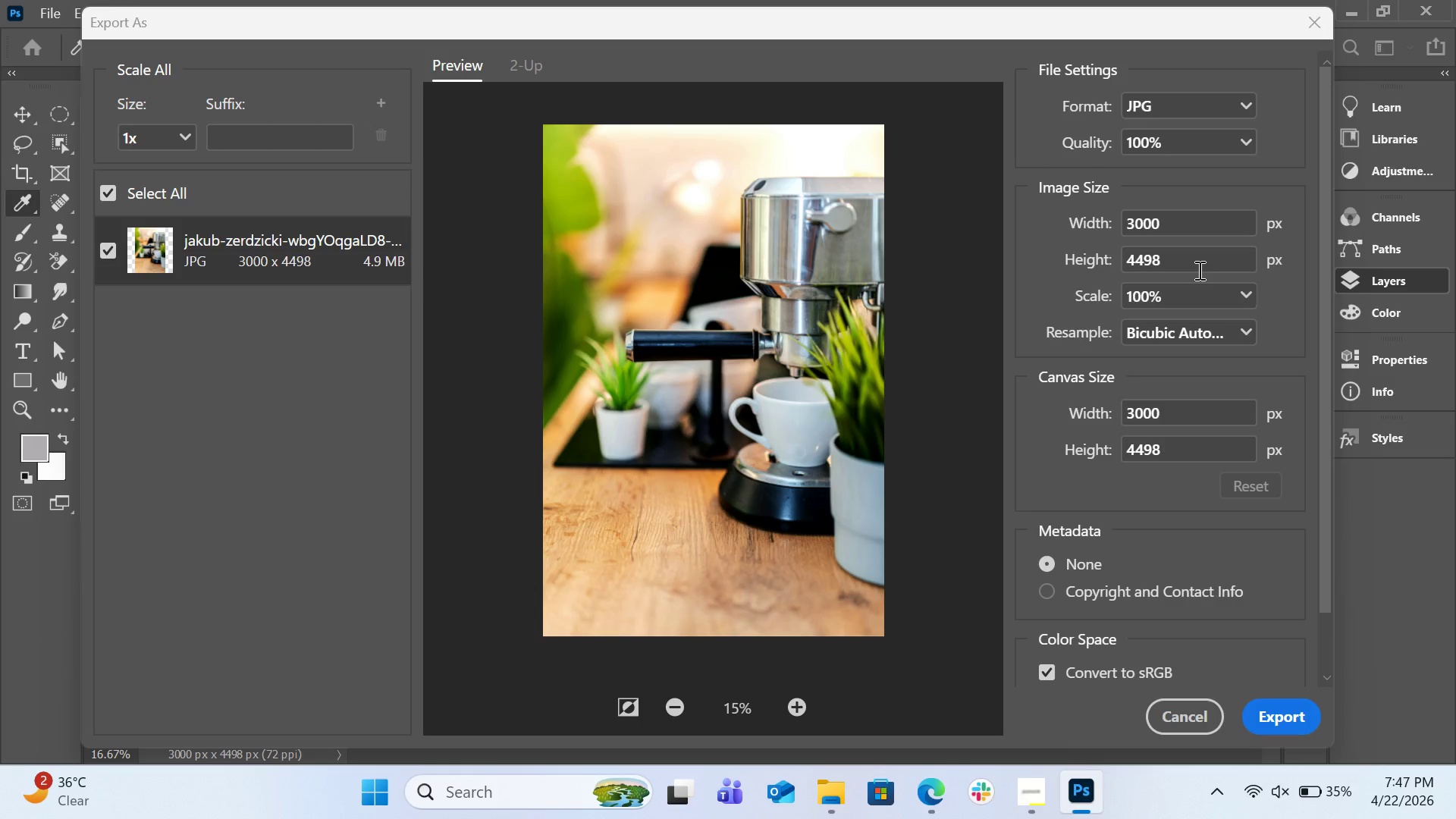 
key(Control+A)
 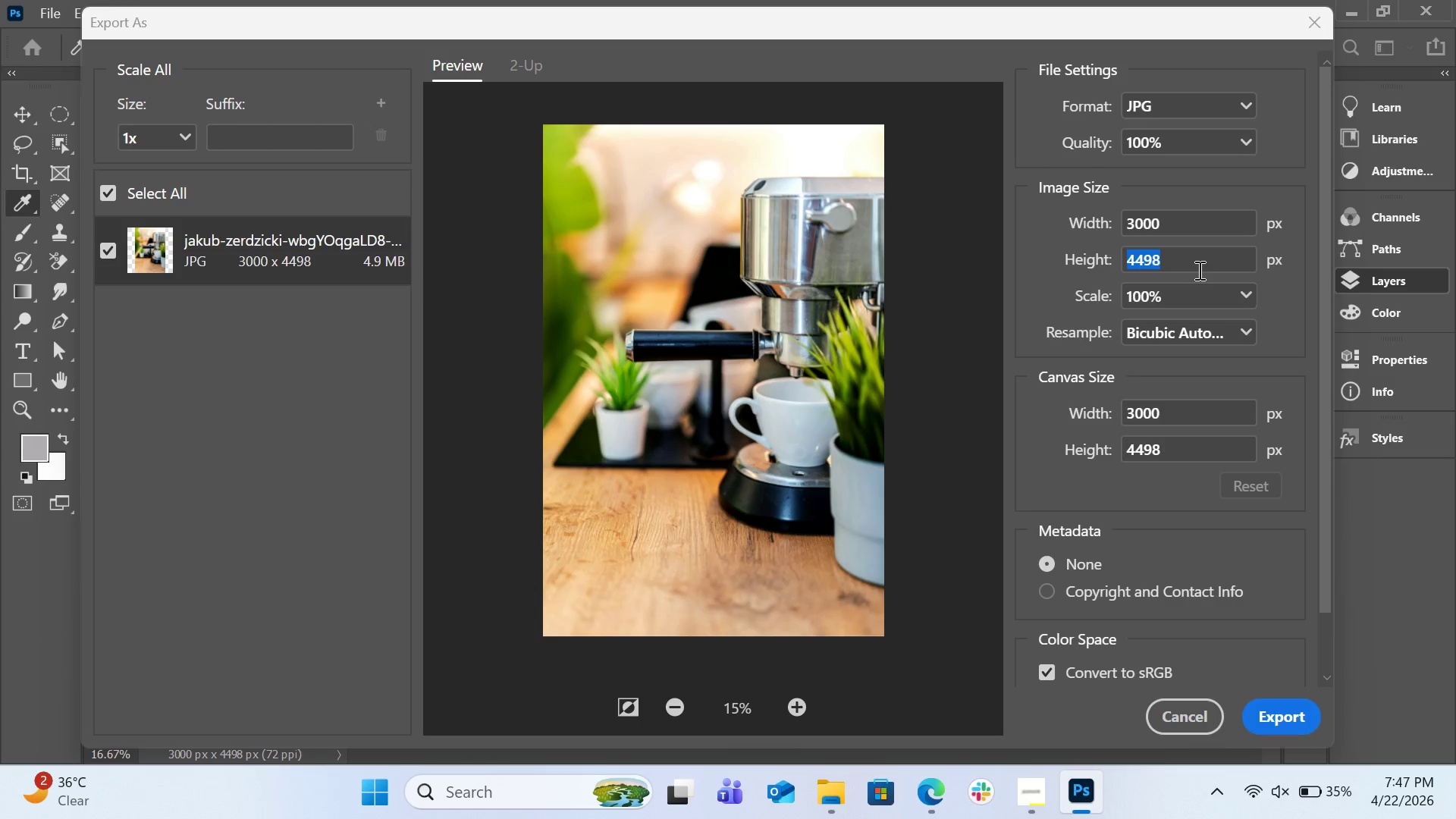 
type(2000)
 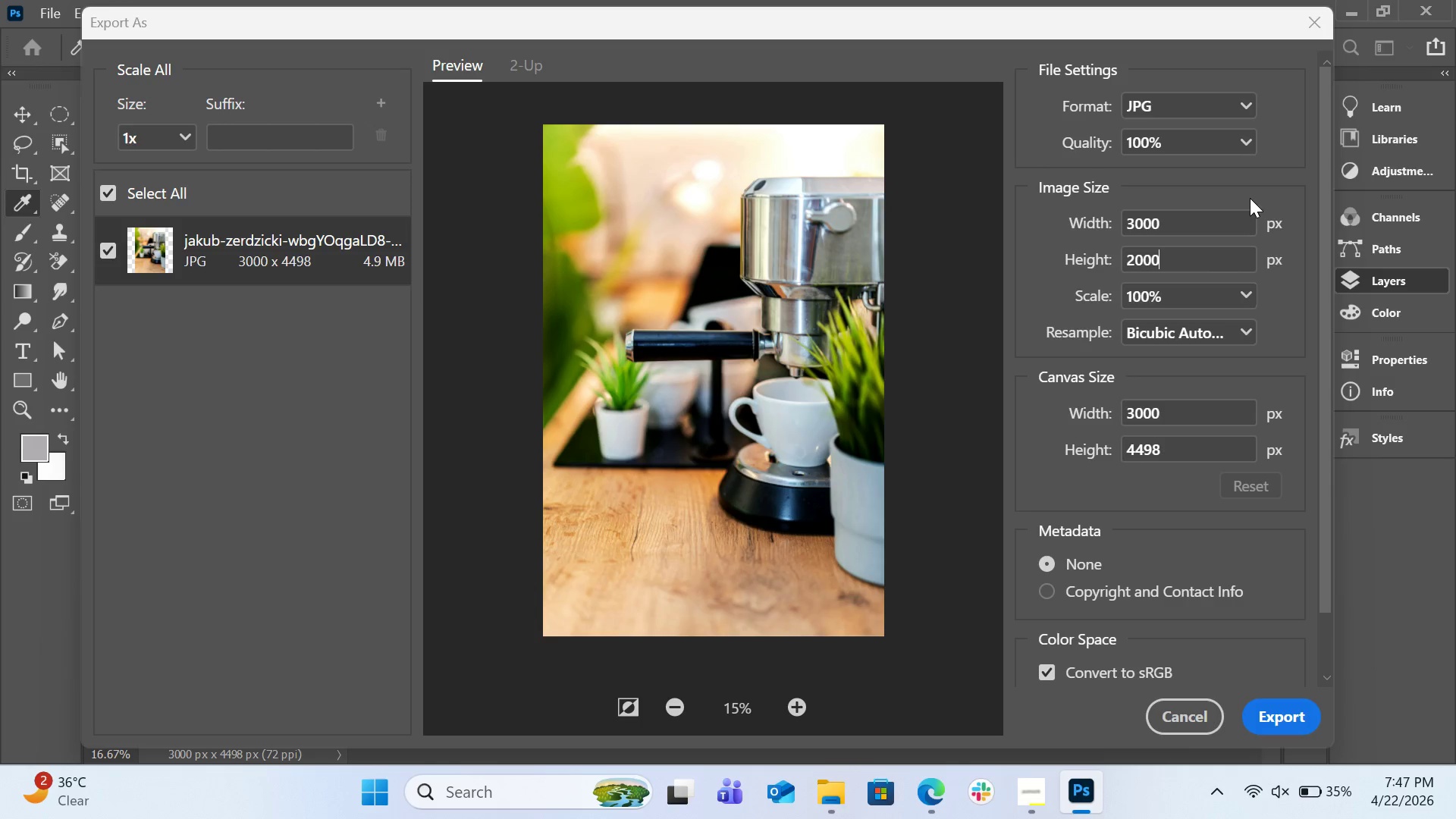 
left_click([1250, 196])
 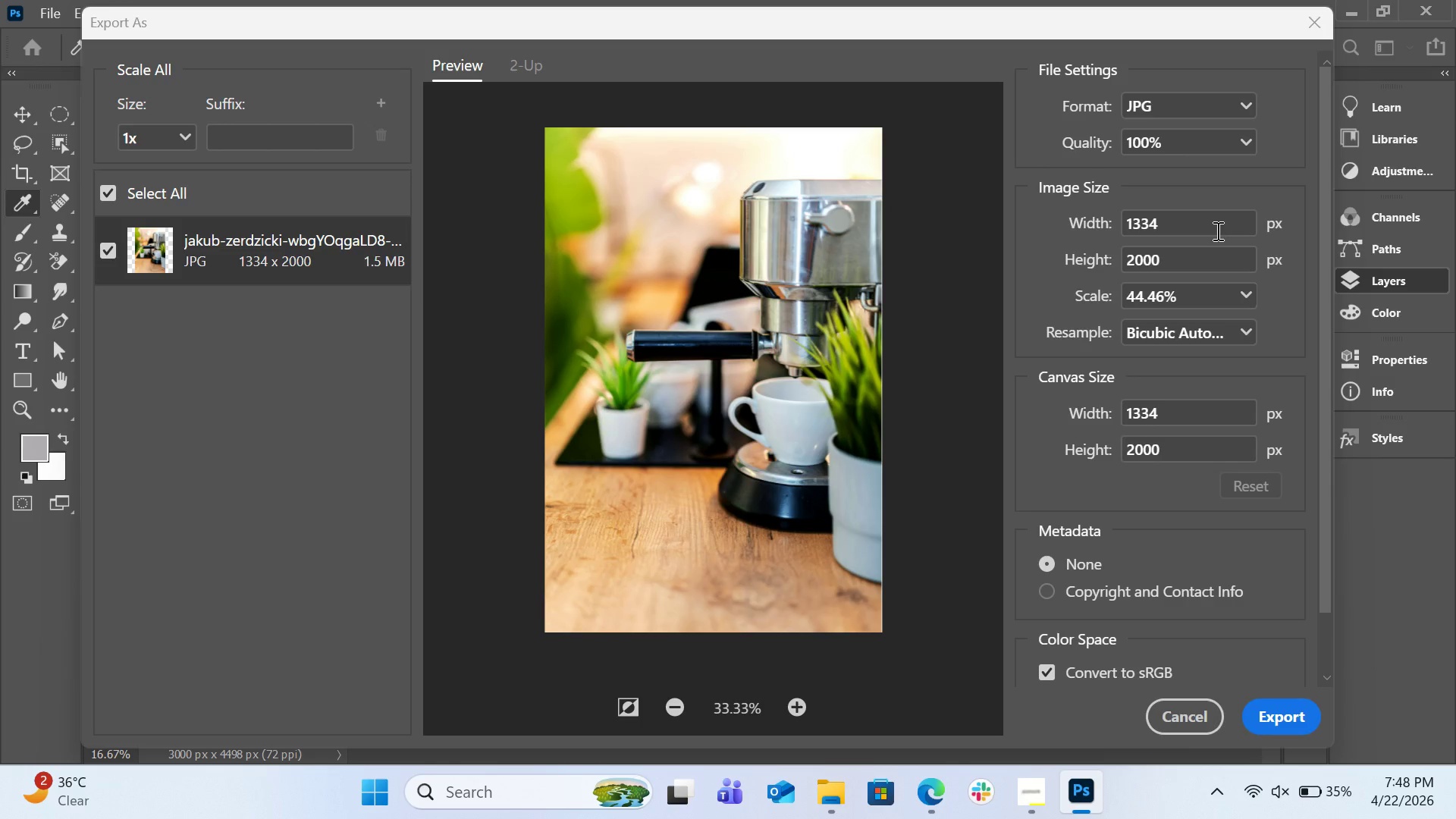 
wait(17.12)
 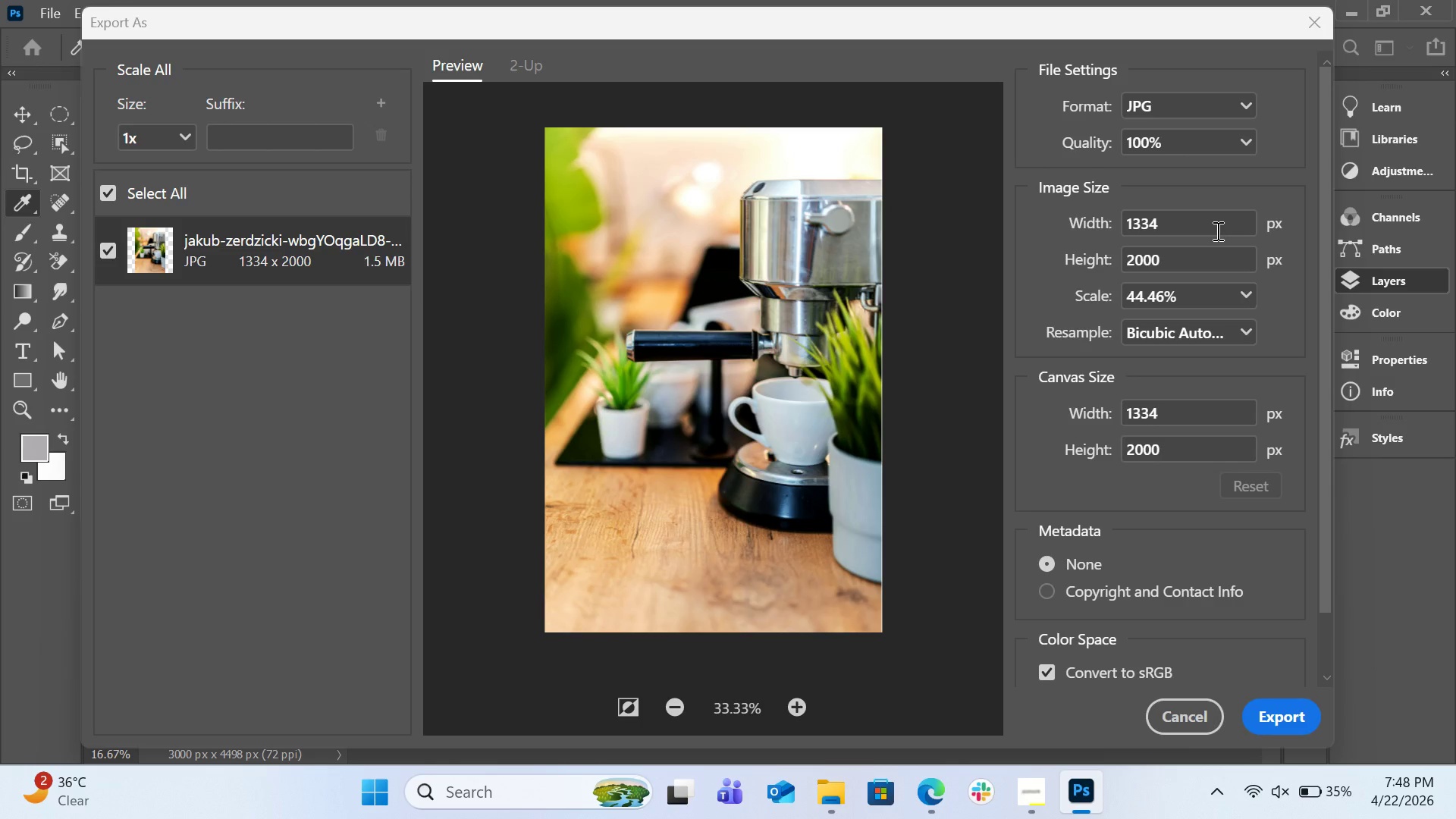 
scroll: coordinate [1193, 484], scroll_direction: down, amount: 2.0
 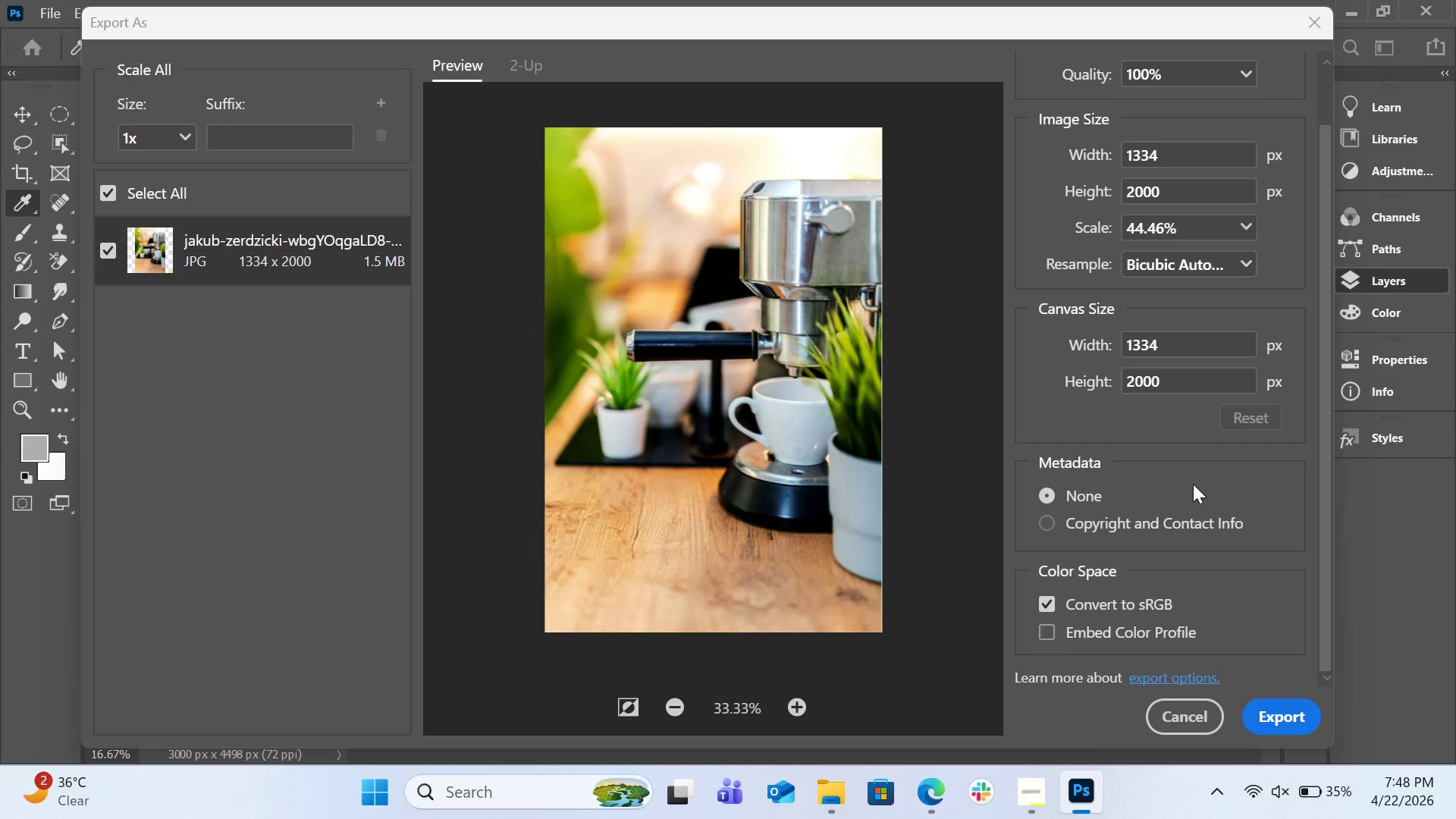 
scroll: coordinate [1193, 484], scroll_direction: up, amount: 2.0
 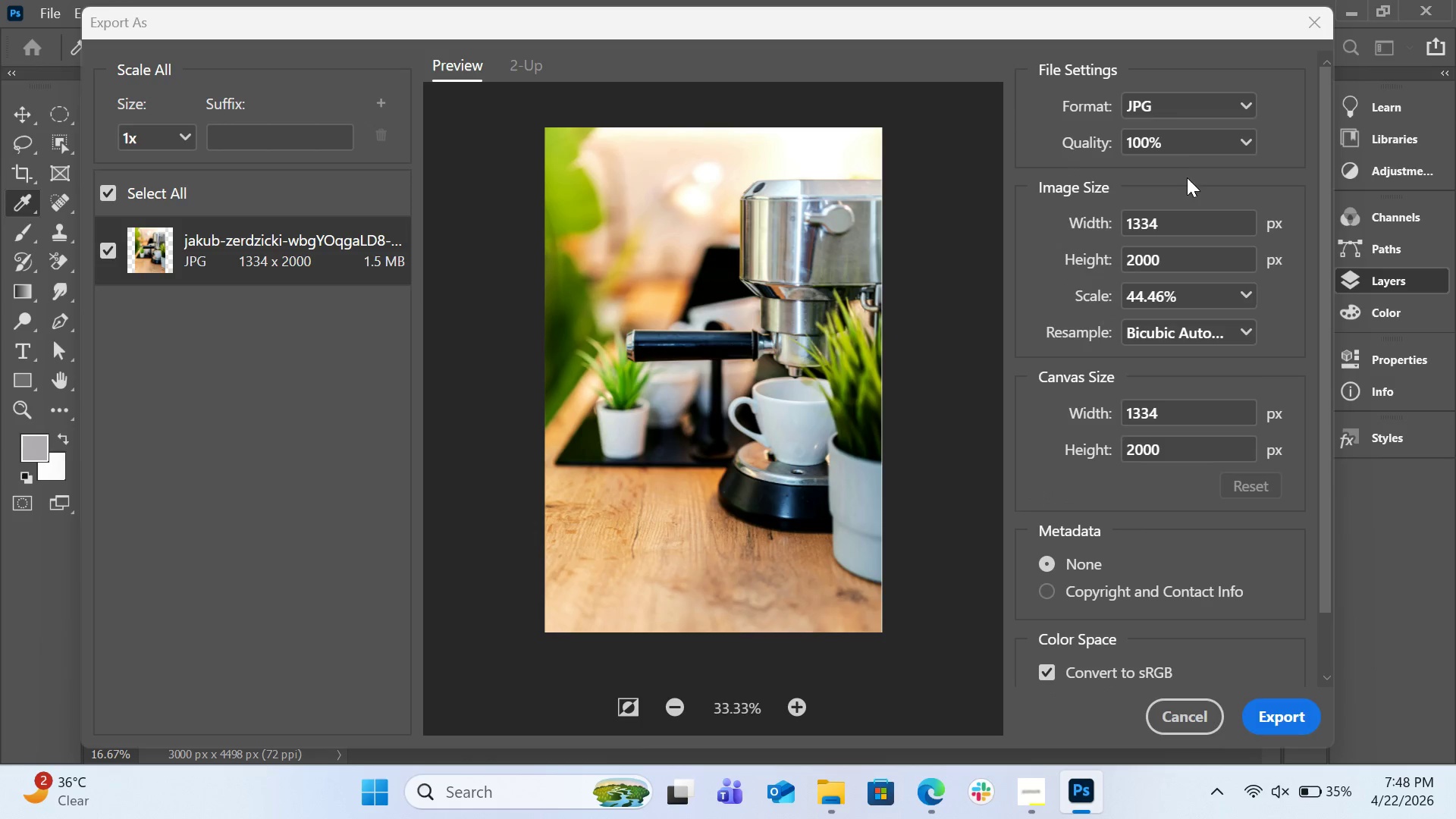 
left_click([1235, 146])
 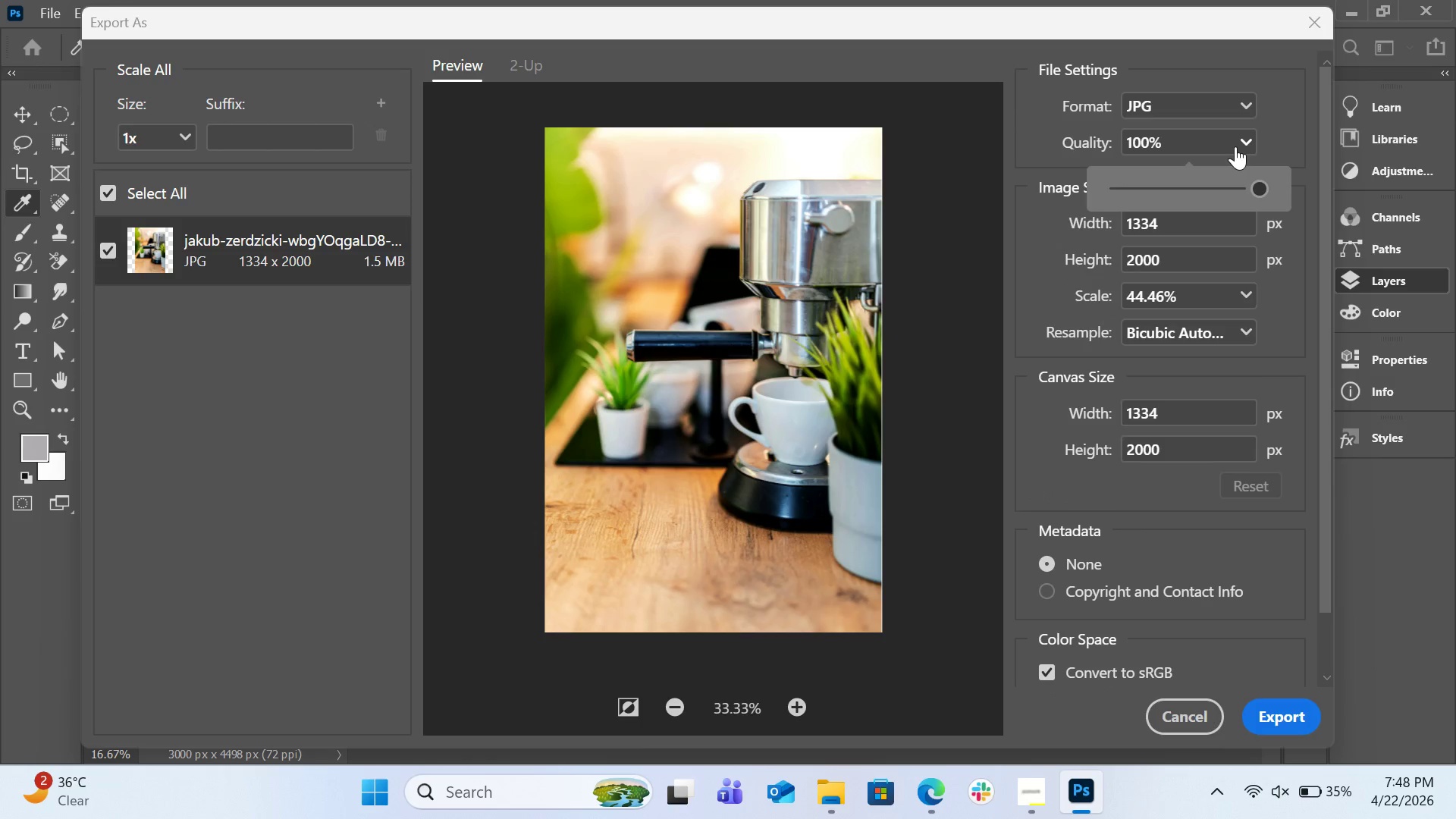 
left_click([1235, 146])
 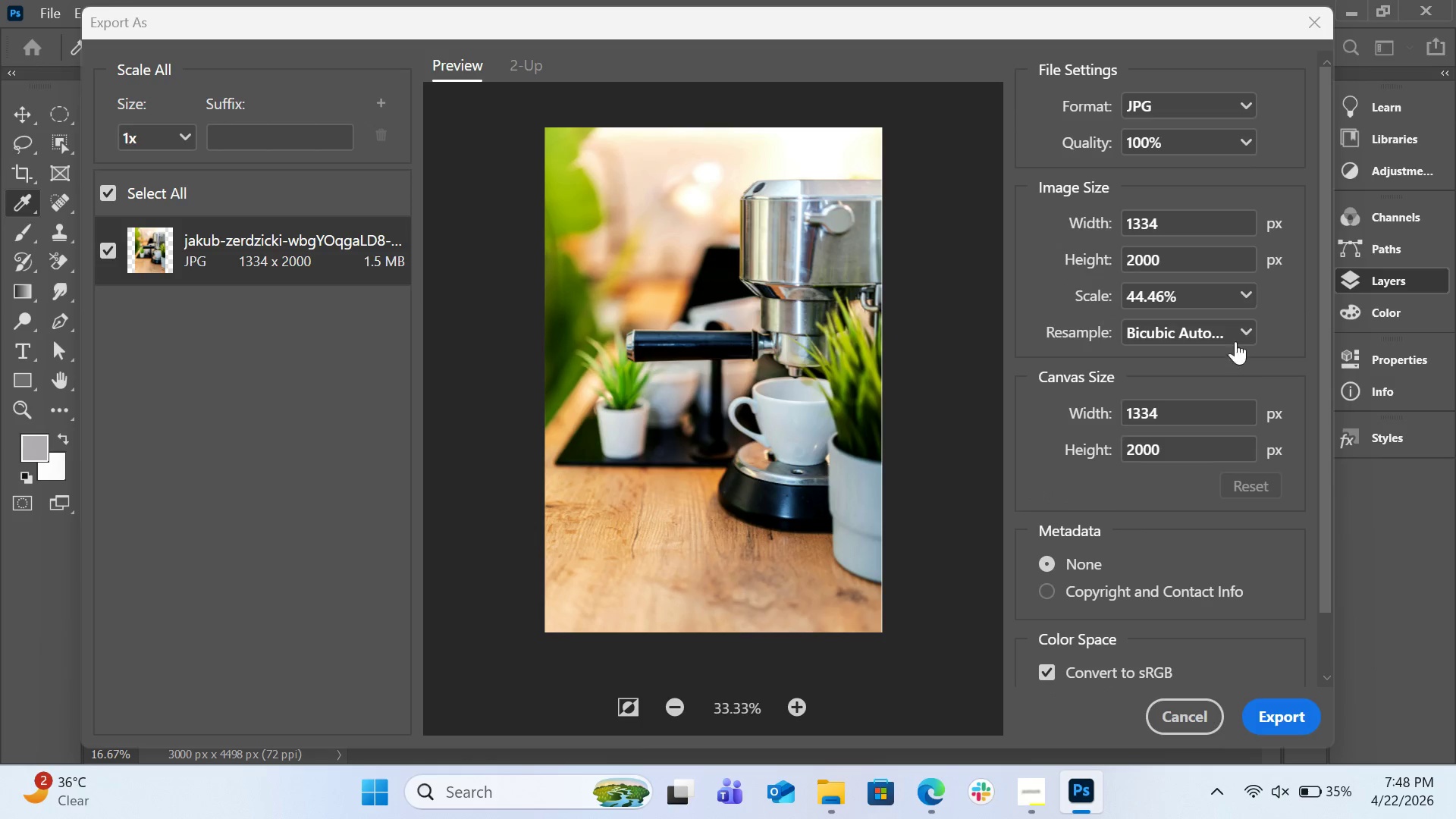 
left_click([1245, 333])
 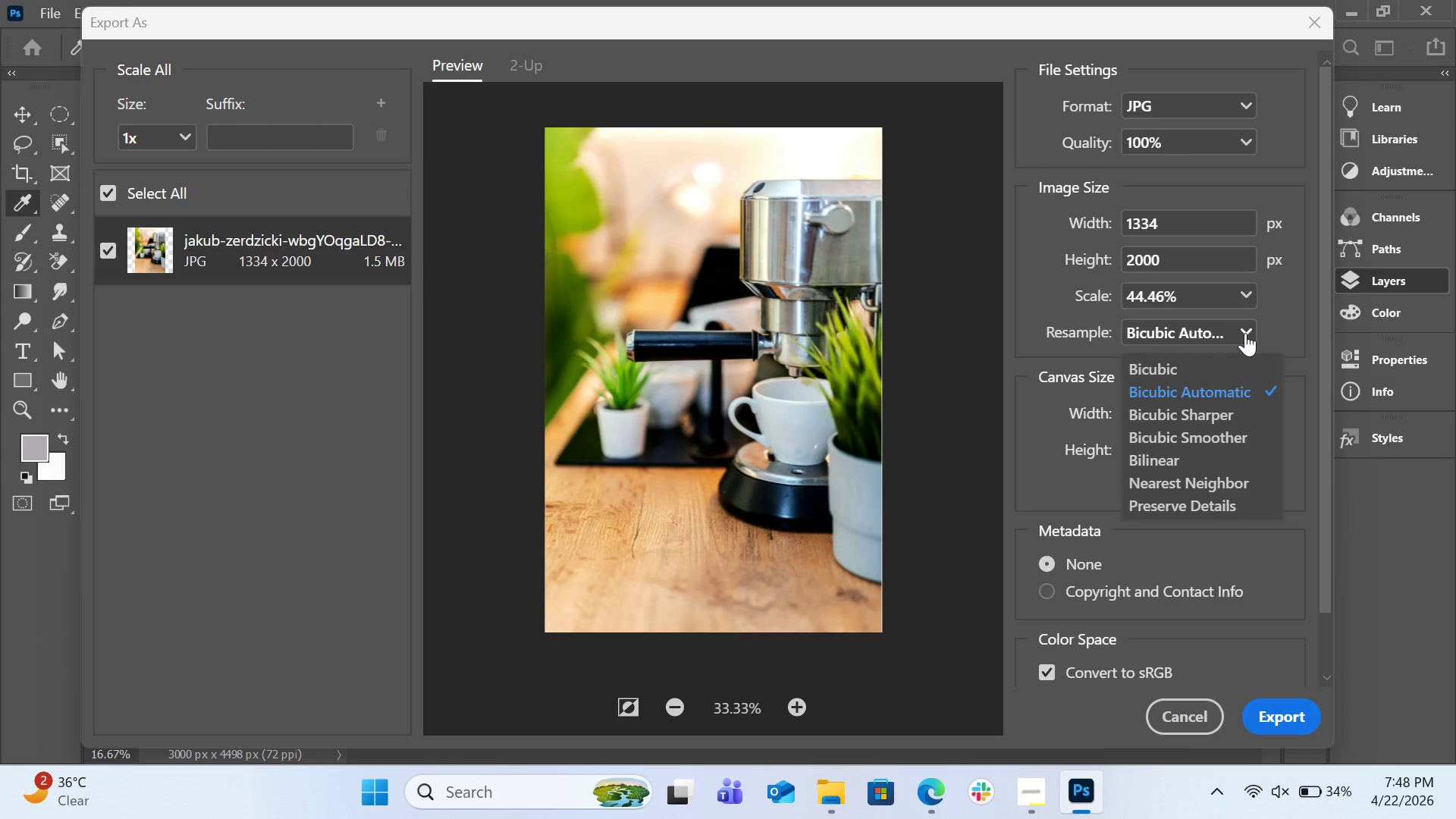 
left_click([1245, 333])
 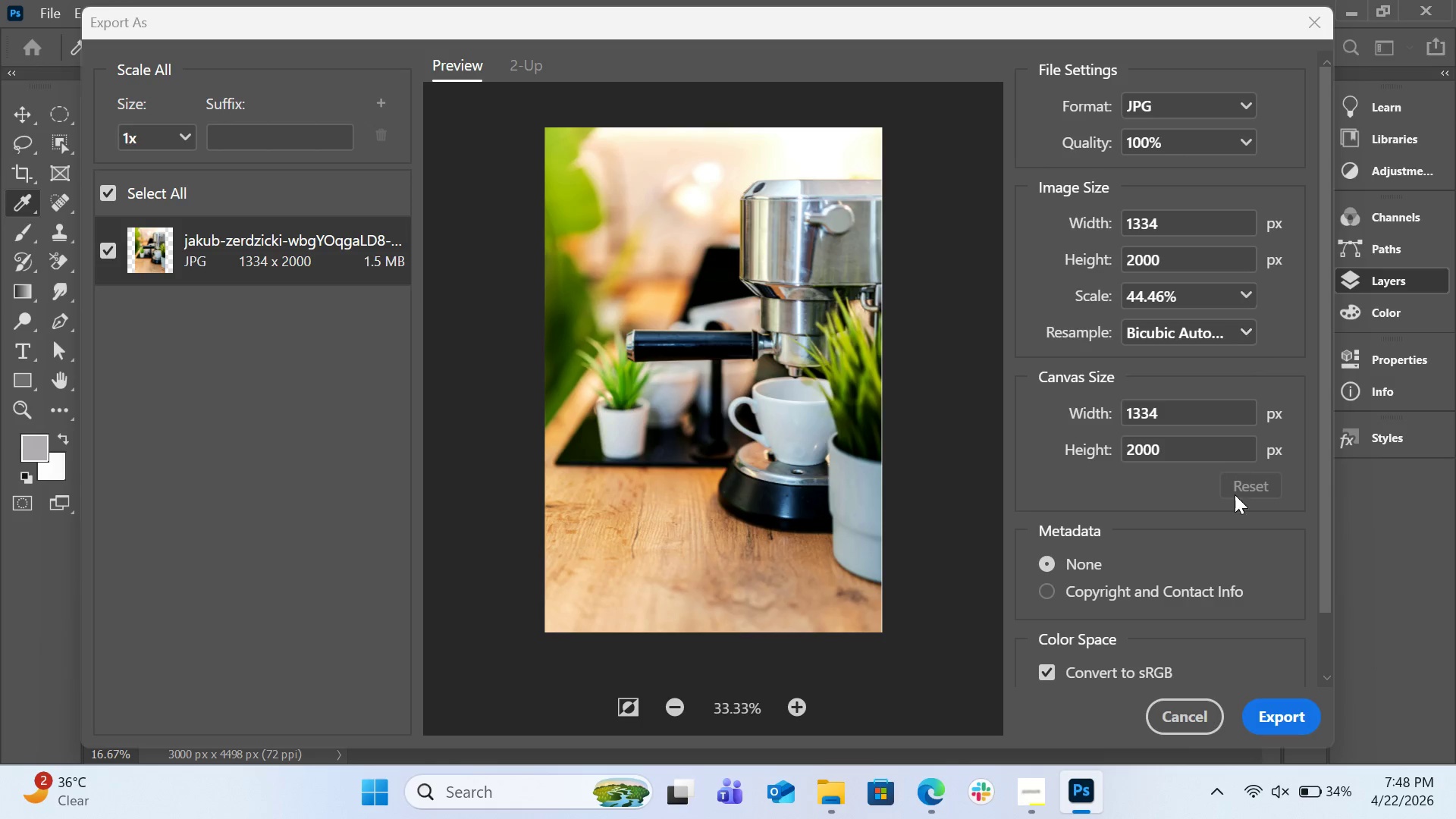 
scroll: coordinate [1228, 509], scroll_direction: down, amount: 4.0
 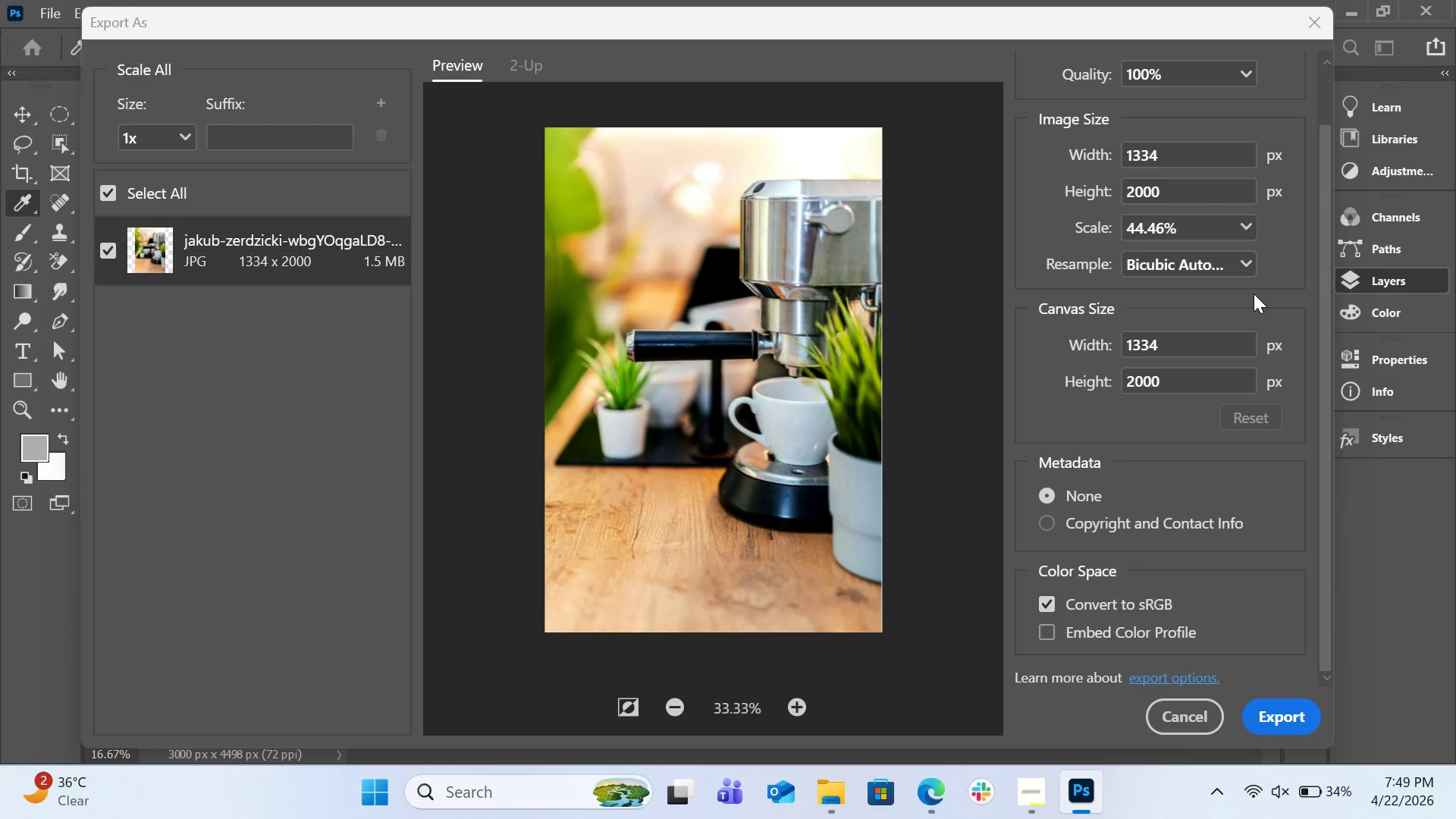 
wait(60.55)
 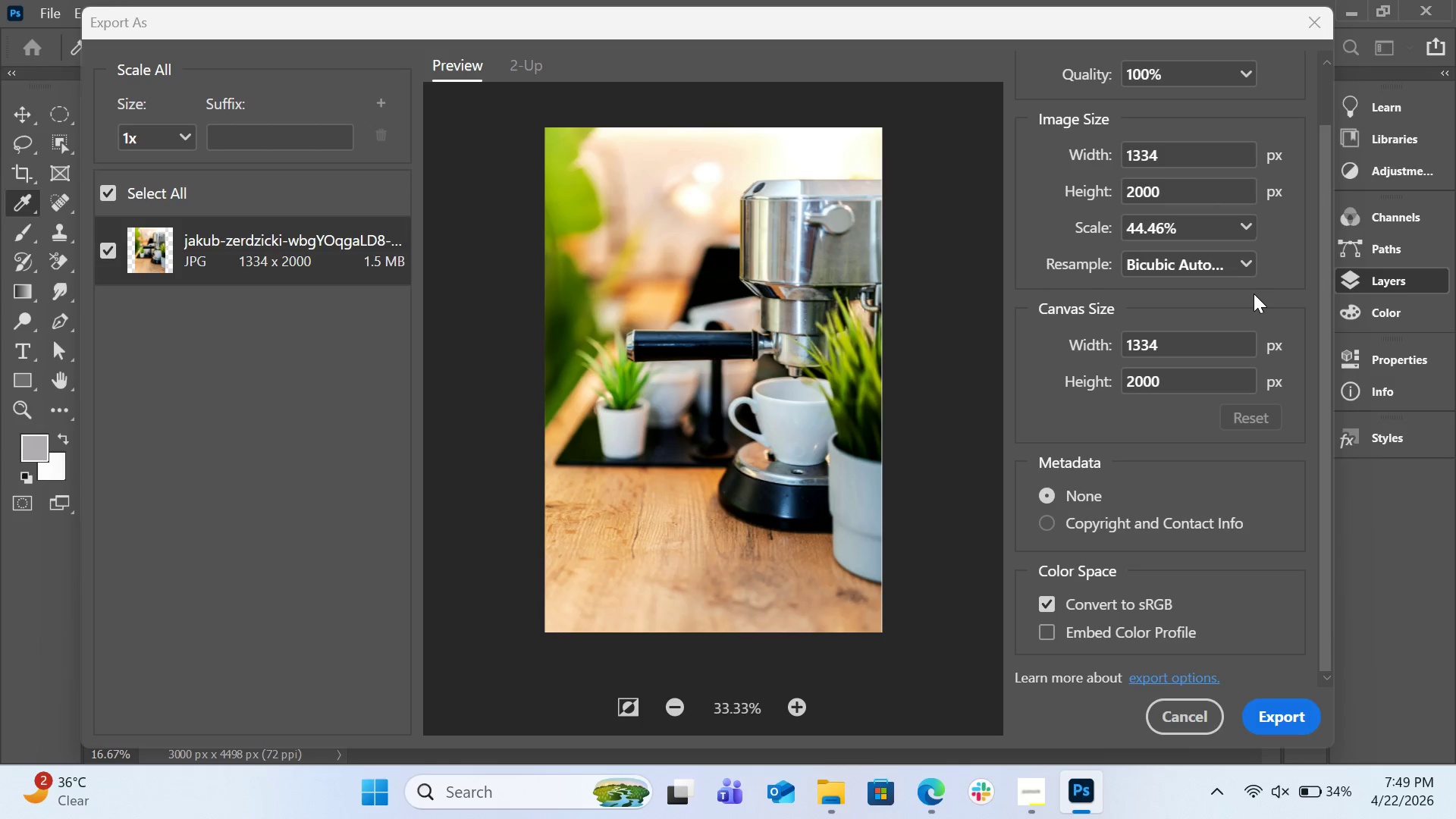 
scroll: coordinate [1186, 545], scroll_direction: down, amount: 2.0
 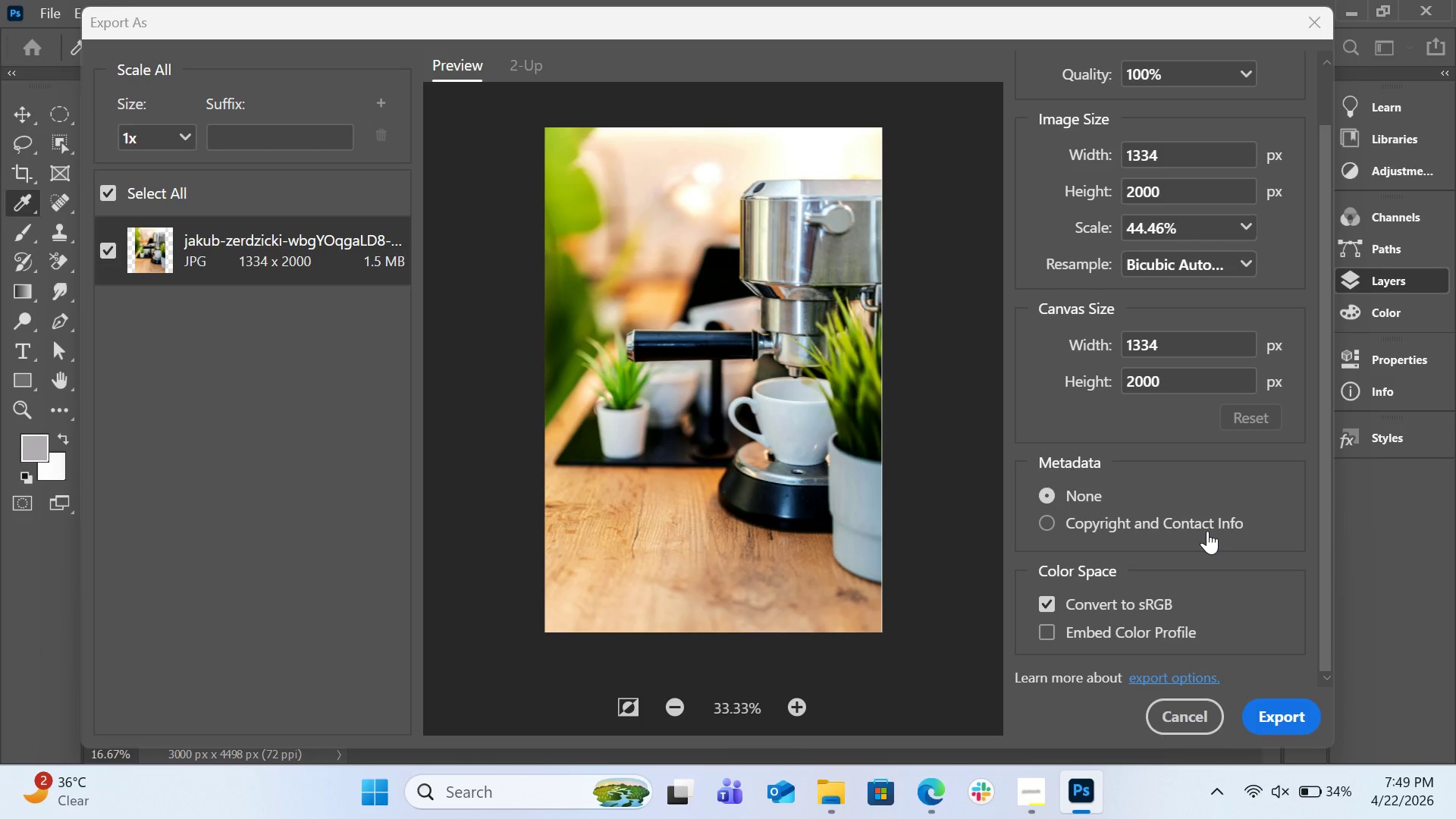 
wait(26.21)
 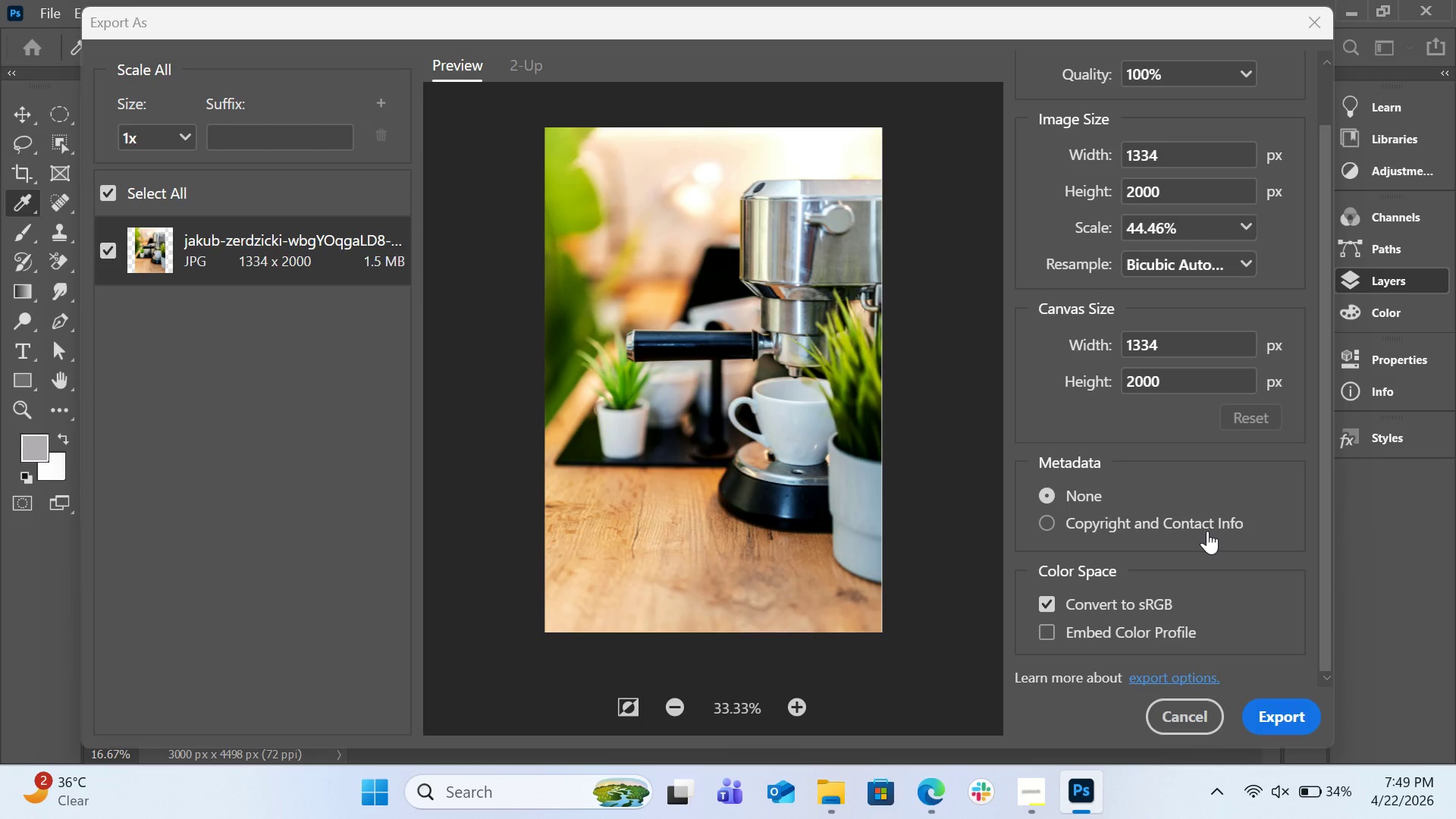 
left_click([1285, 710])
 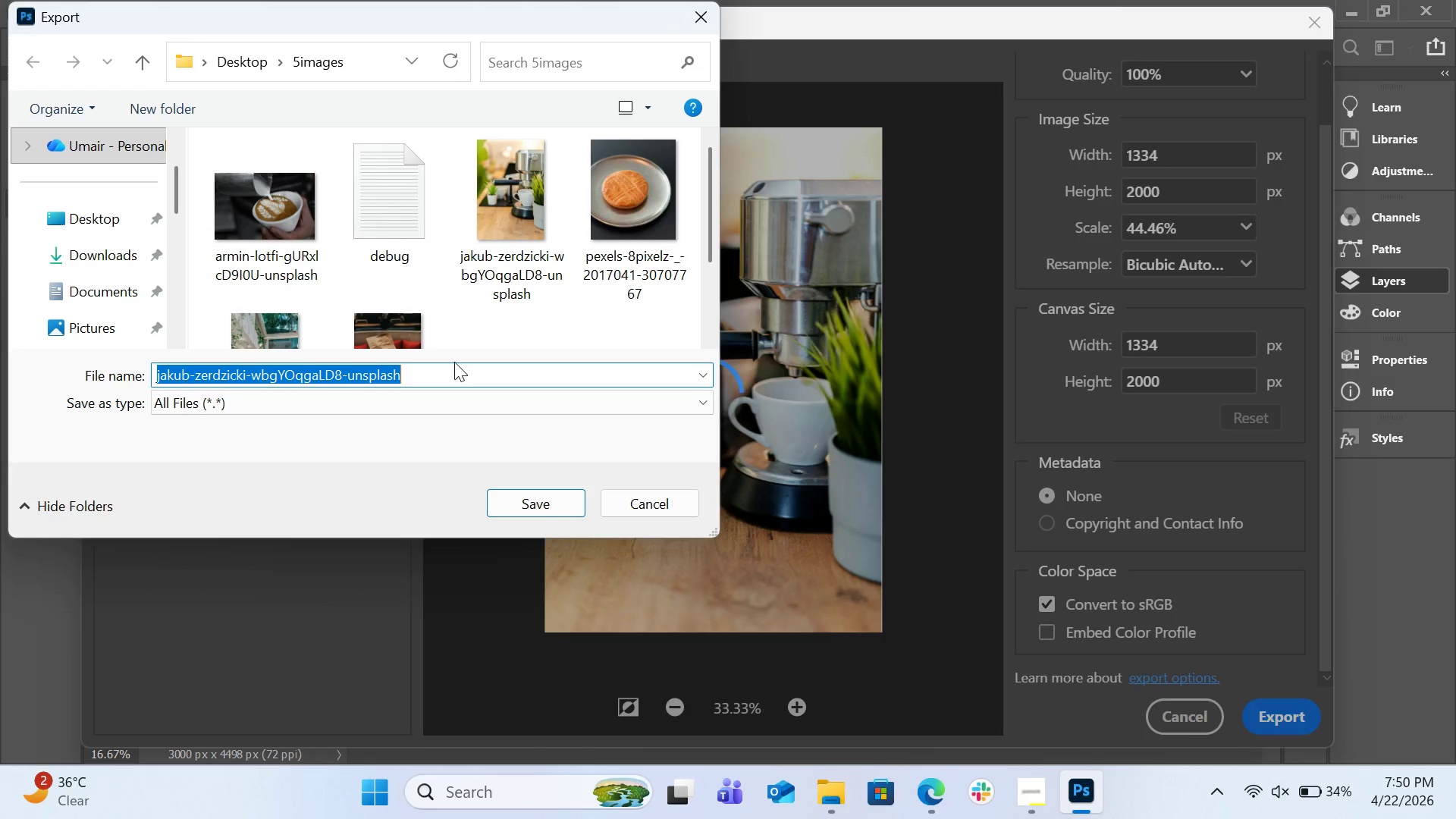 
wait(17.74)
 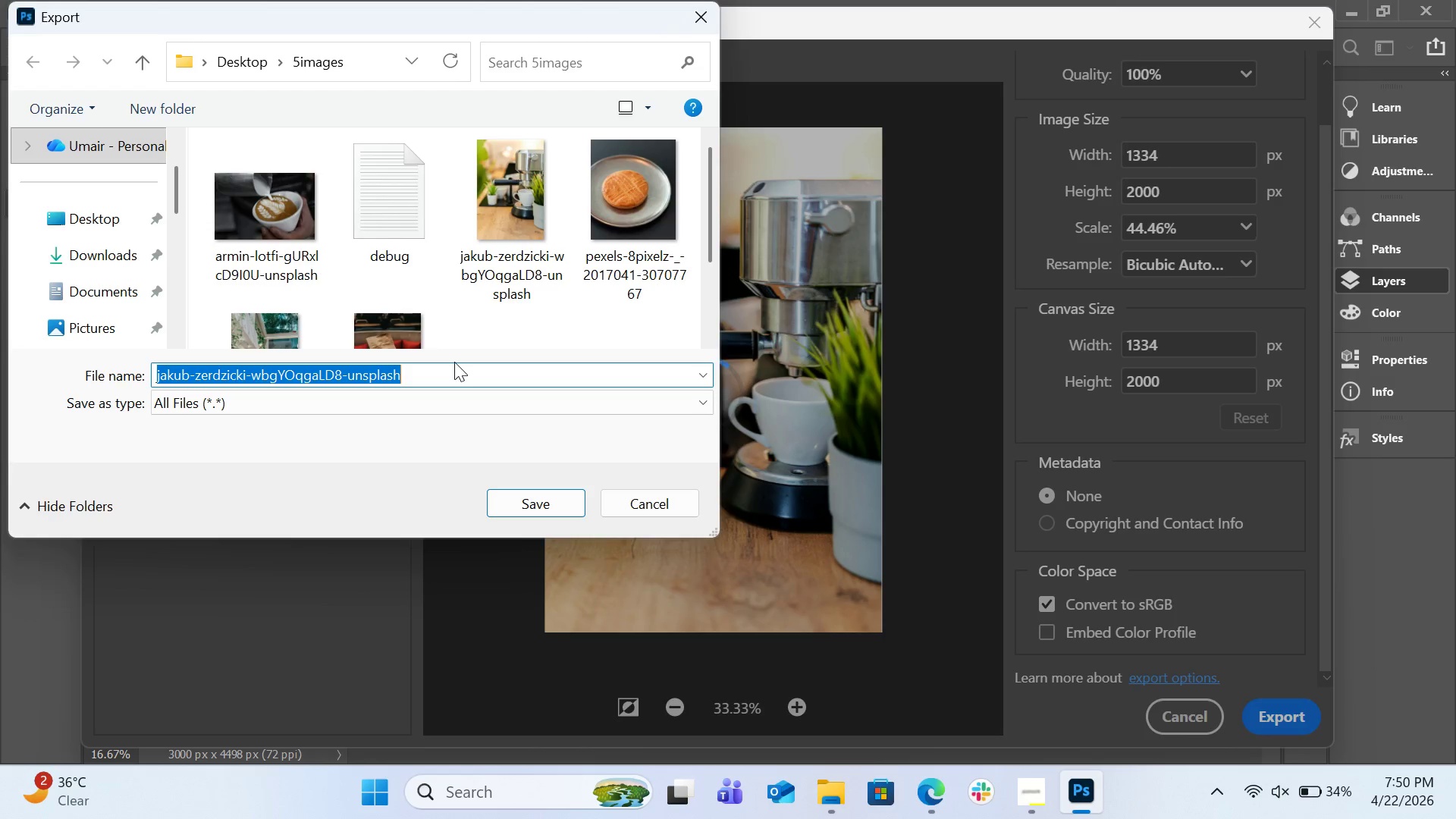 
type(Expresso )
key(Backspace)
 